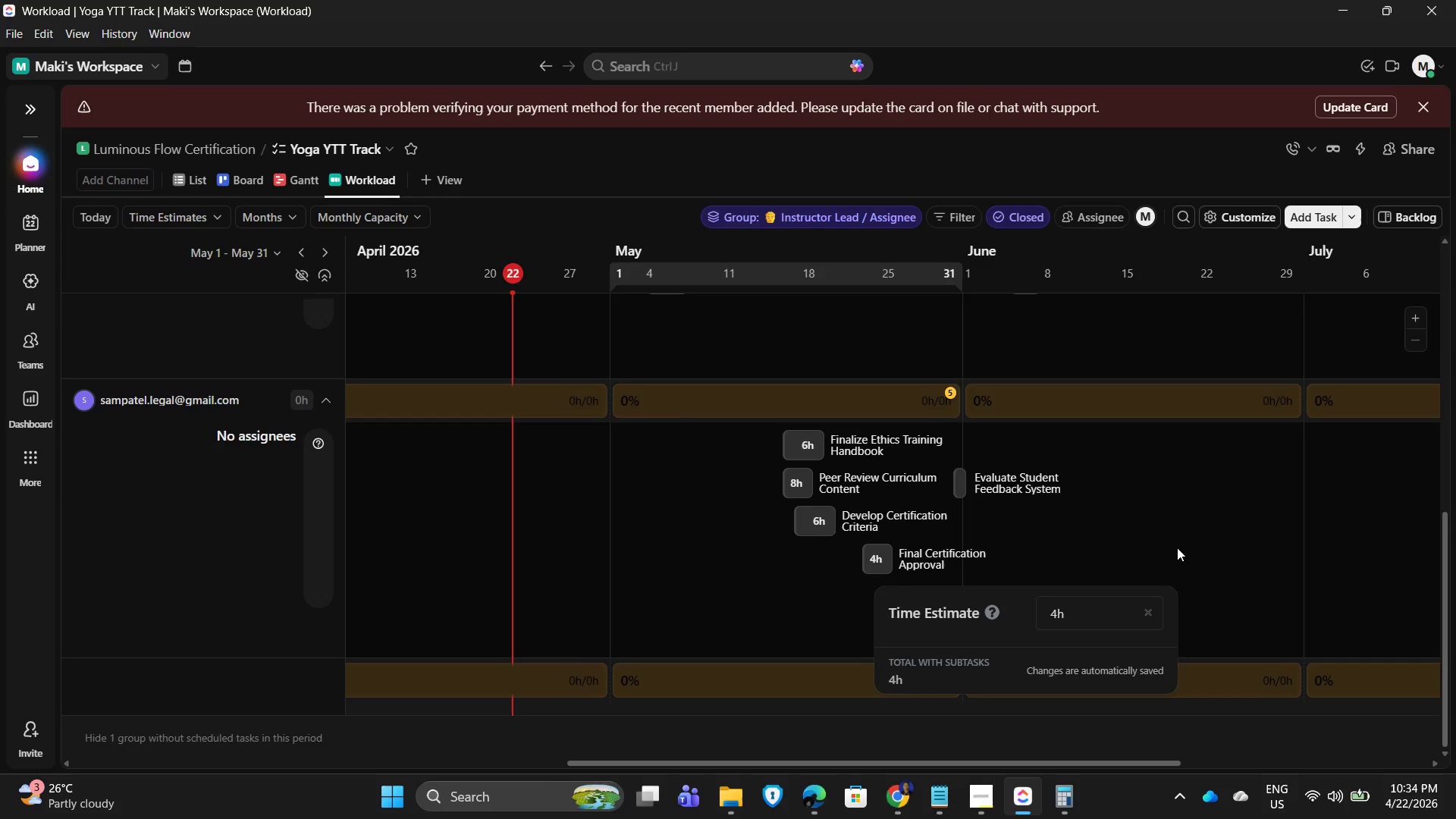 
left_click([1177, 545])
 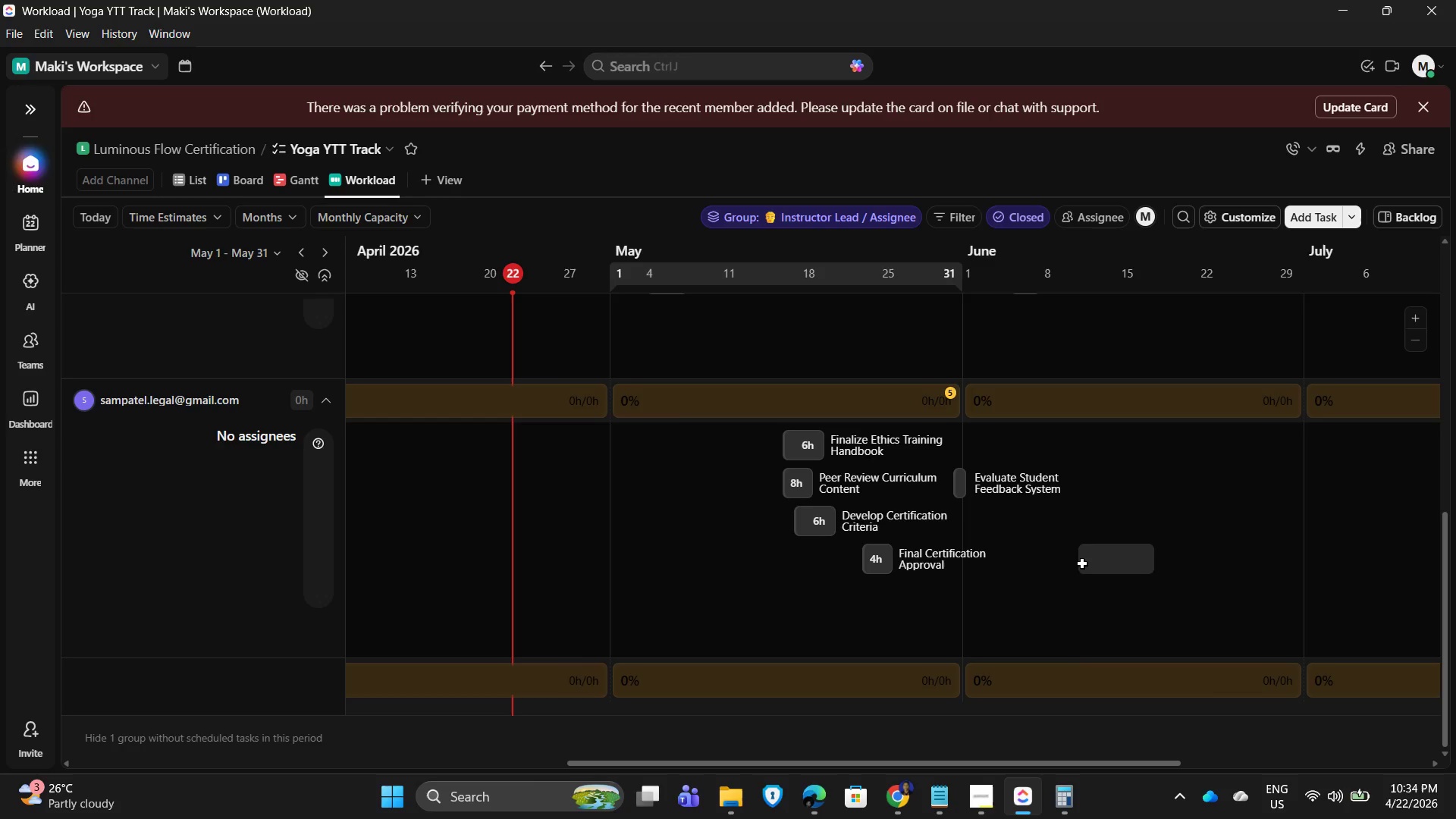 
scroll: coordinate [1082, 524], scroll_direction: up, amount: 3.0
 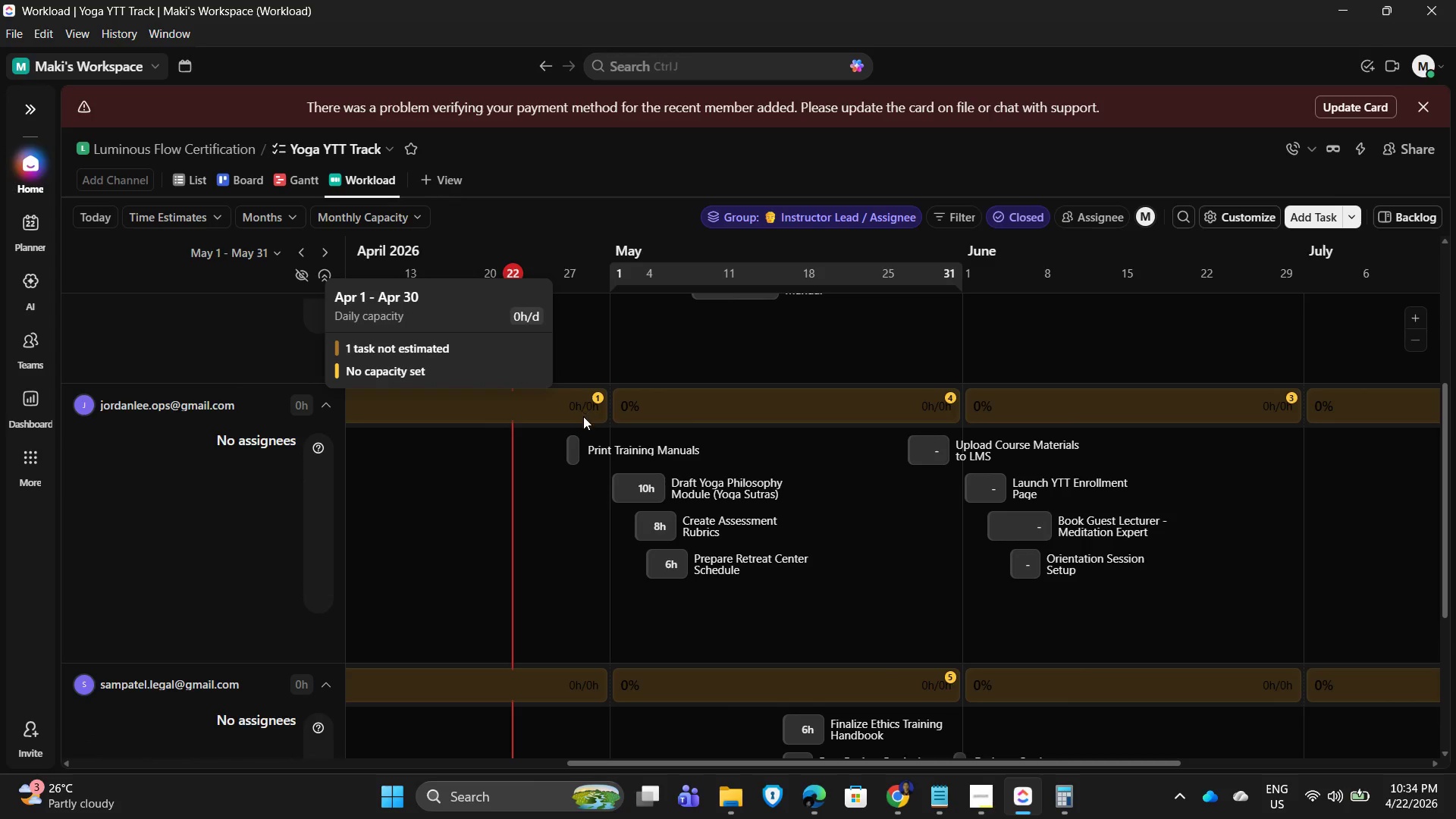 
mouse_move([562, 450])
 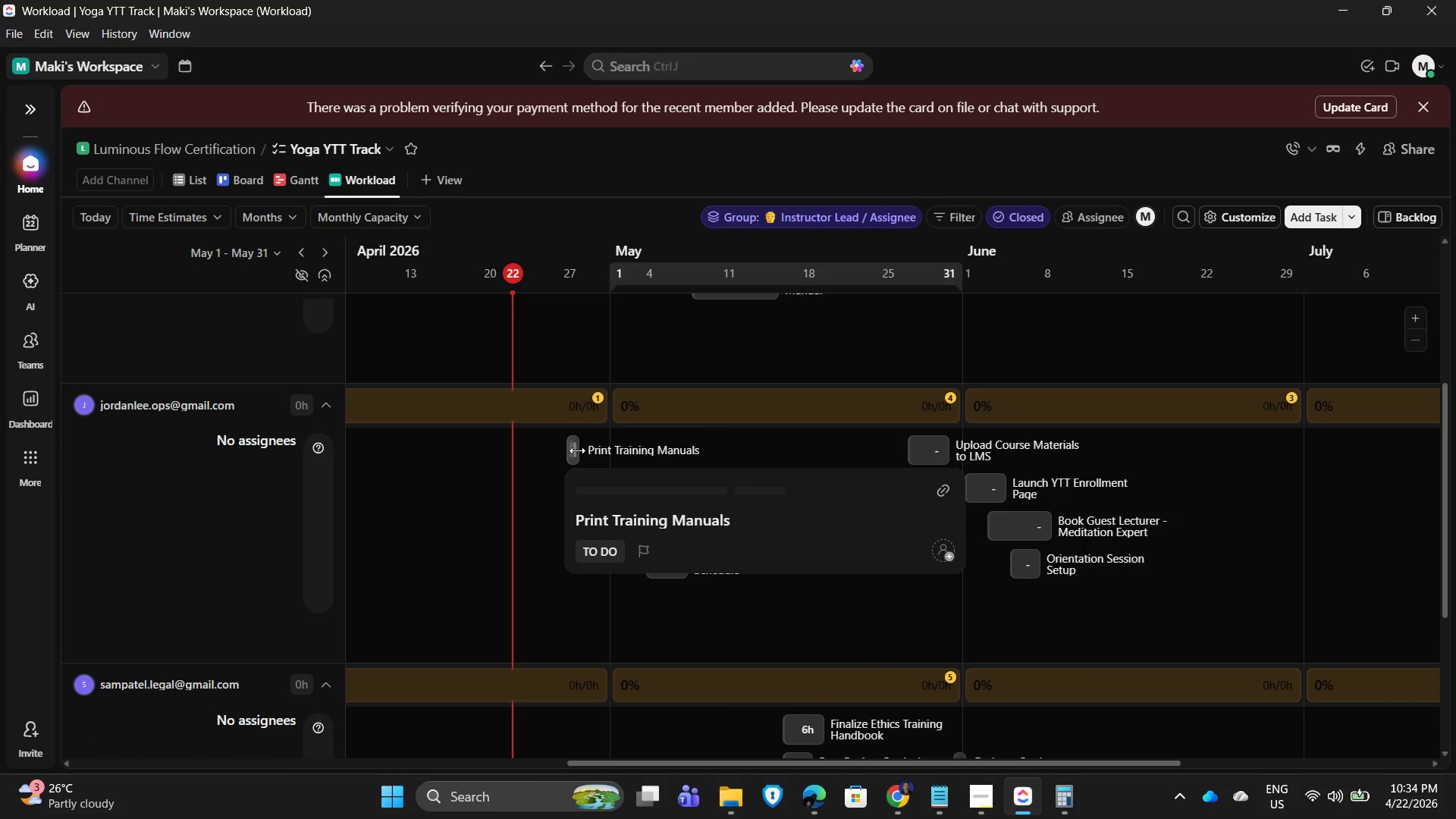 
mouse_move([598, 466])
 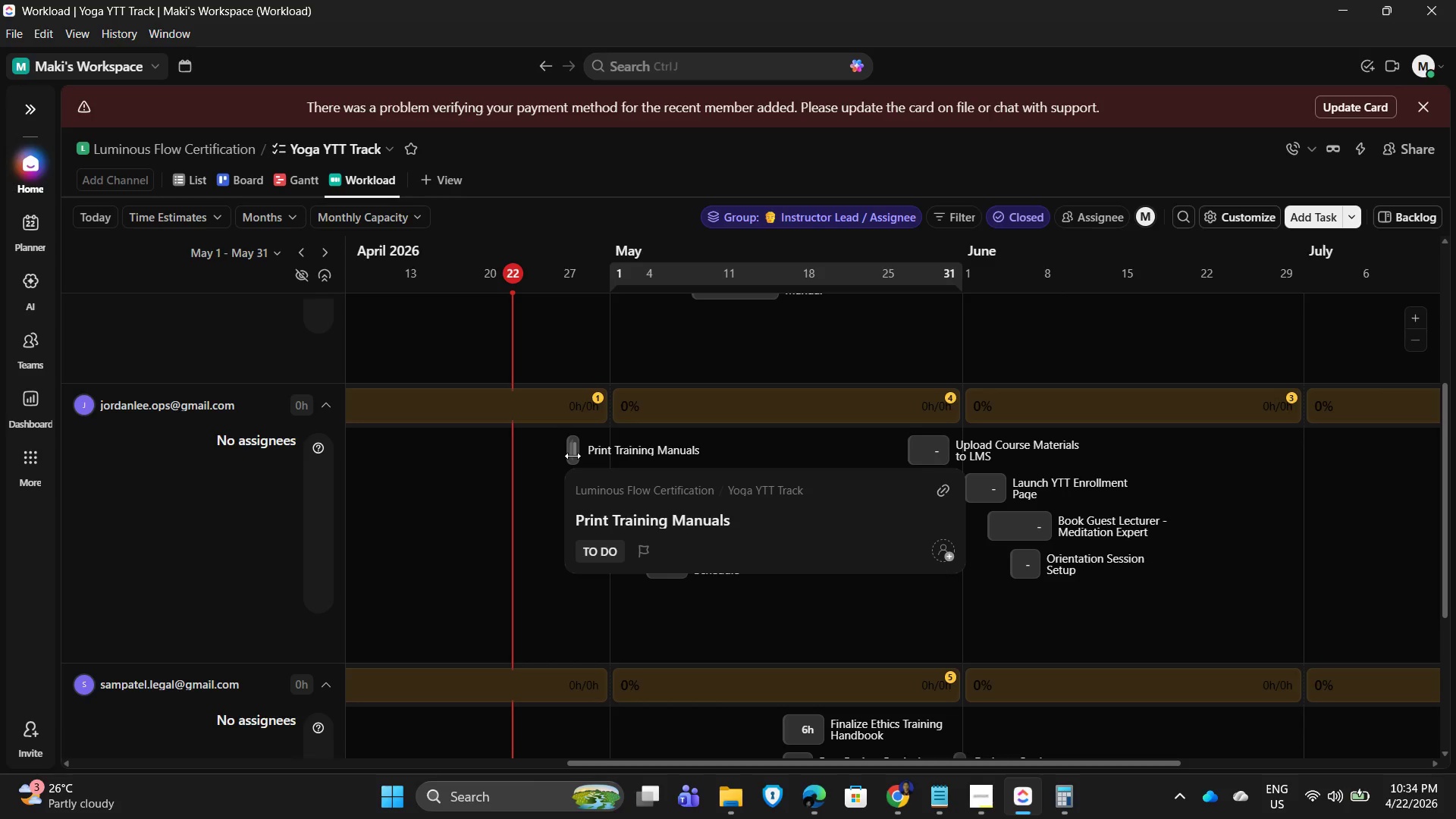 
left_click([573, 456])
 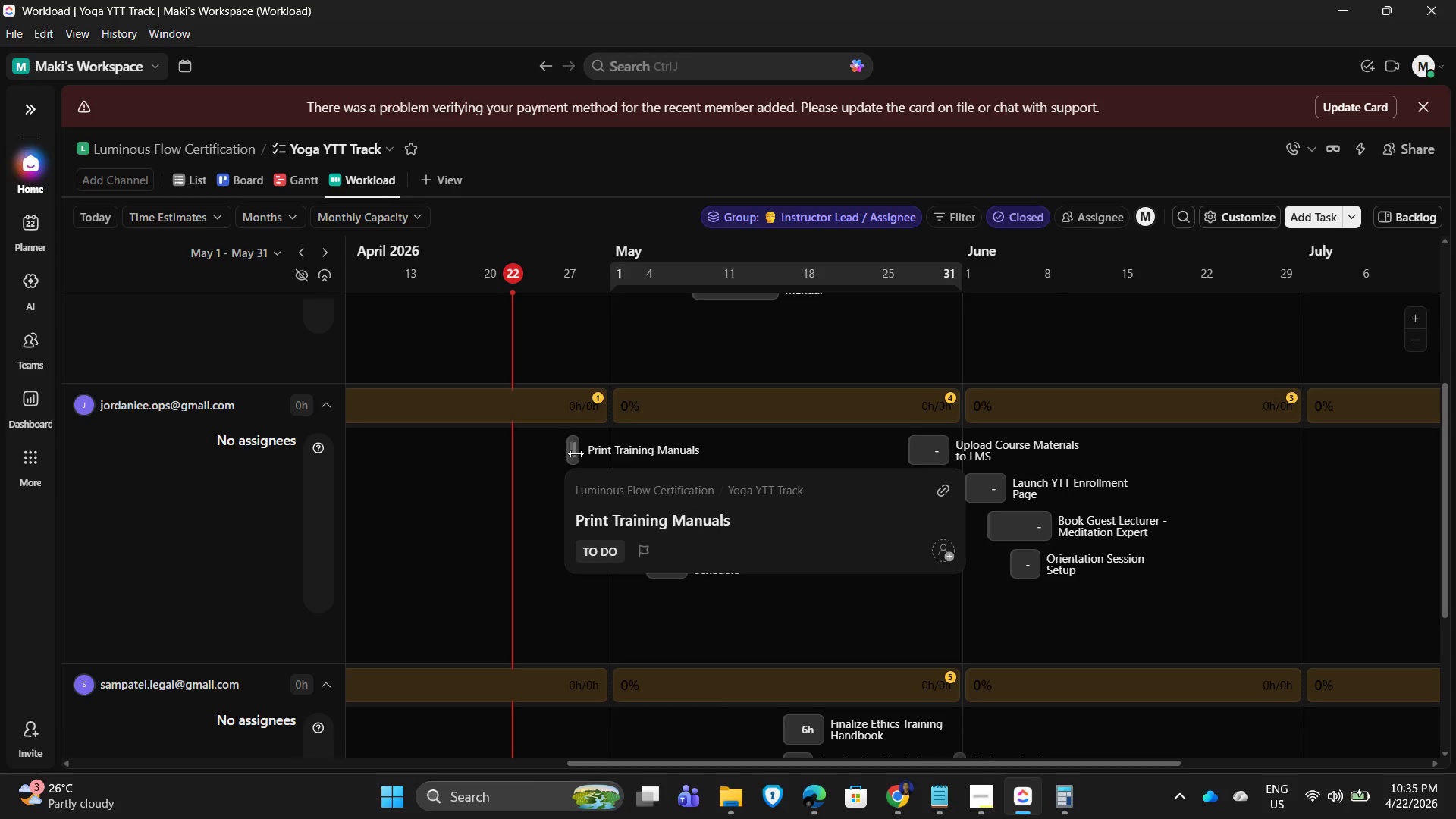 
wait(9.52)
 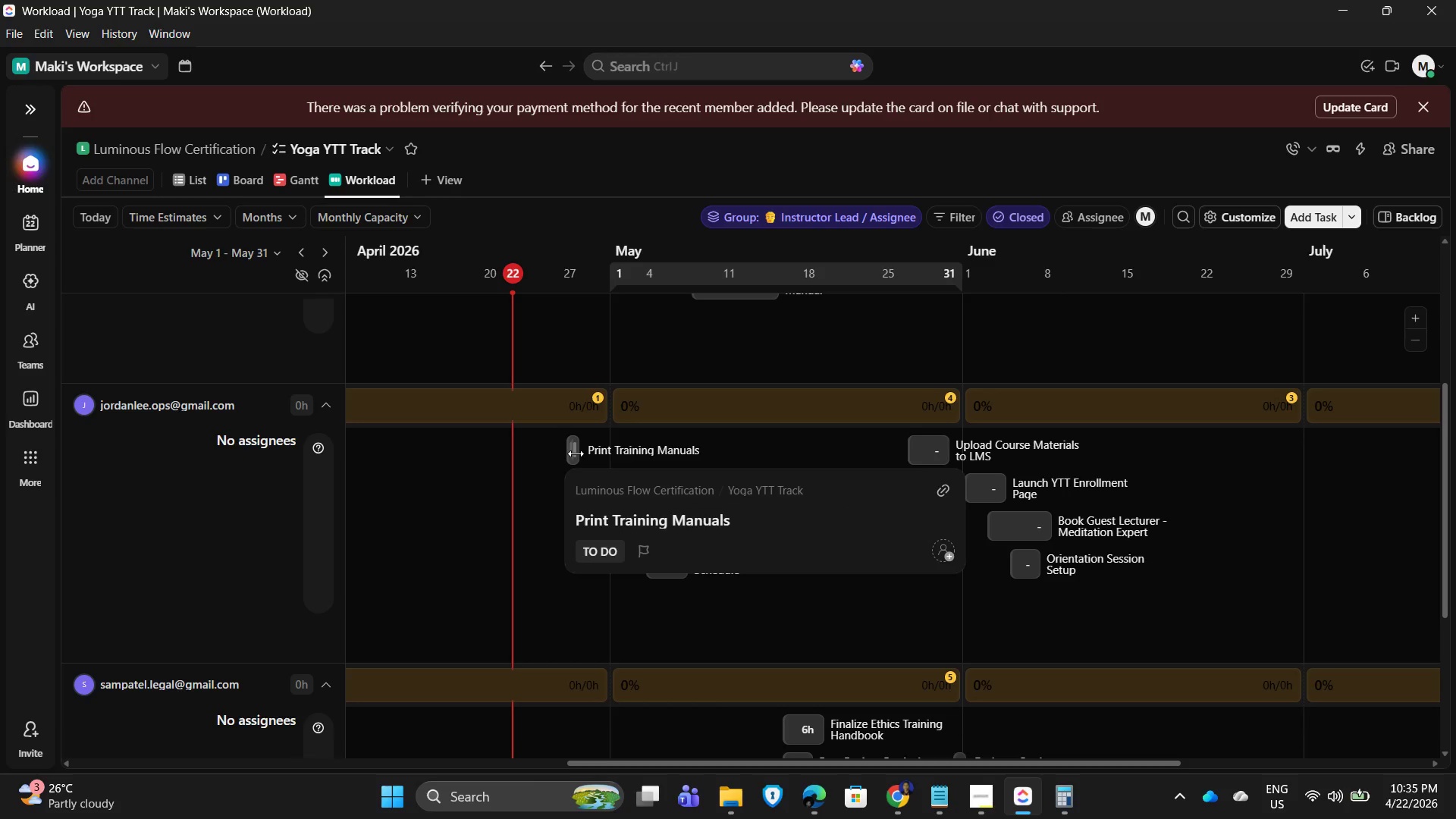 
left_click([1413, 327])
 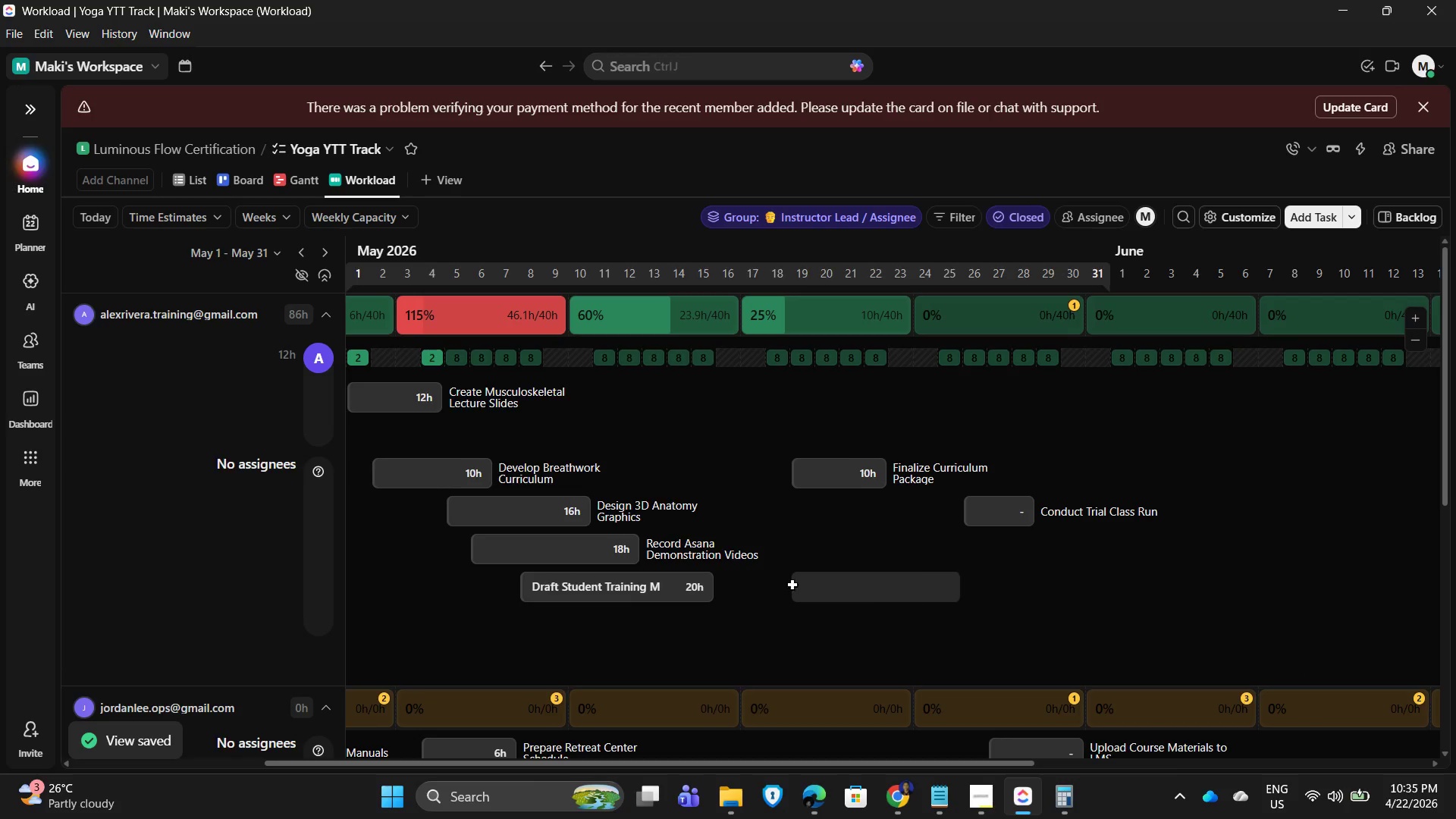 
scroll: coordinate [531, 483], scroll_direction: down, amount: 6.0
 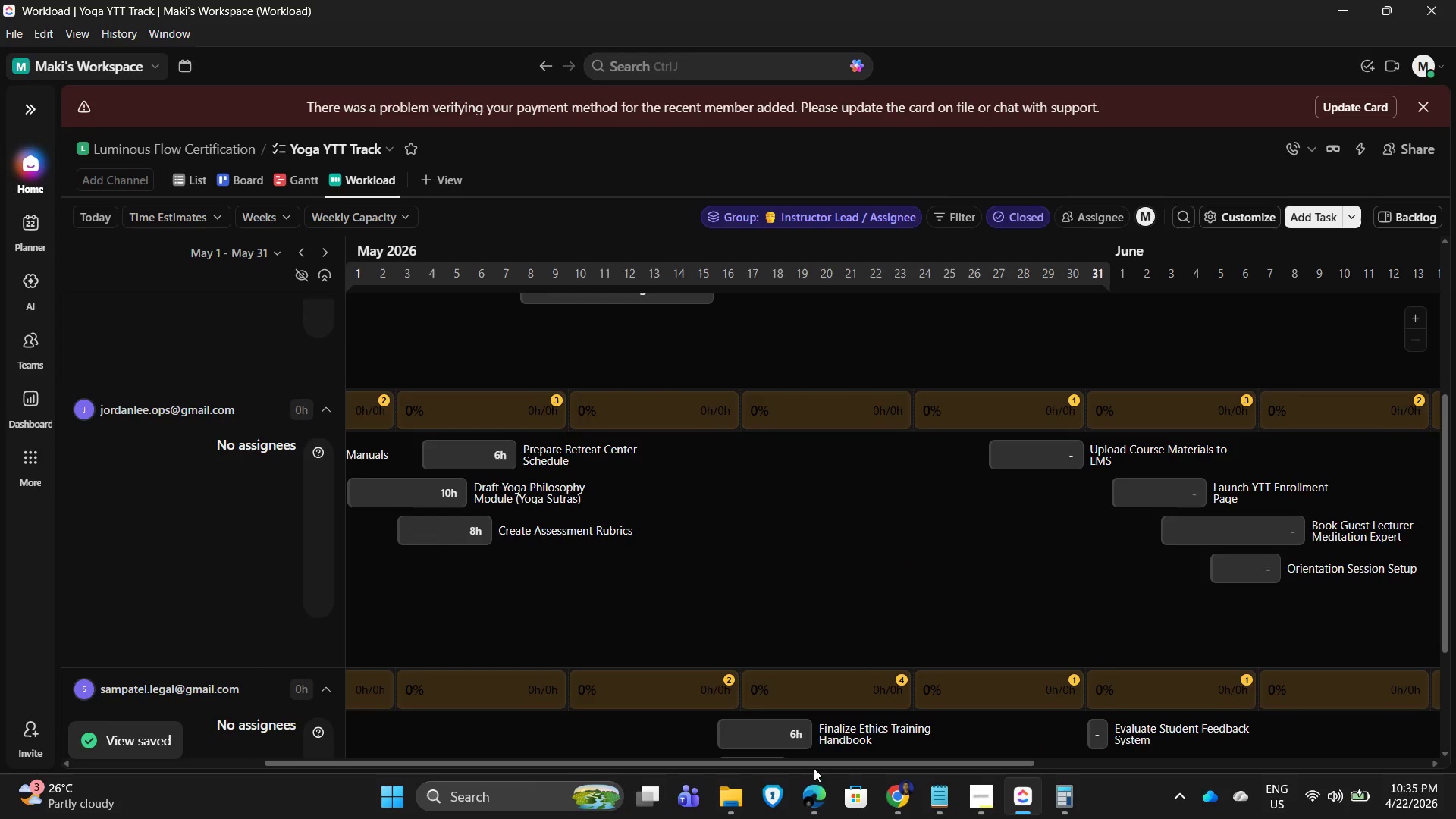 
left_click_drag(start_coordinate=[814, 764], to_coordinate=[643, 790])
 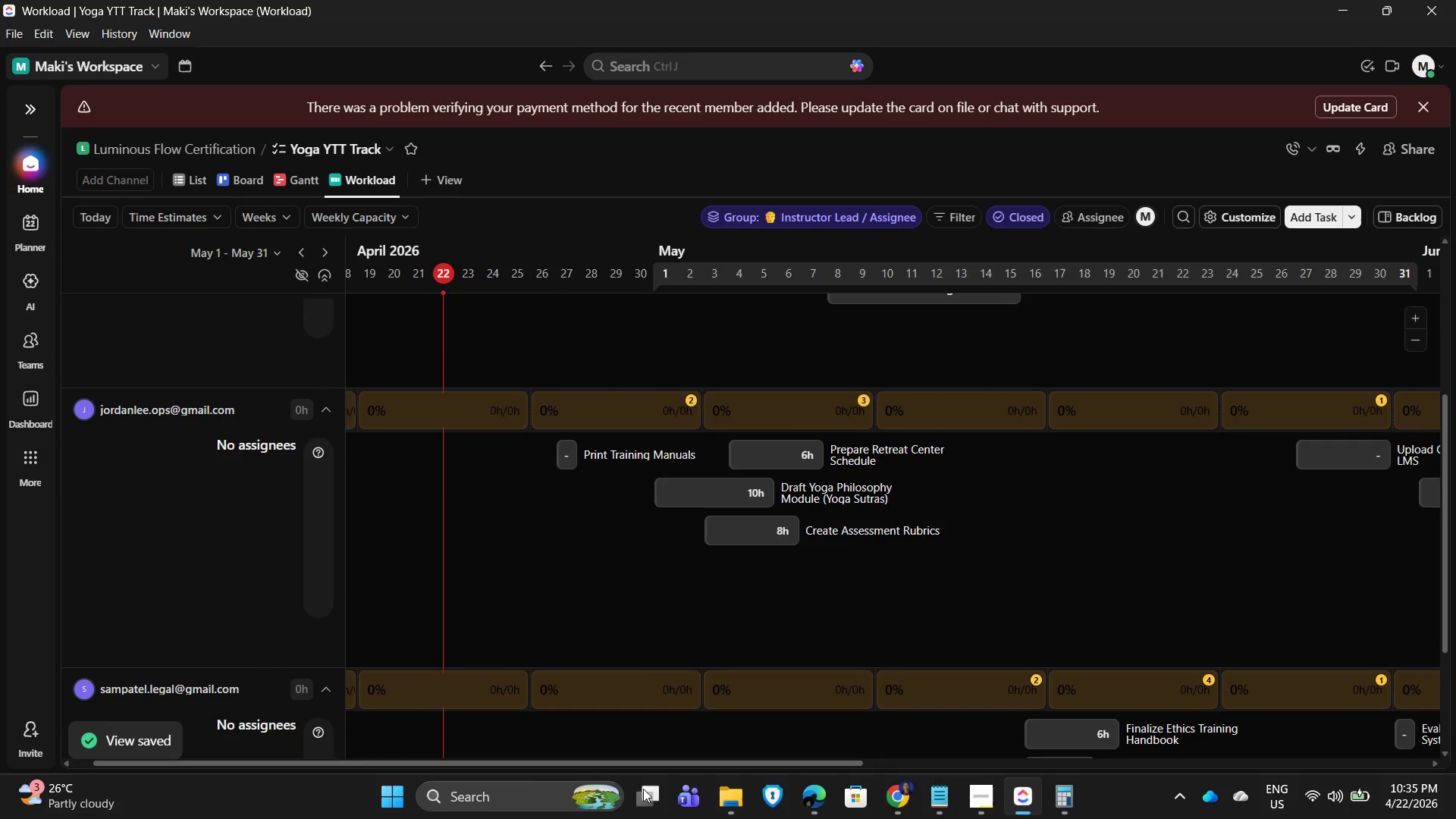 
mouse_move([561, 454])
 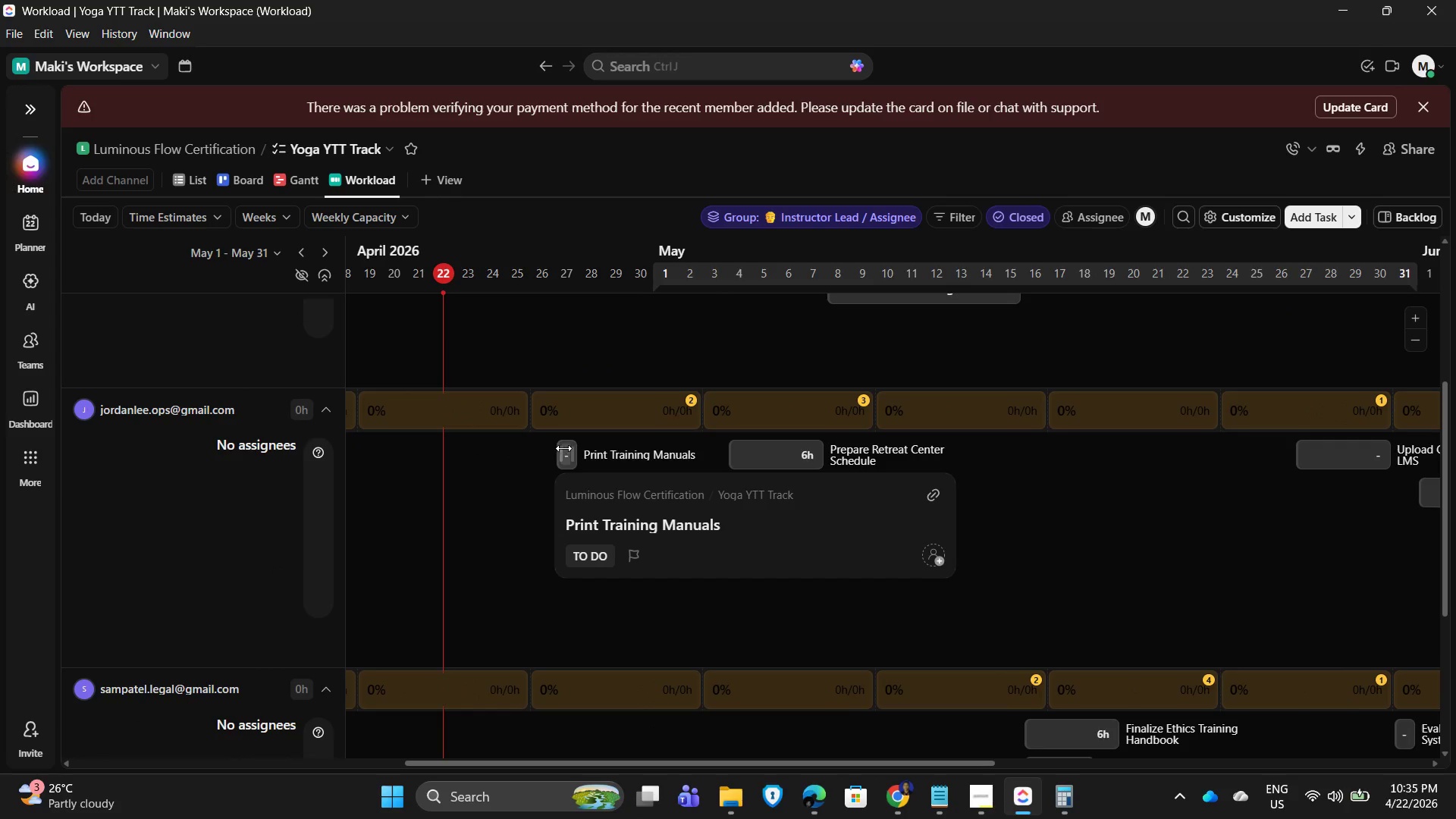 
left_click([567, 450])
 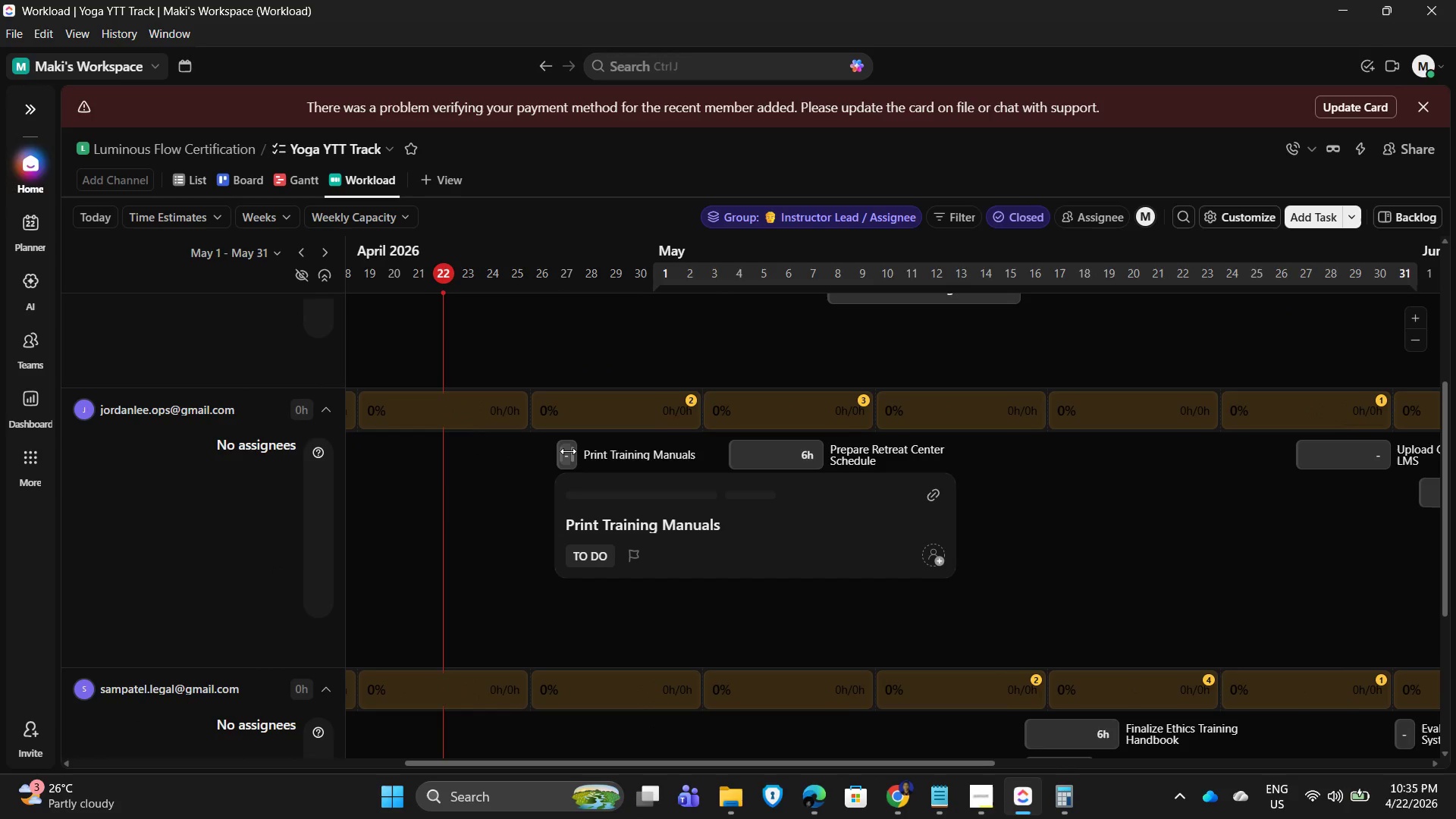 
left_click([569, 453])
 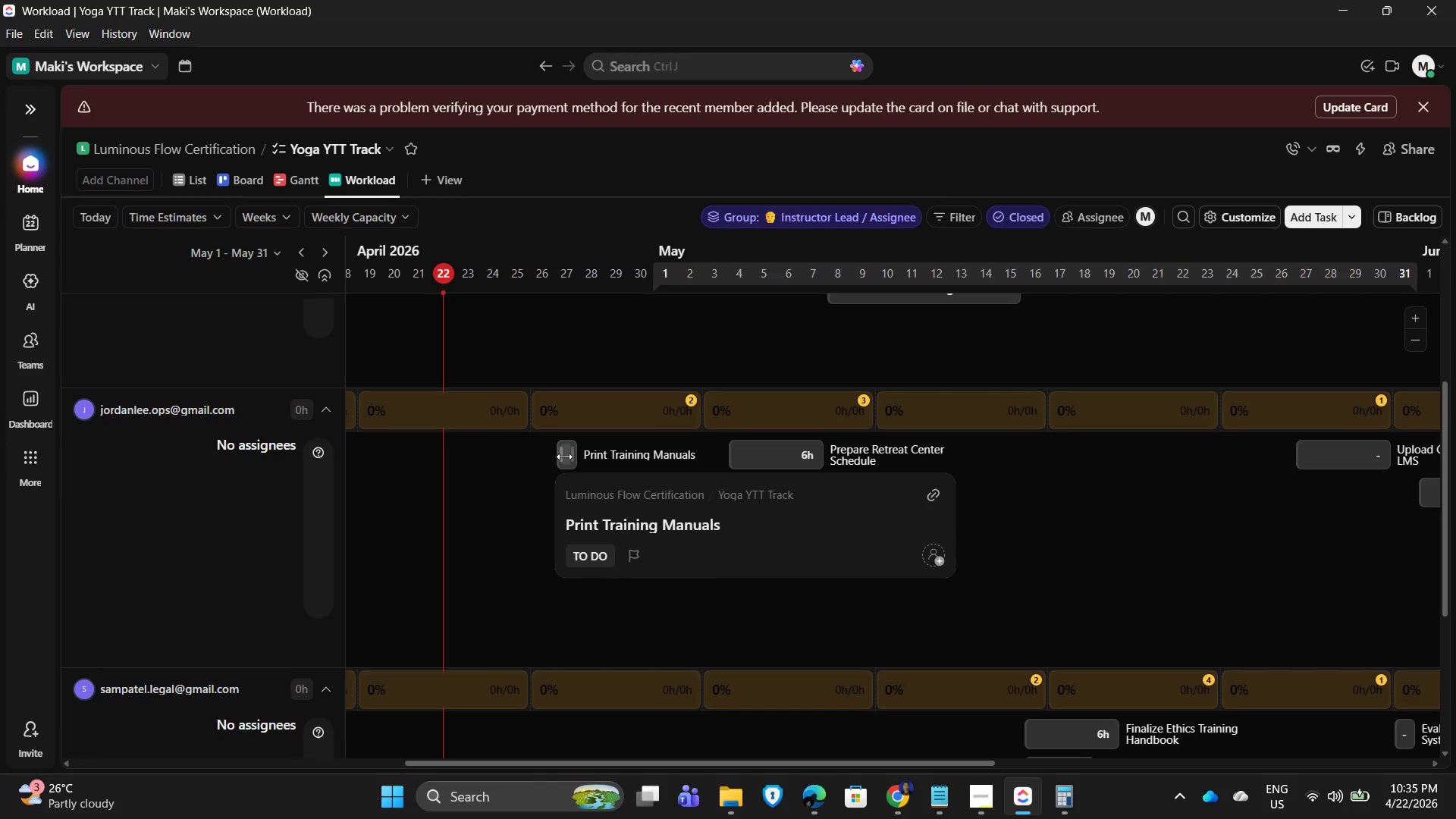 
left_click([564, 457])
 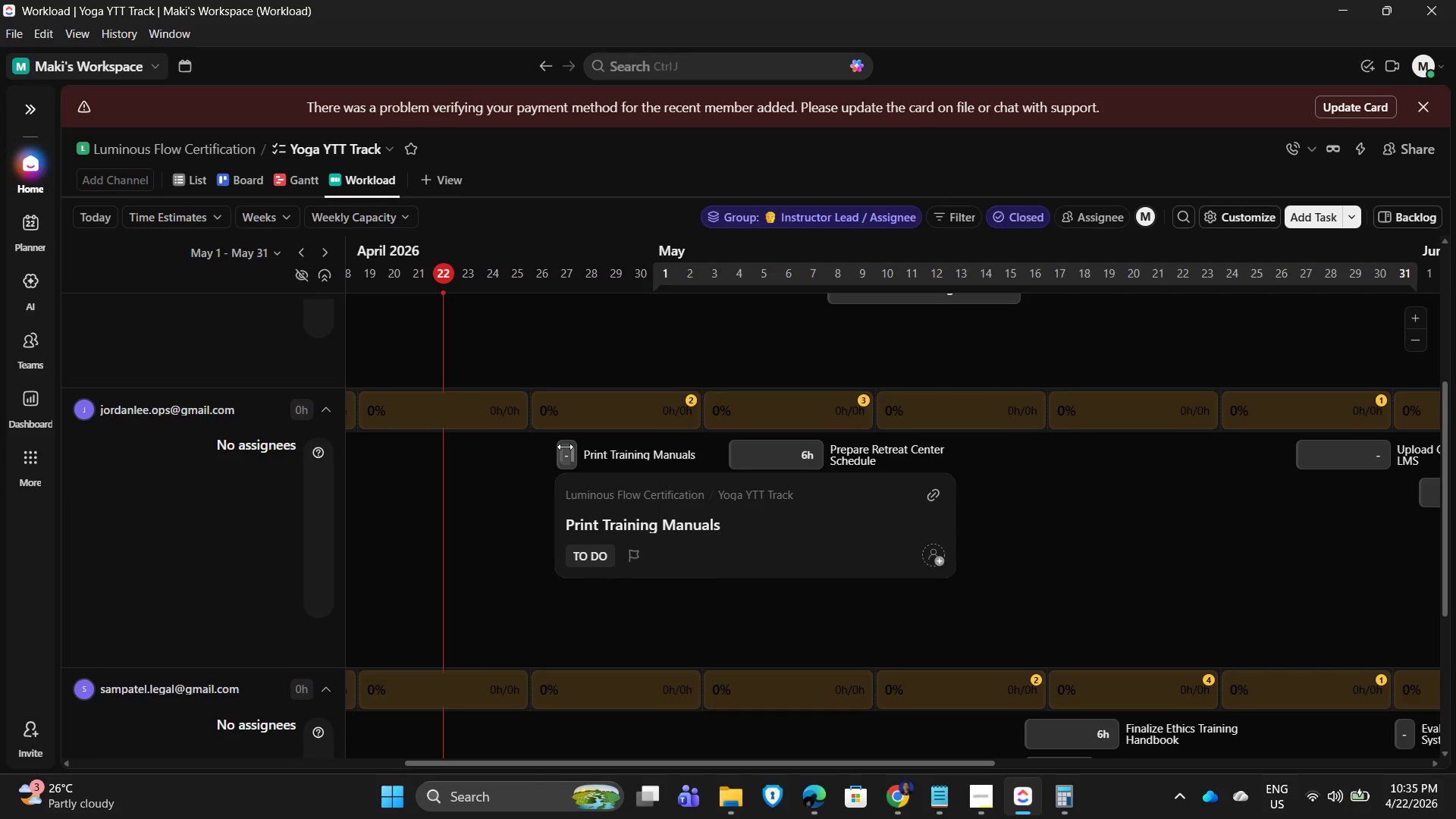 
left_click([565, 447])
 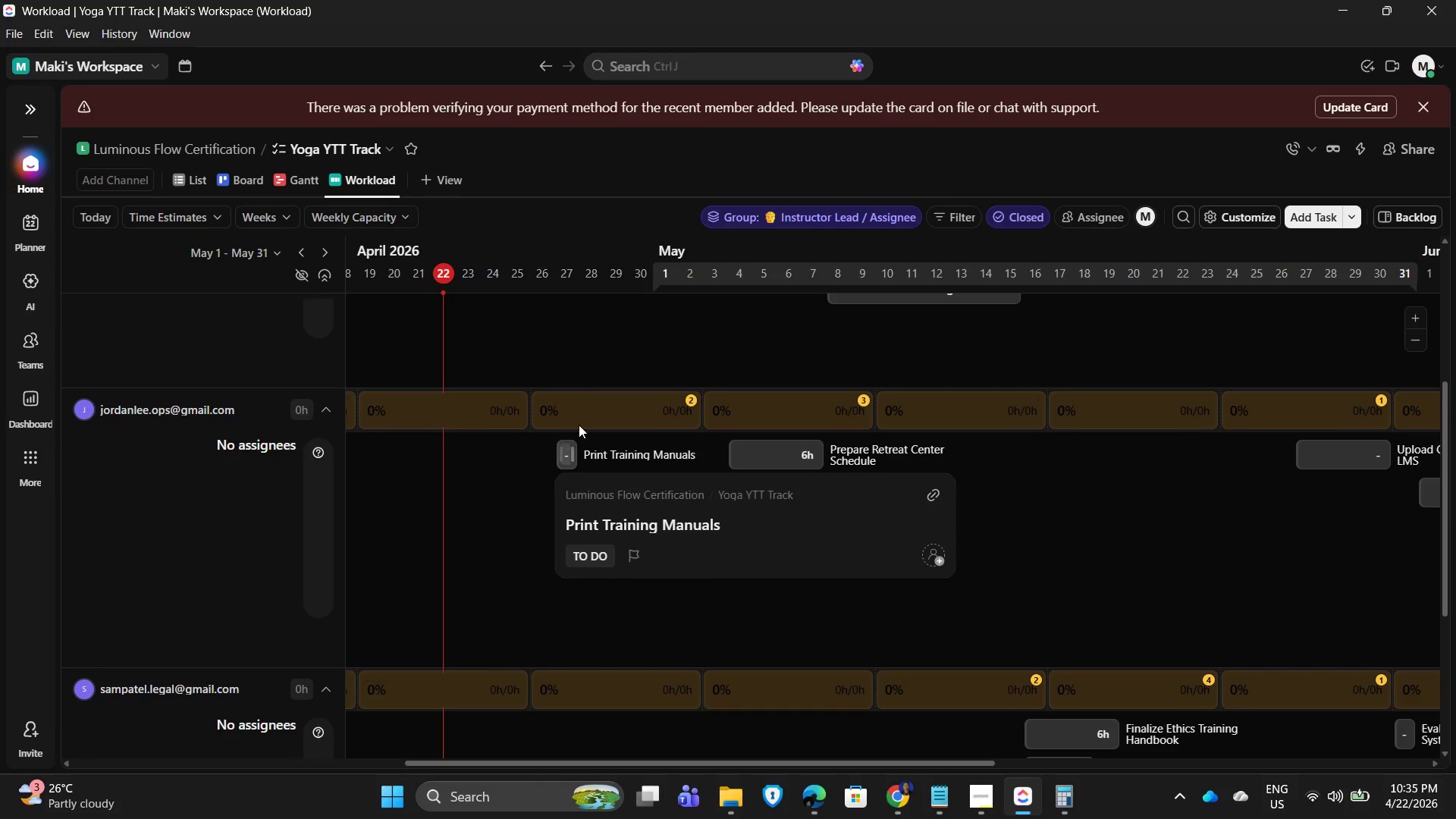 
left_click([565, 447])
 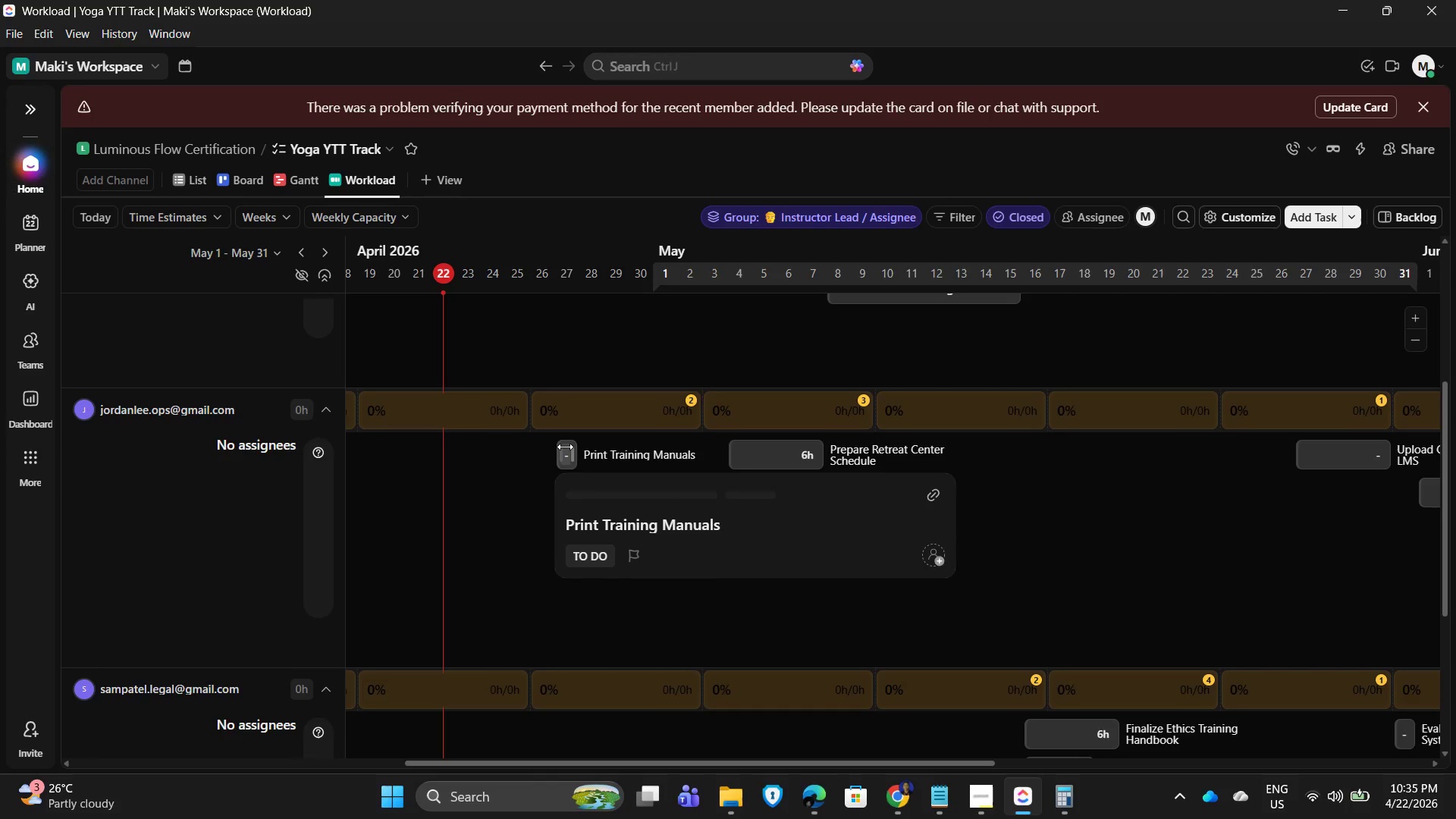 
left_click([604, 406])
 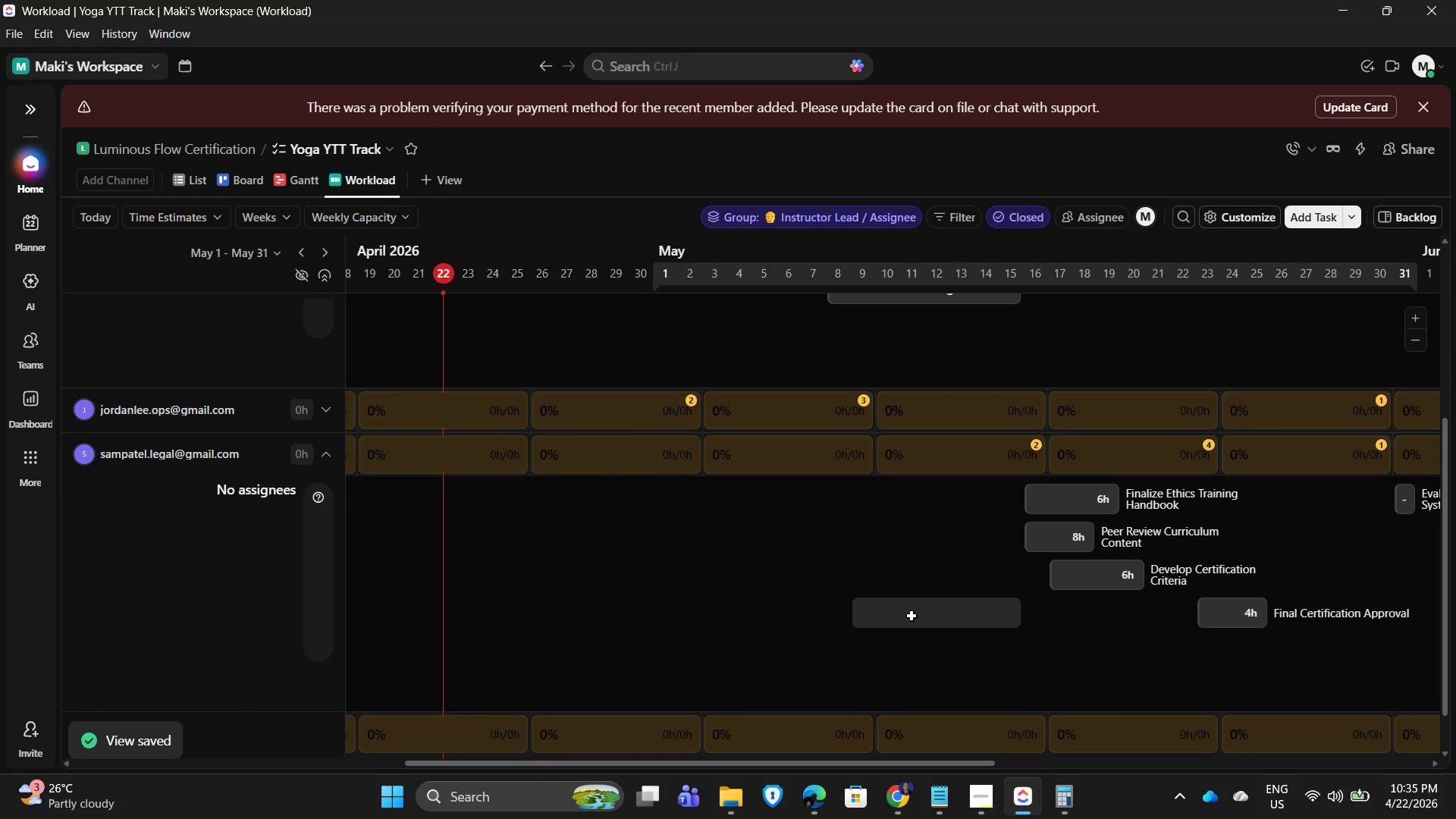 
scroll: coordinate [1172, 617], scroll_direction: down, amount: 1.0
 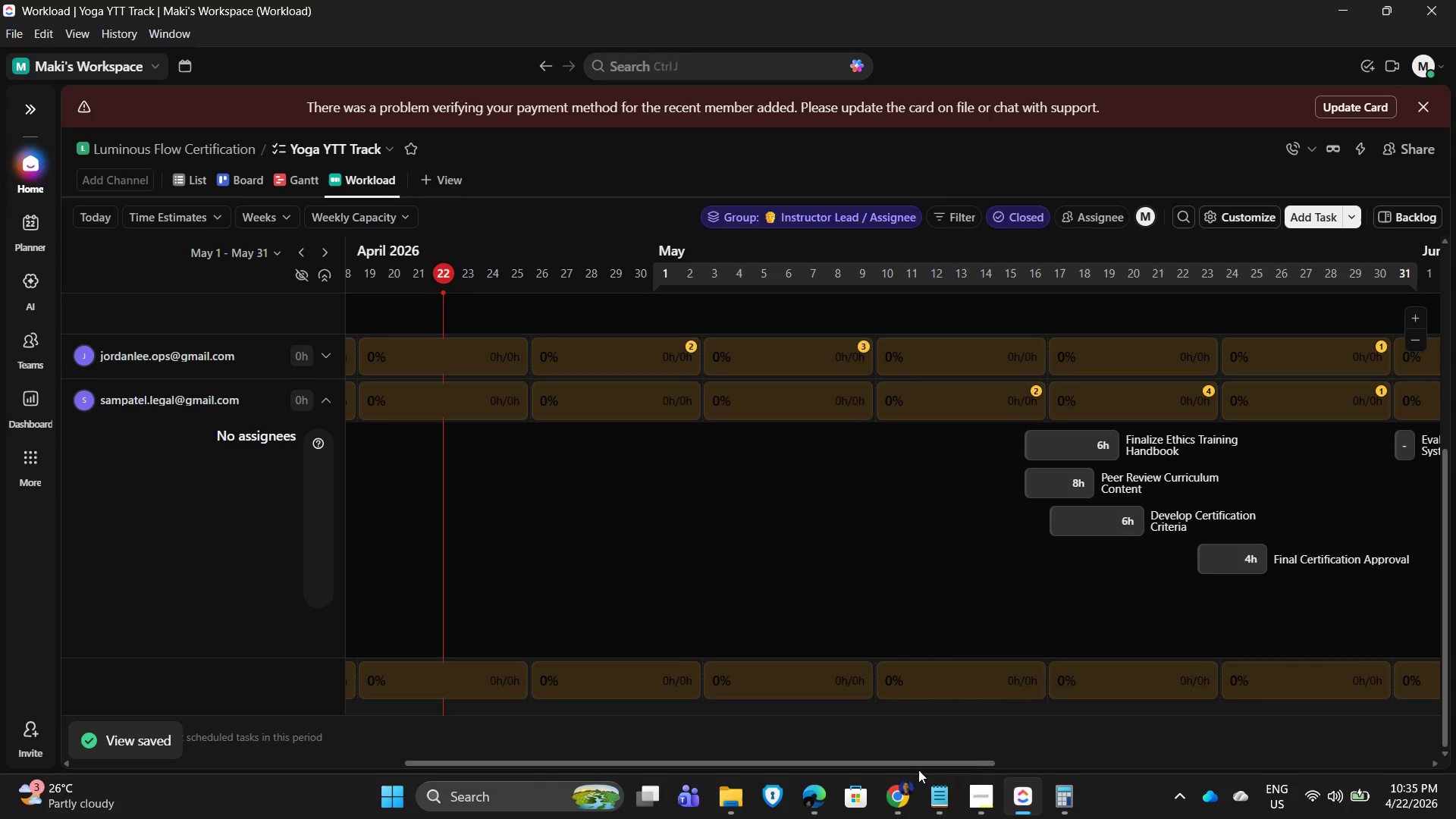 
left_click_drag(start_coordinate=[916, 764], to_coordinate=[1175, 765])
 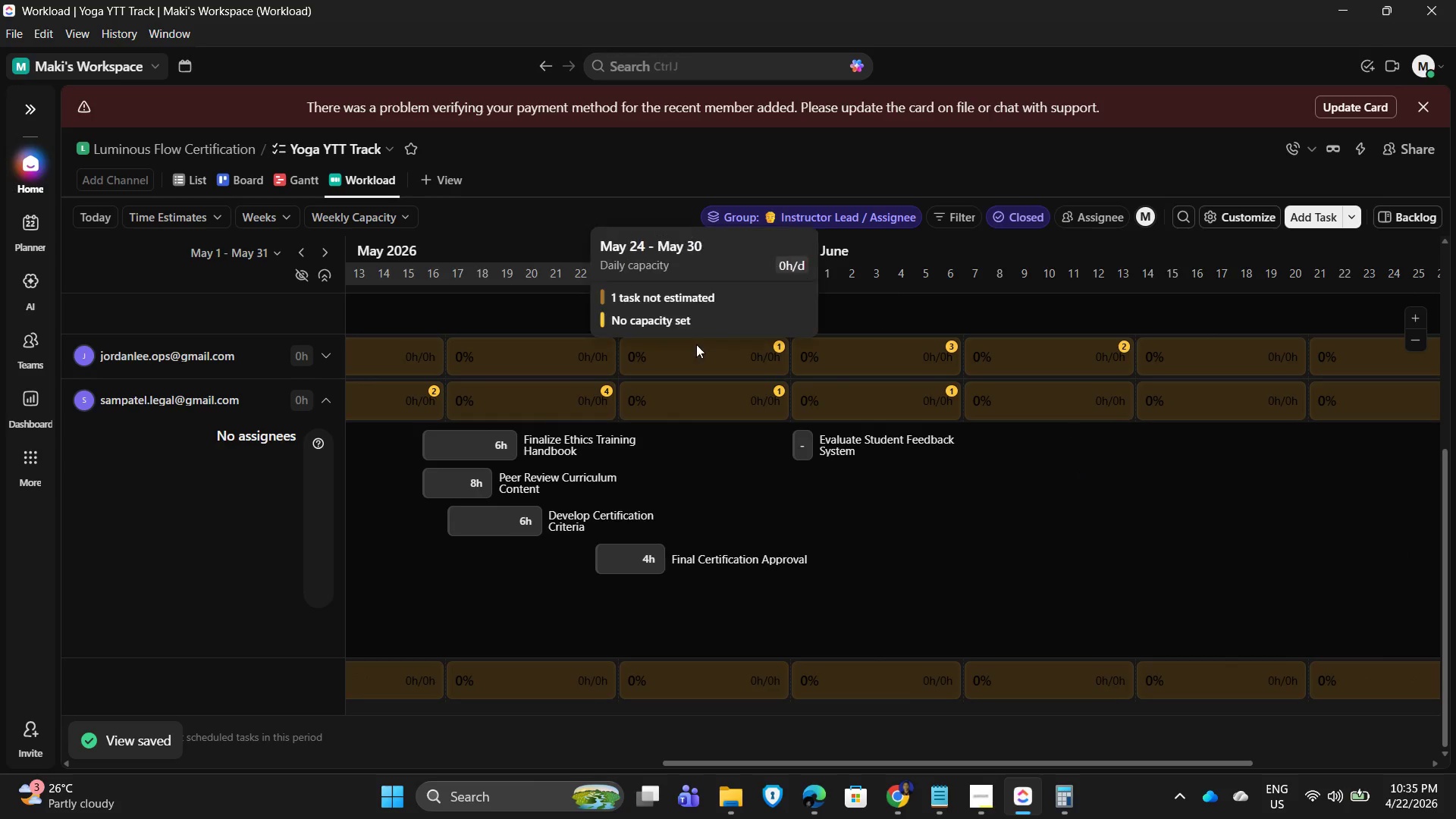 
left_click([687, 352])
 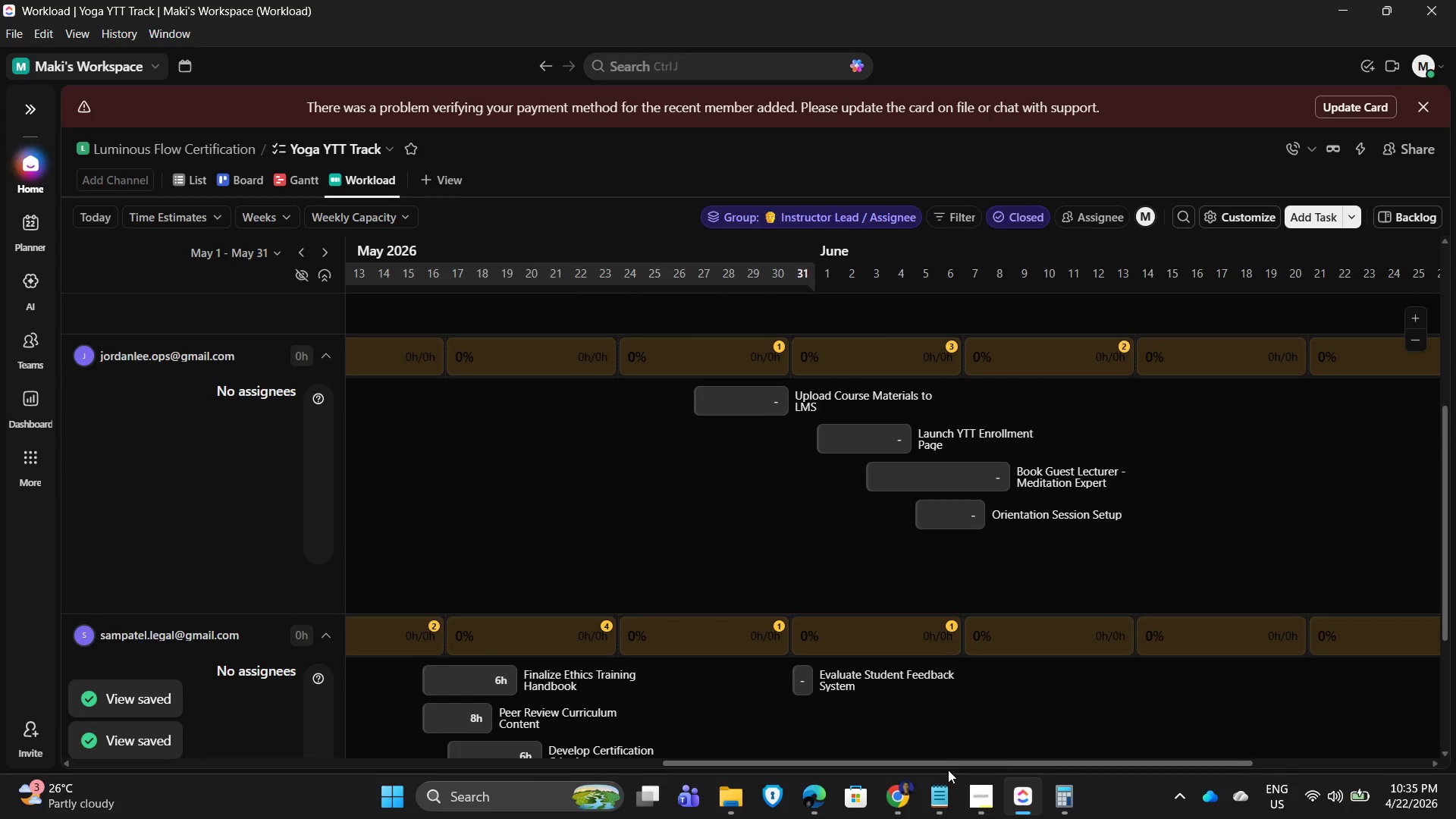 
left_click_drag(start_coordinate=[959, 761], to_coordinate=[723, 755])
 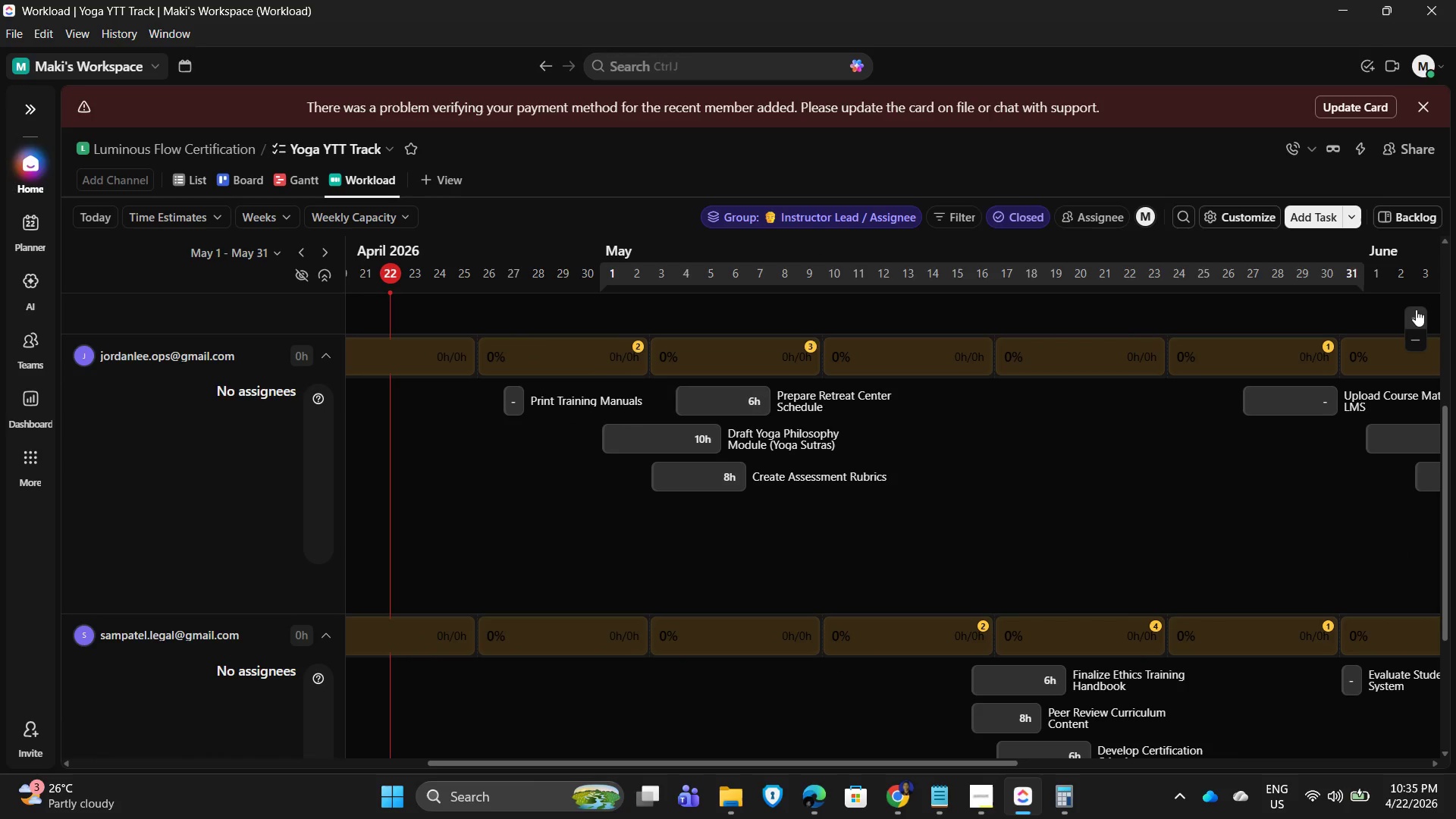 
double_click([1416, 309])
 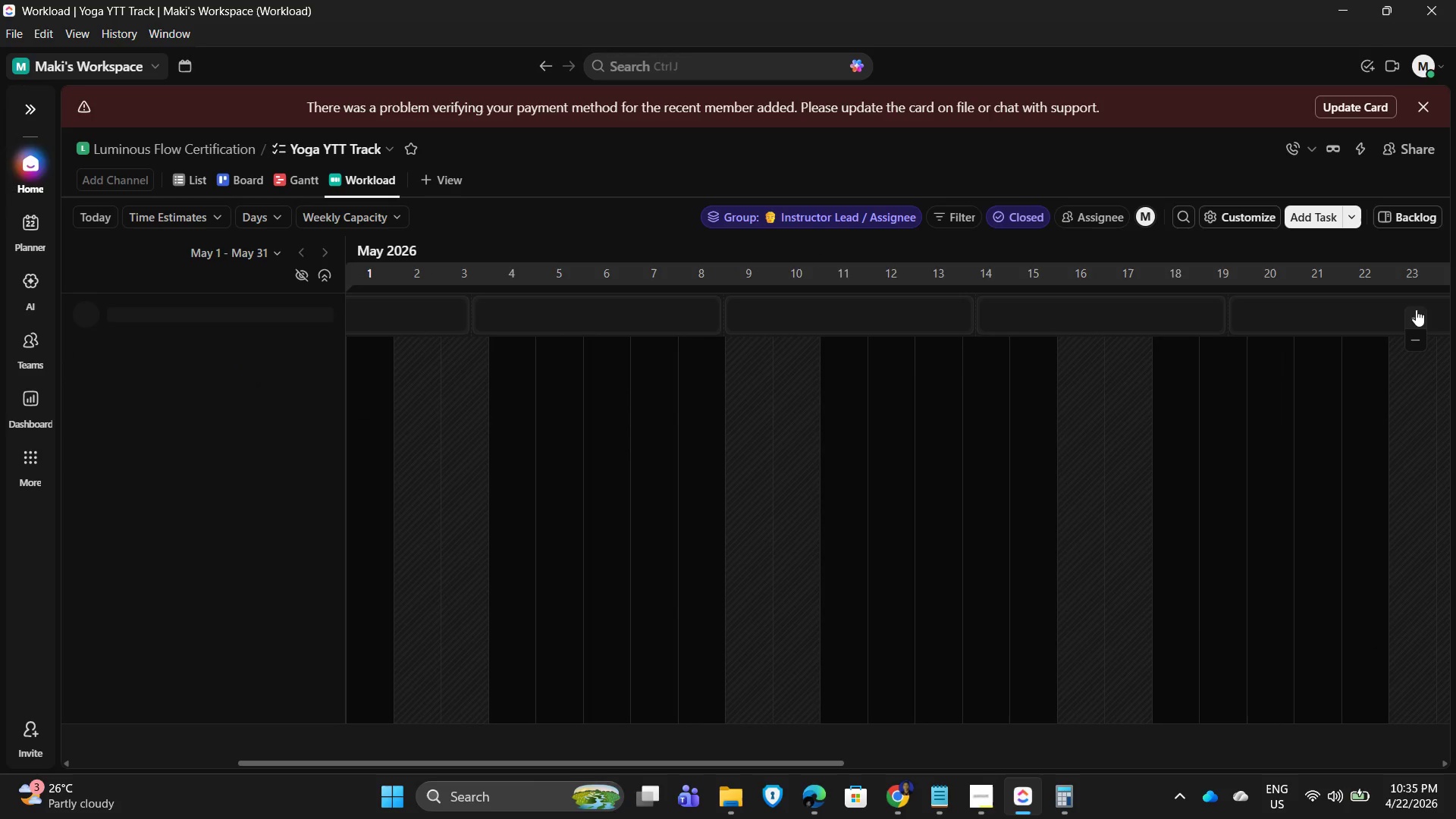 
triple_click([1416, 309])
 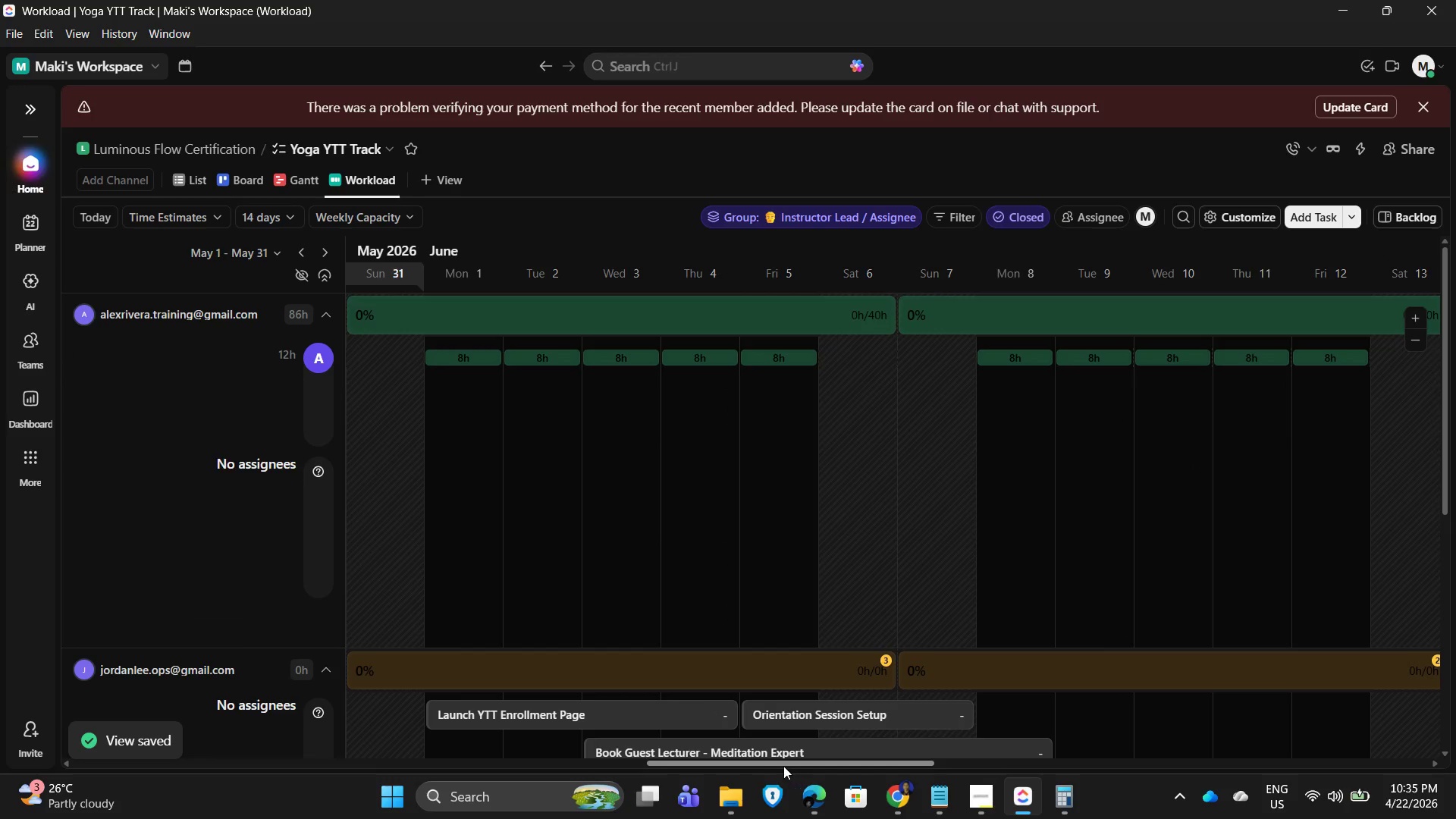 
scroll: coordinate [754, 591], scroll_direction: down, amount: 5.0
 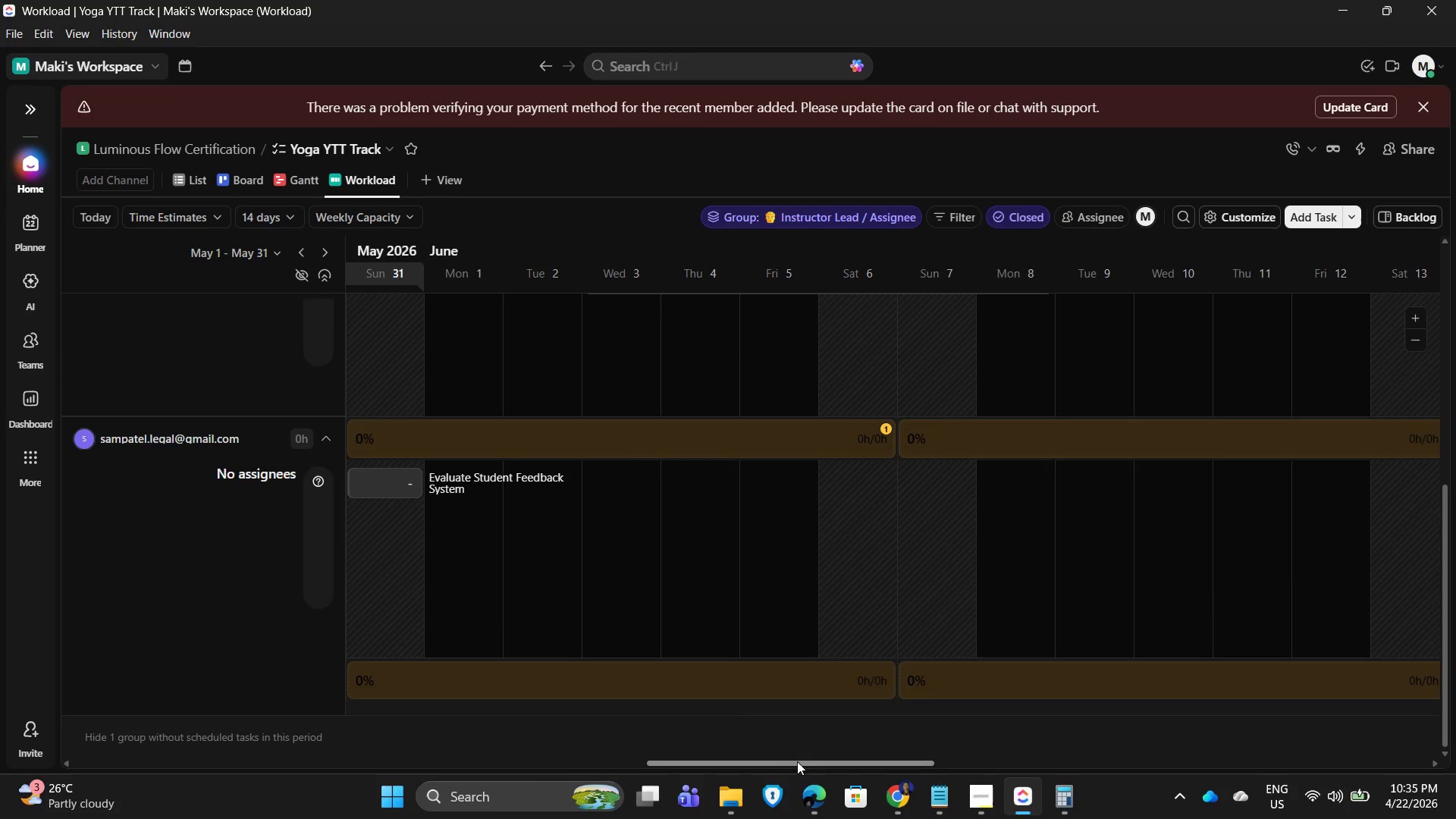 
left_click_drag(start_coordinate=[796, 760], to_coordinate=[487, 740])
 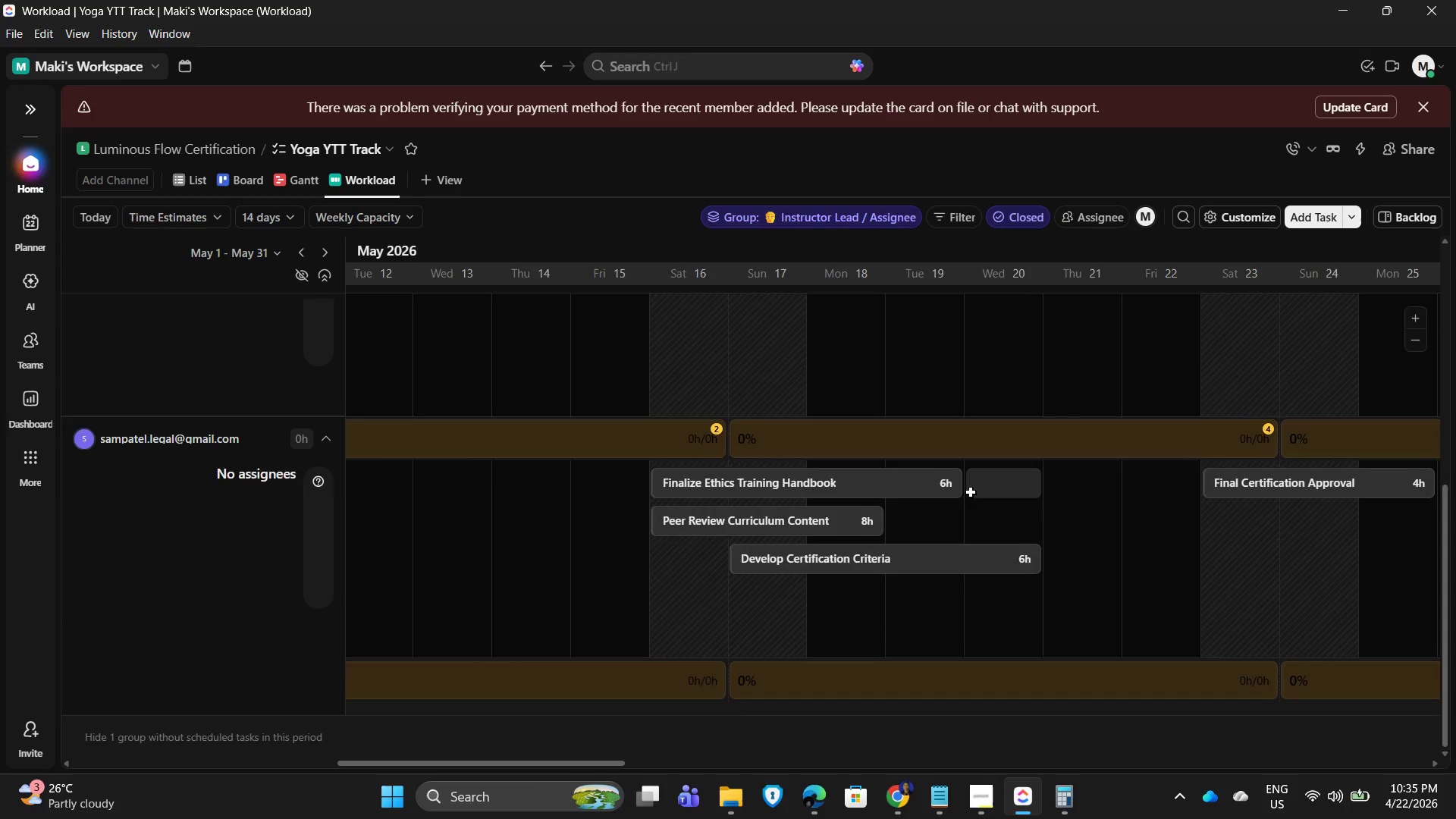 
scroll: coordinate [964, 497], scroll_direction: up, amount: 4.0
 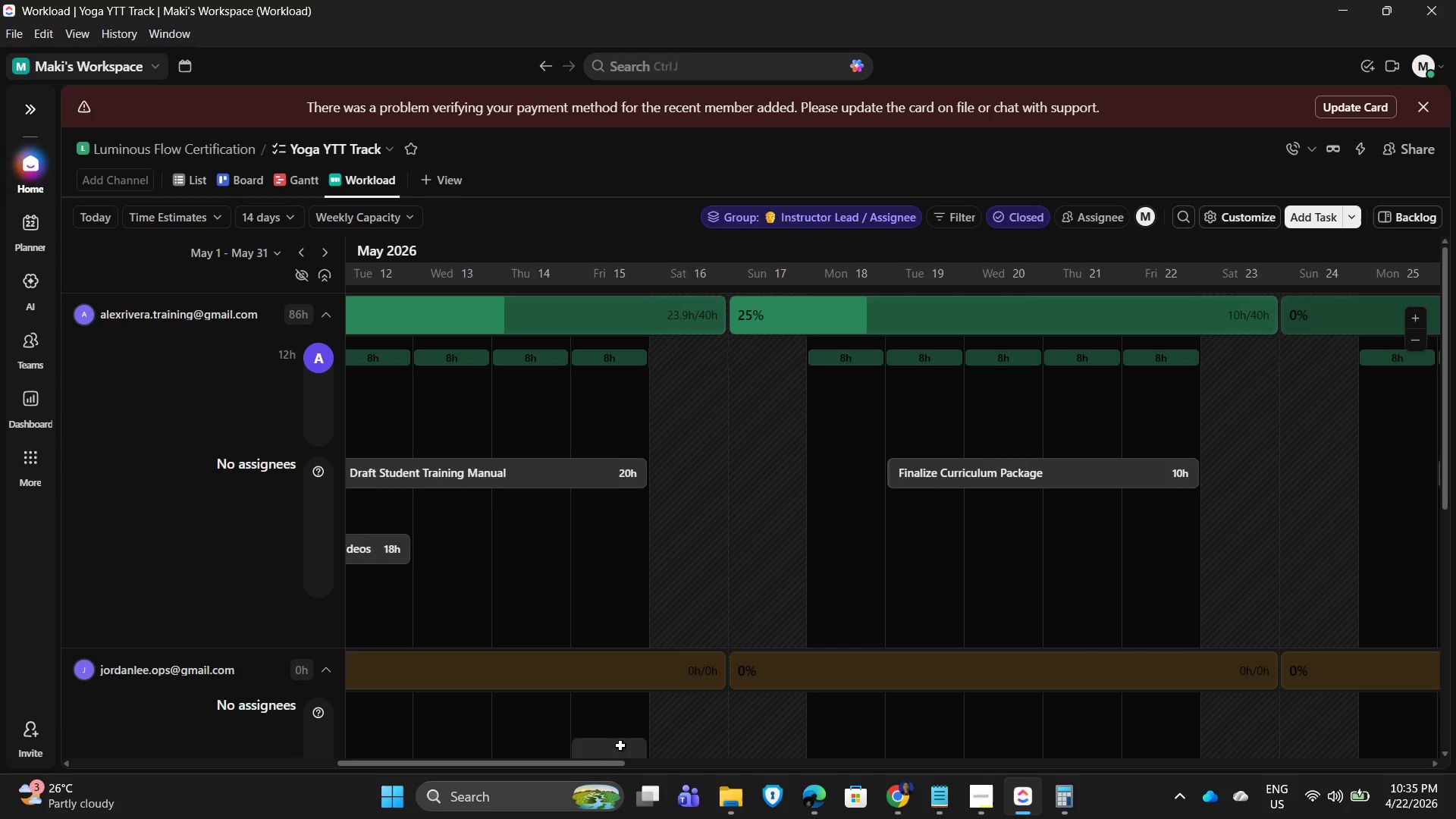 
left_click_drag(start_coordinate=[589, 765], to_coordinate=[366, 753])
 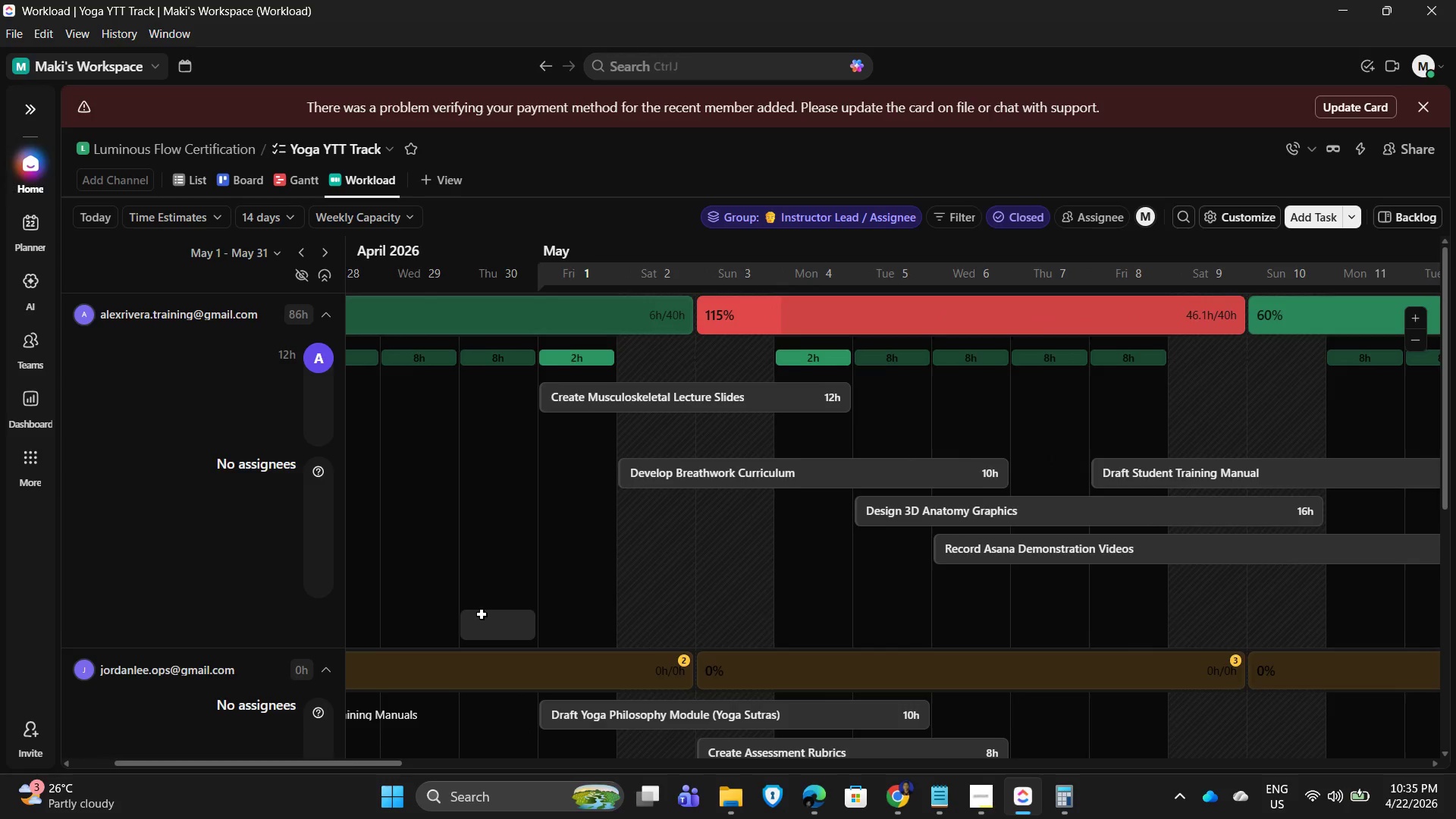 
scroll: coordinate [483, 614], scroll_direction: down, amount: 1.0
 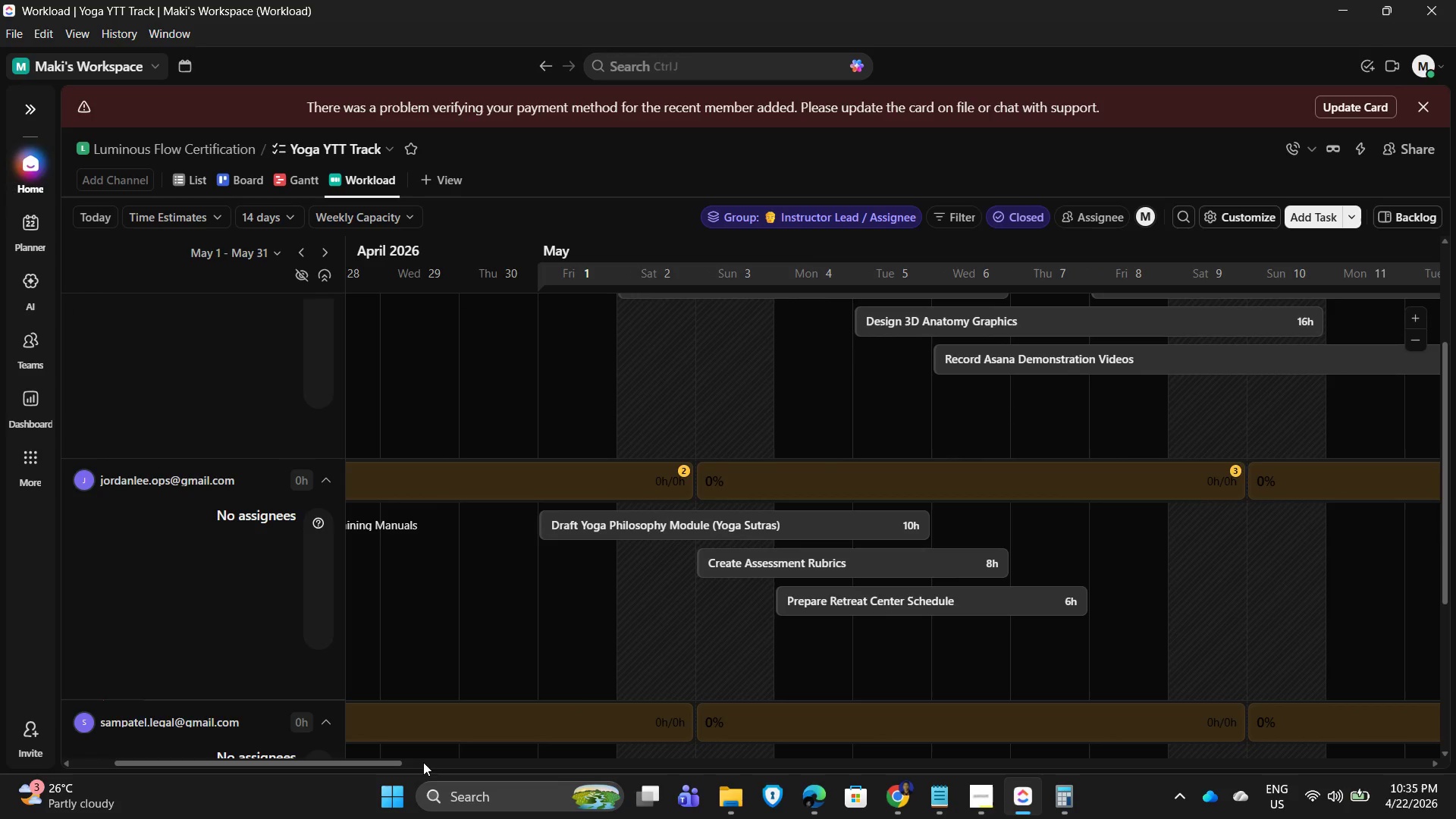 
left_click_drag(start_coordinate=[386, 762], to_coordinate=[333, 761])
 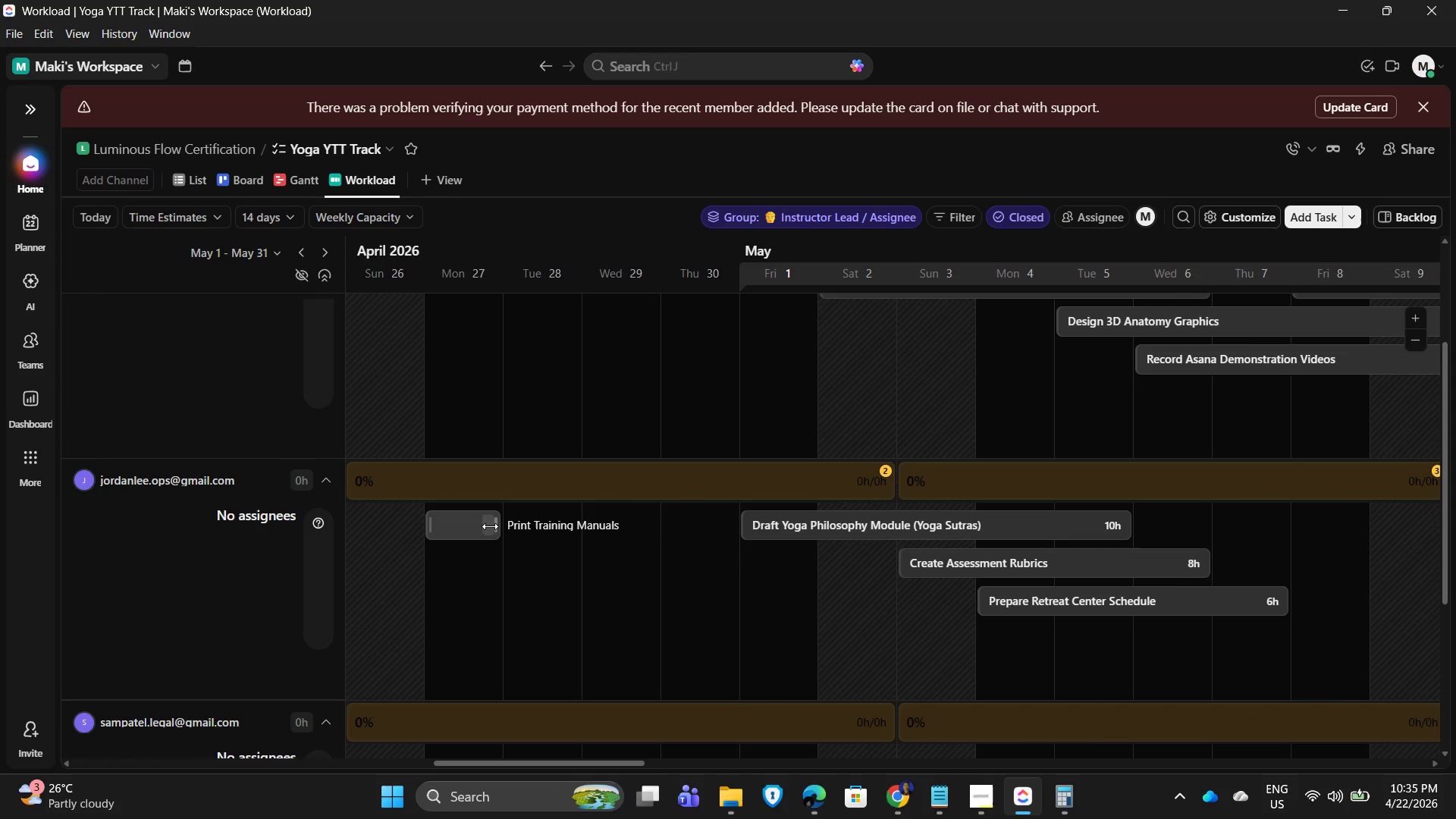 
left_click([484, 526])
 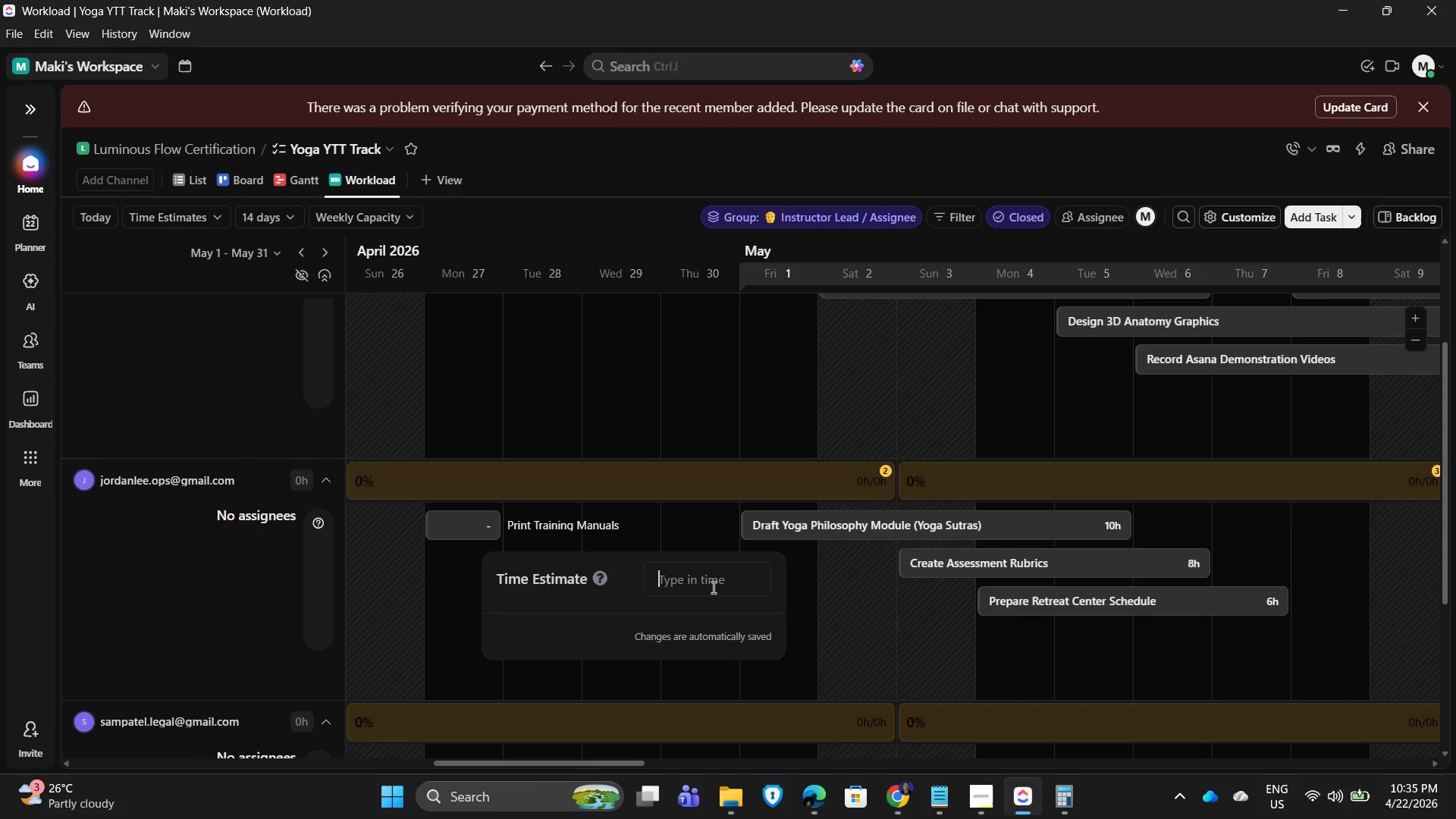 
key(Numpad8)
 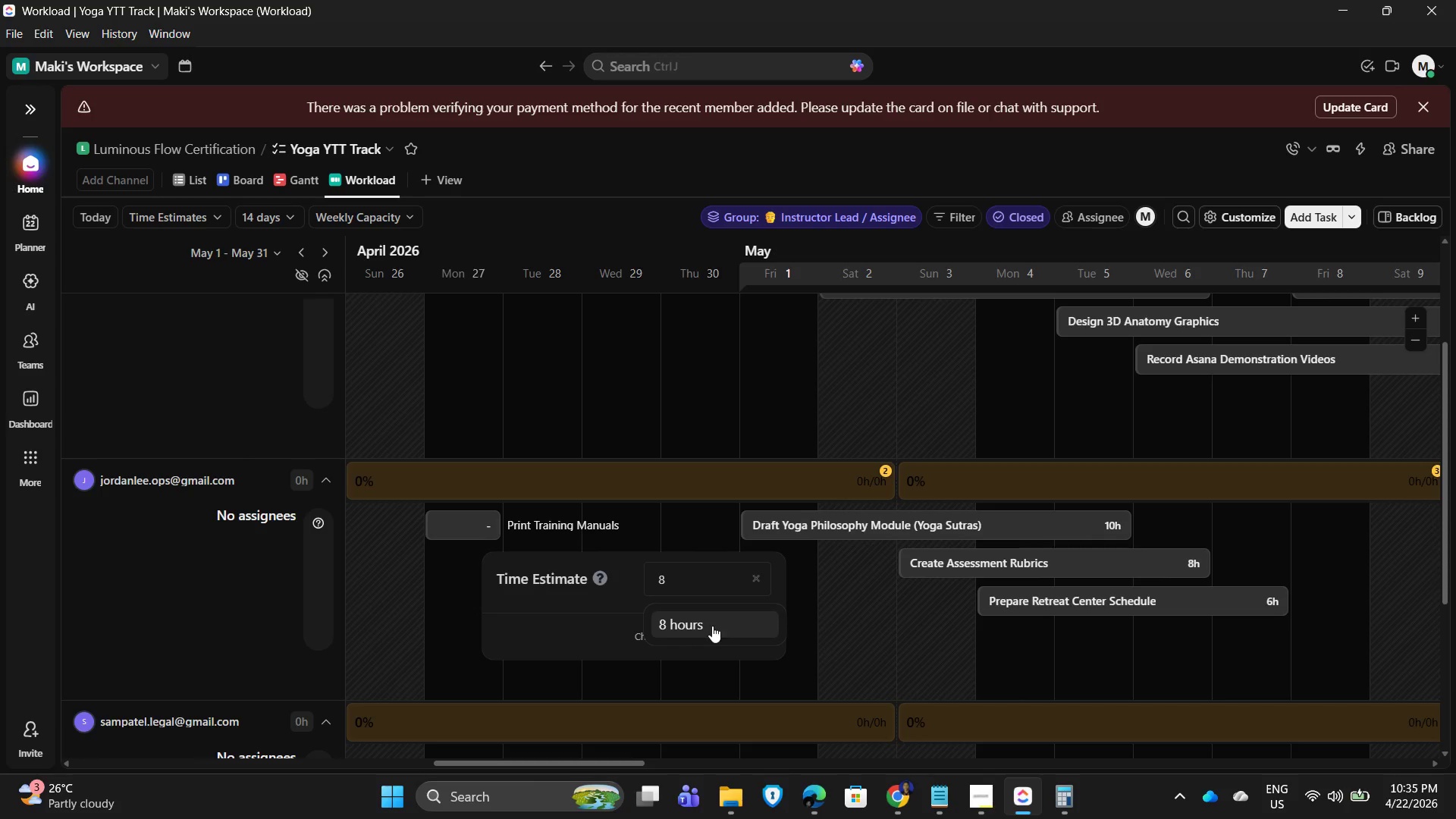 
left_click_drag(start_coordinate=[704, 626], to_coordinate=[709, 620])
 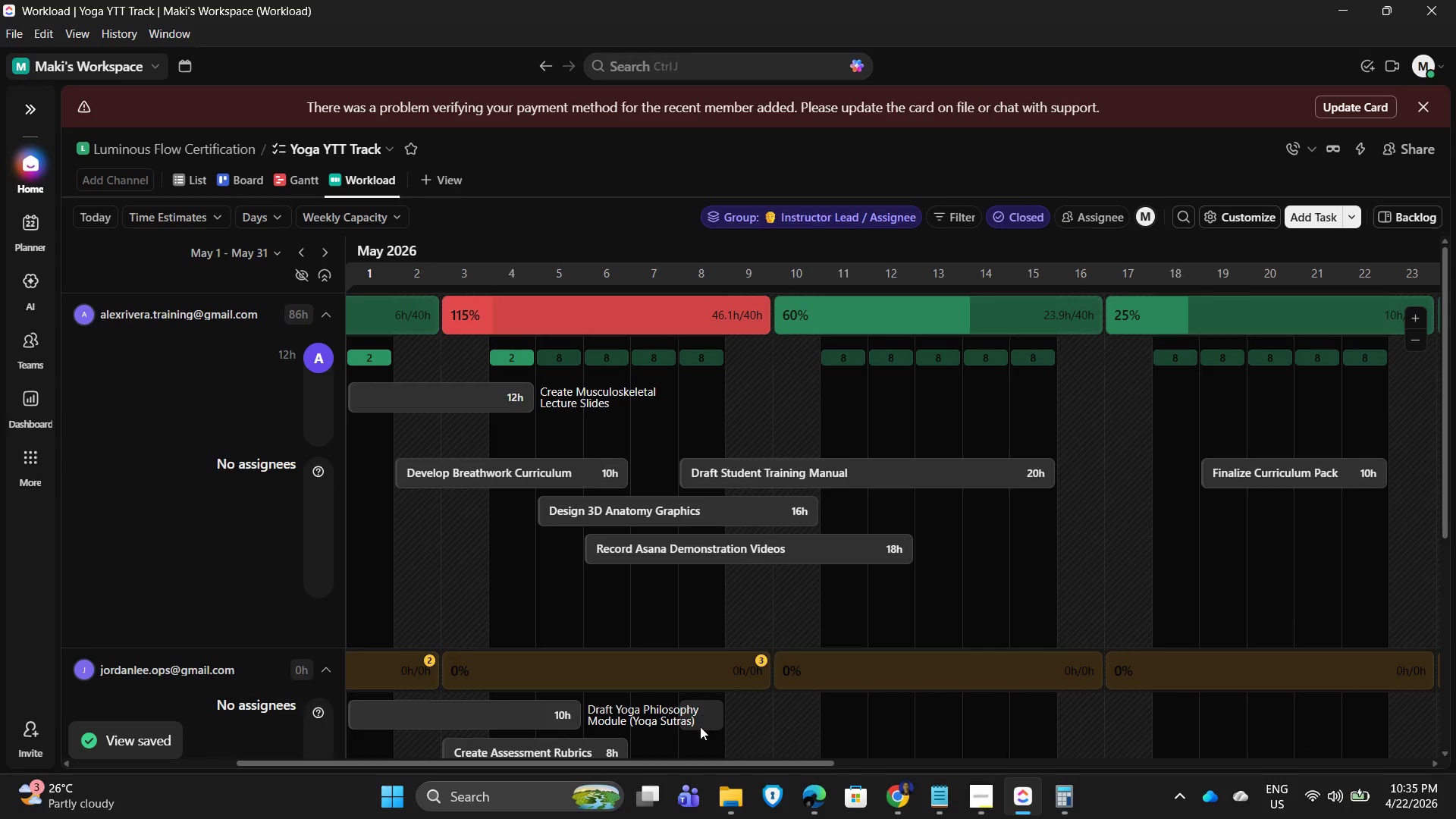 
left_click_drag(start_coordinate=[683, 763], to_coordinate=[464, 778])
 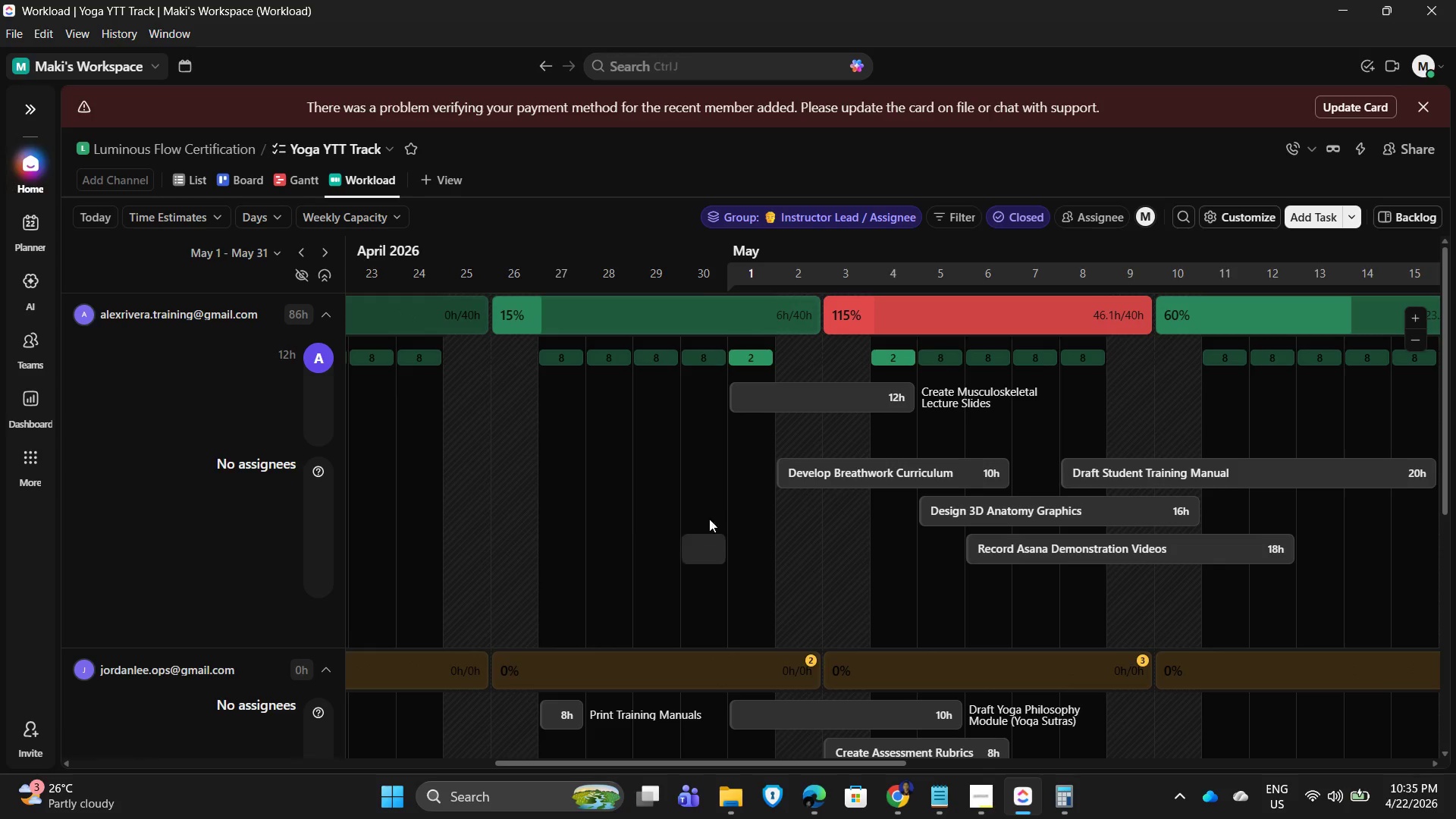 
scroll: coordinate [1040, 603], scroll_direction: down, amount: 7.0
 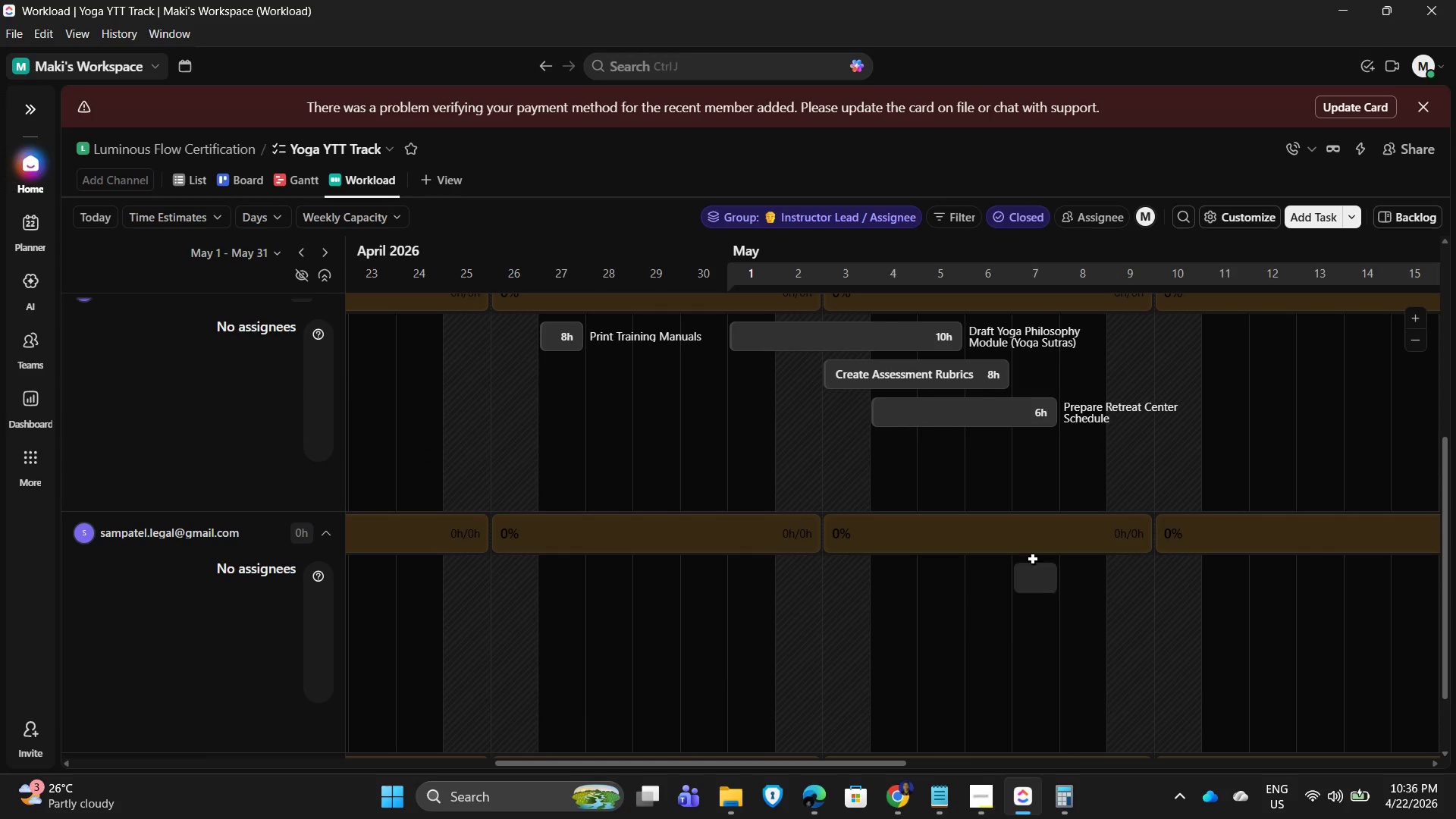 
scroll: coordinate [1134, 565], scroll_direction: up, amount: 4.0
 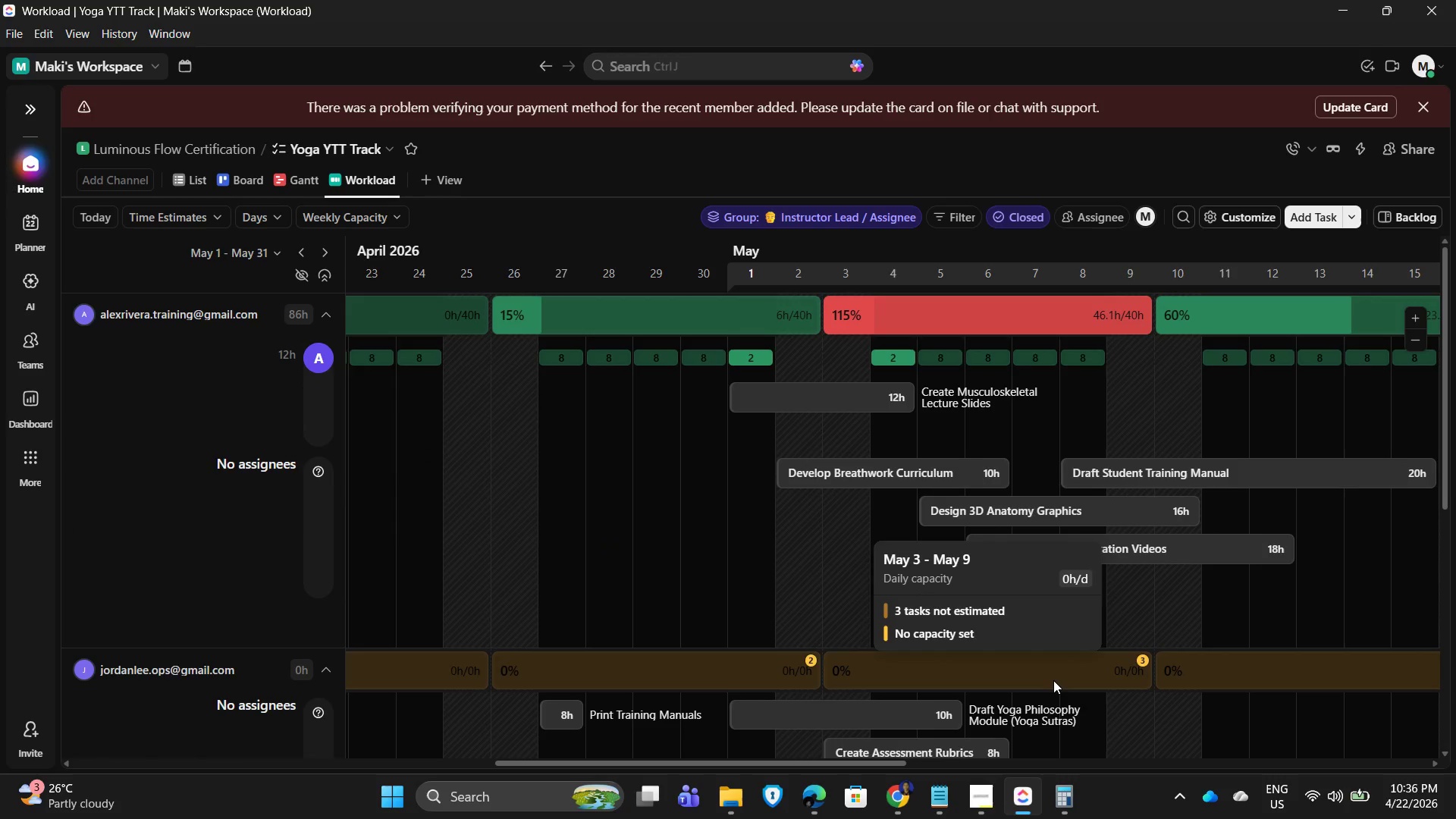 
left_click([1046, 679])
 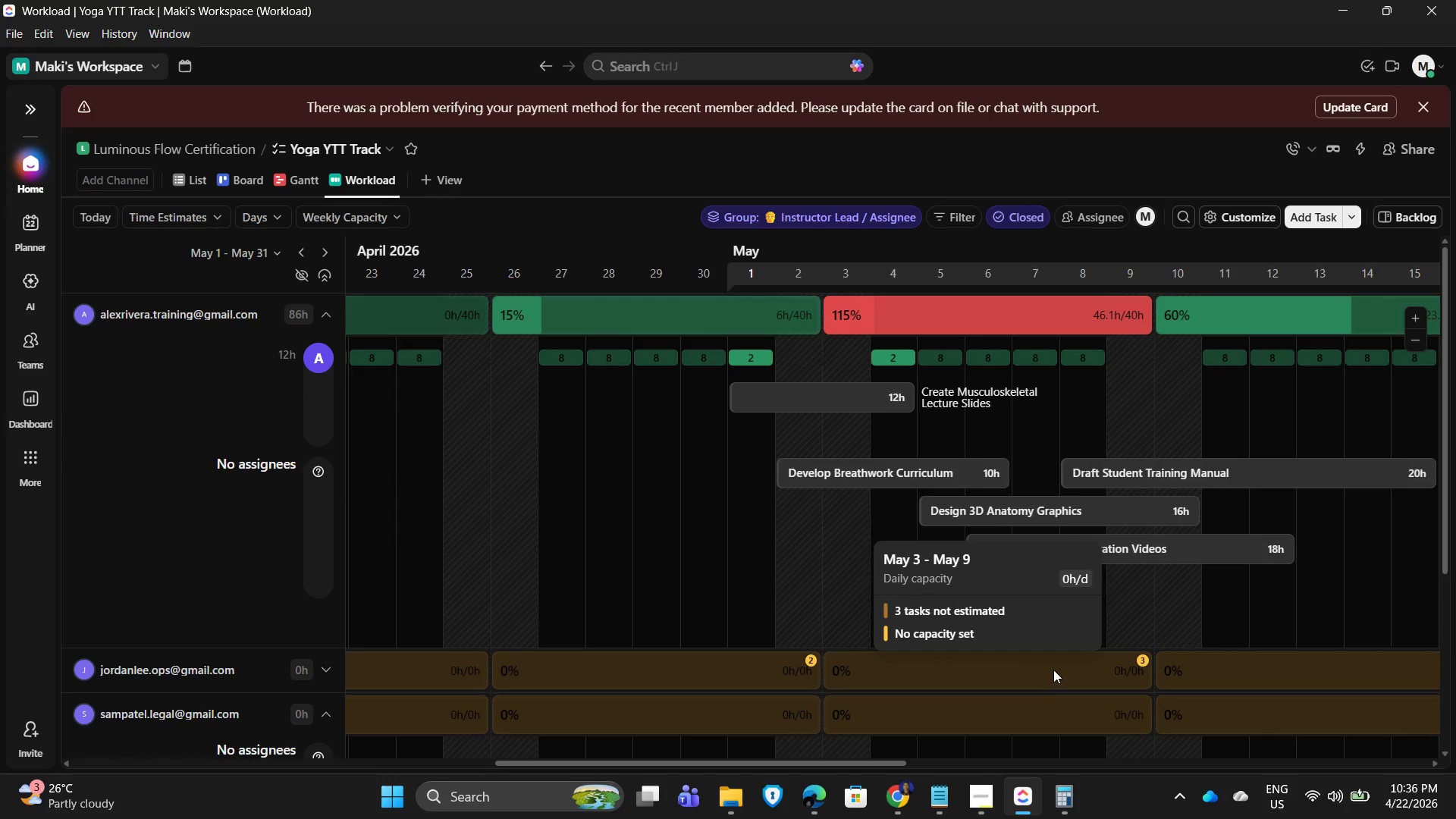 
left_click([1053, 670])
 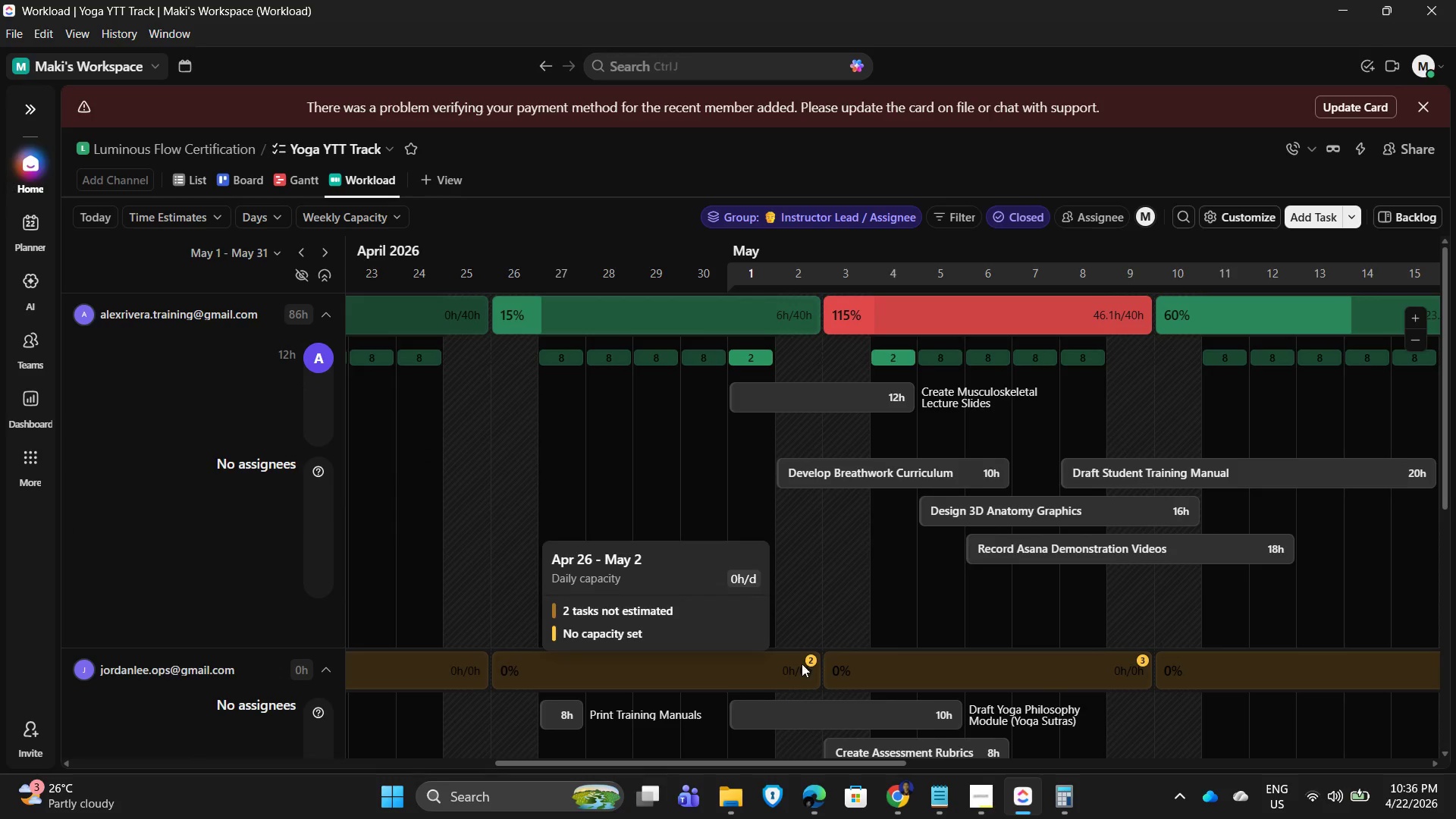 
scroll: coordinate [929, 582], scroll_direction: up, amount: 2.0
 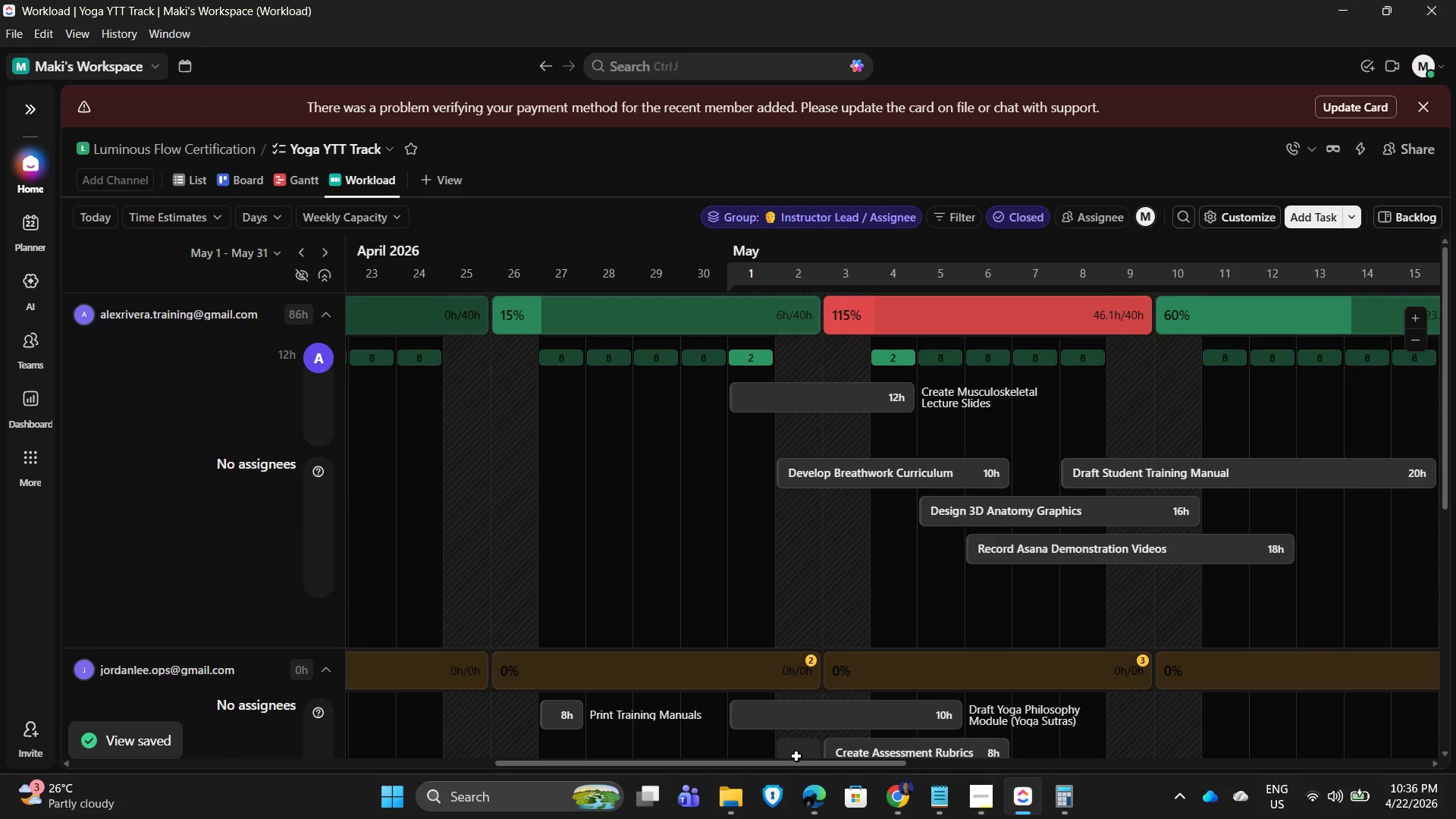 
left_click_drag(start_coordinate=[783, 766], to_coordinate=[1078, 759])
 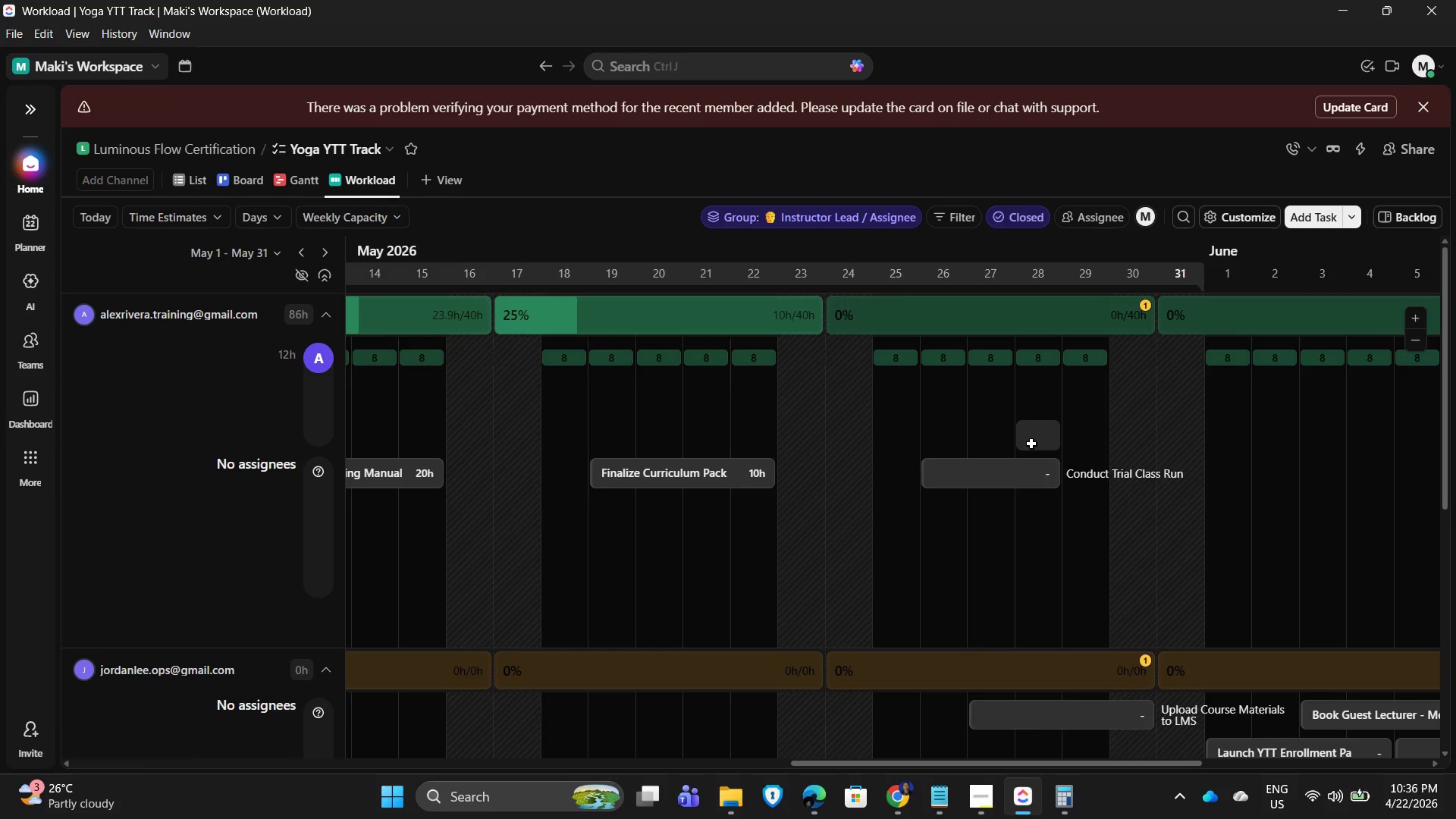 
left_click([1046, 471])
 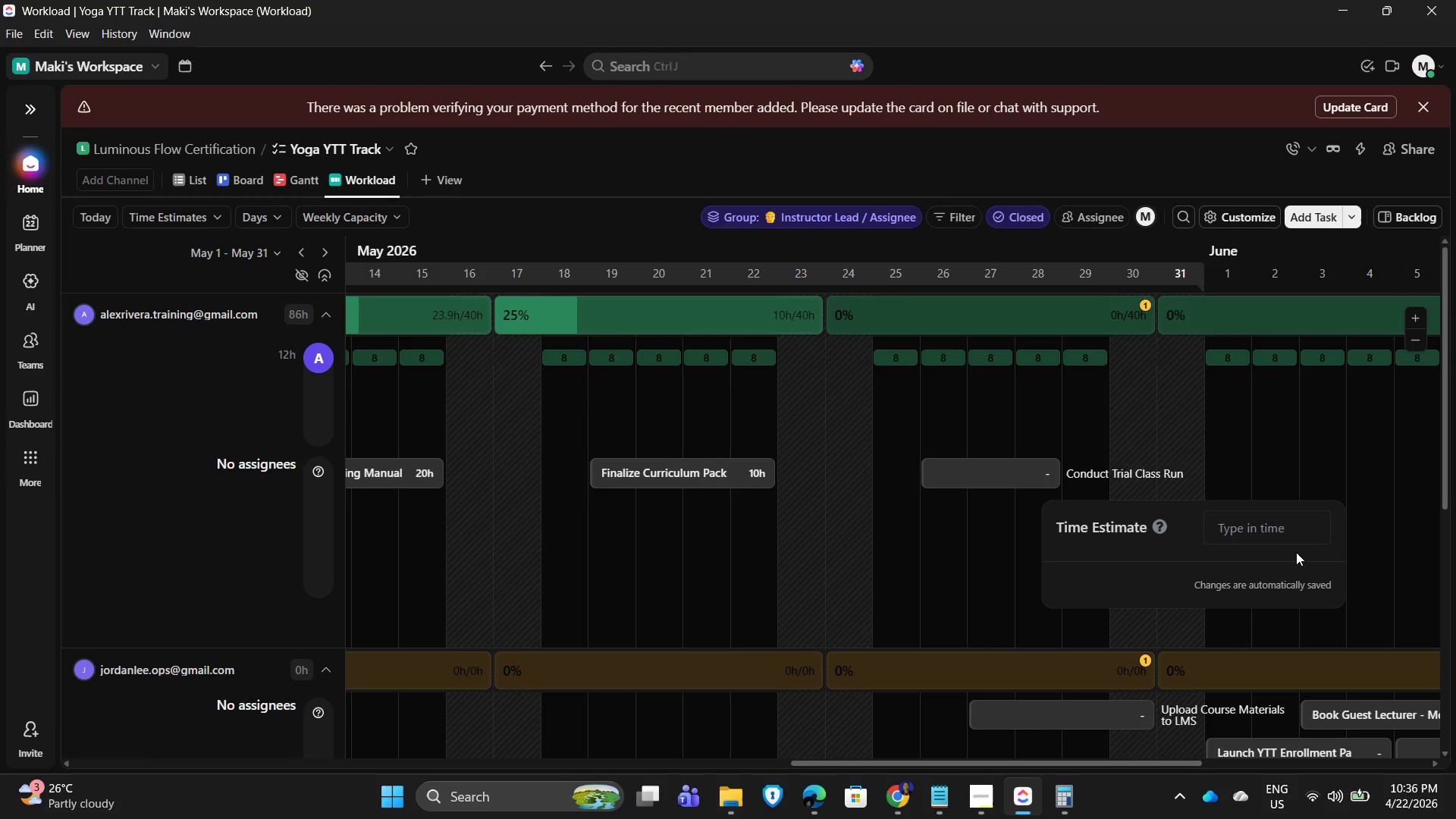 
key(Numpad1)
 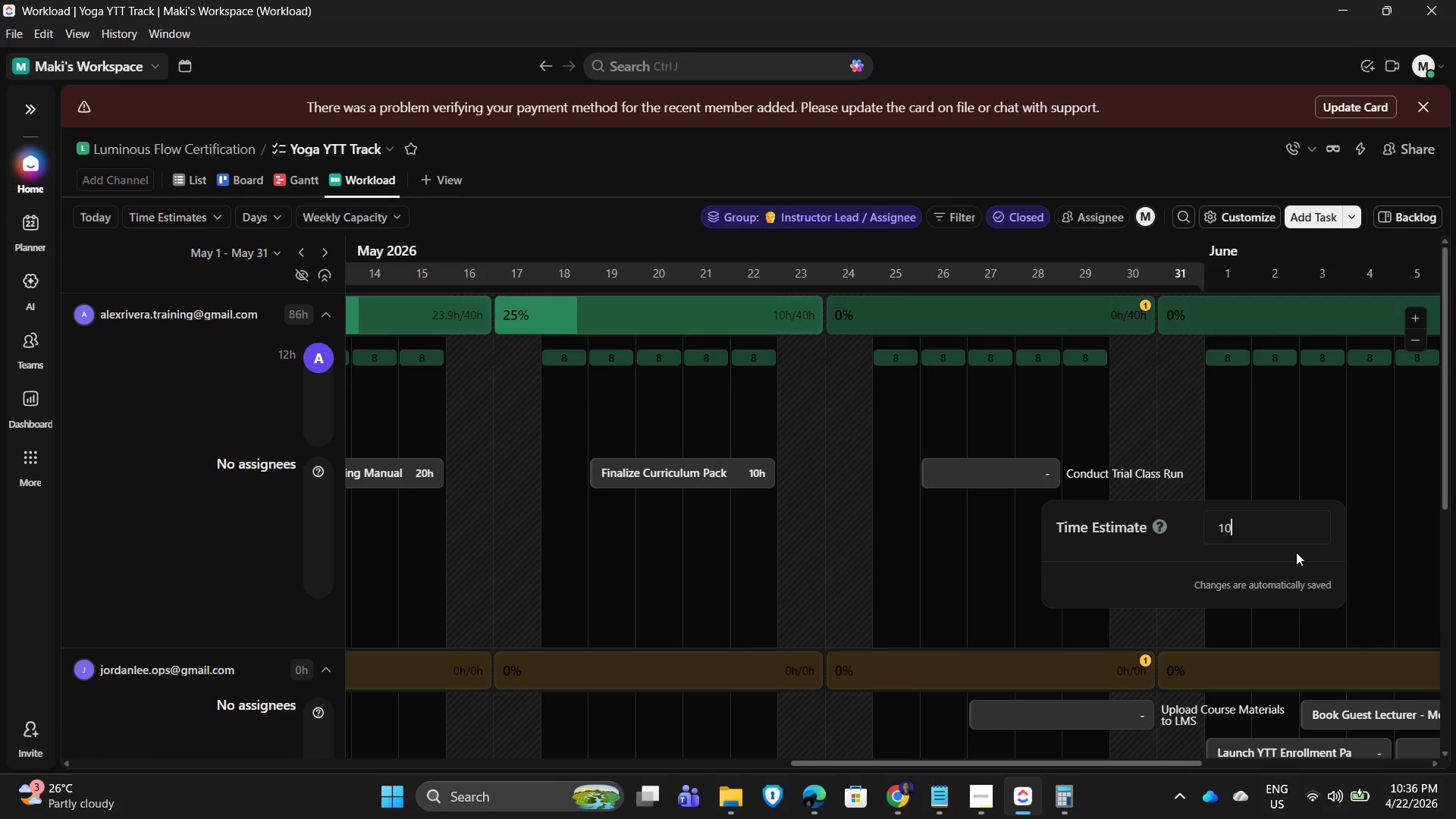 
key(Numpad0)
 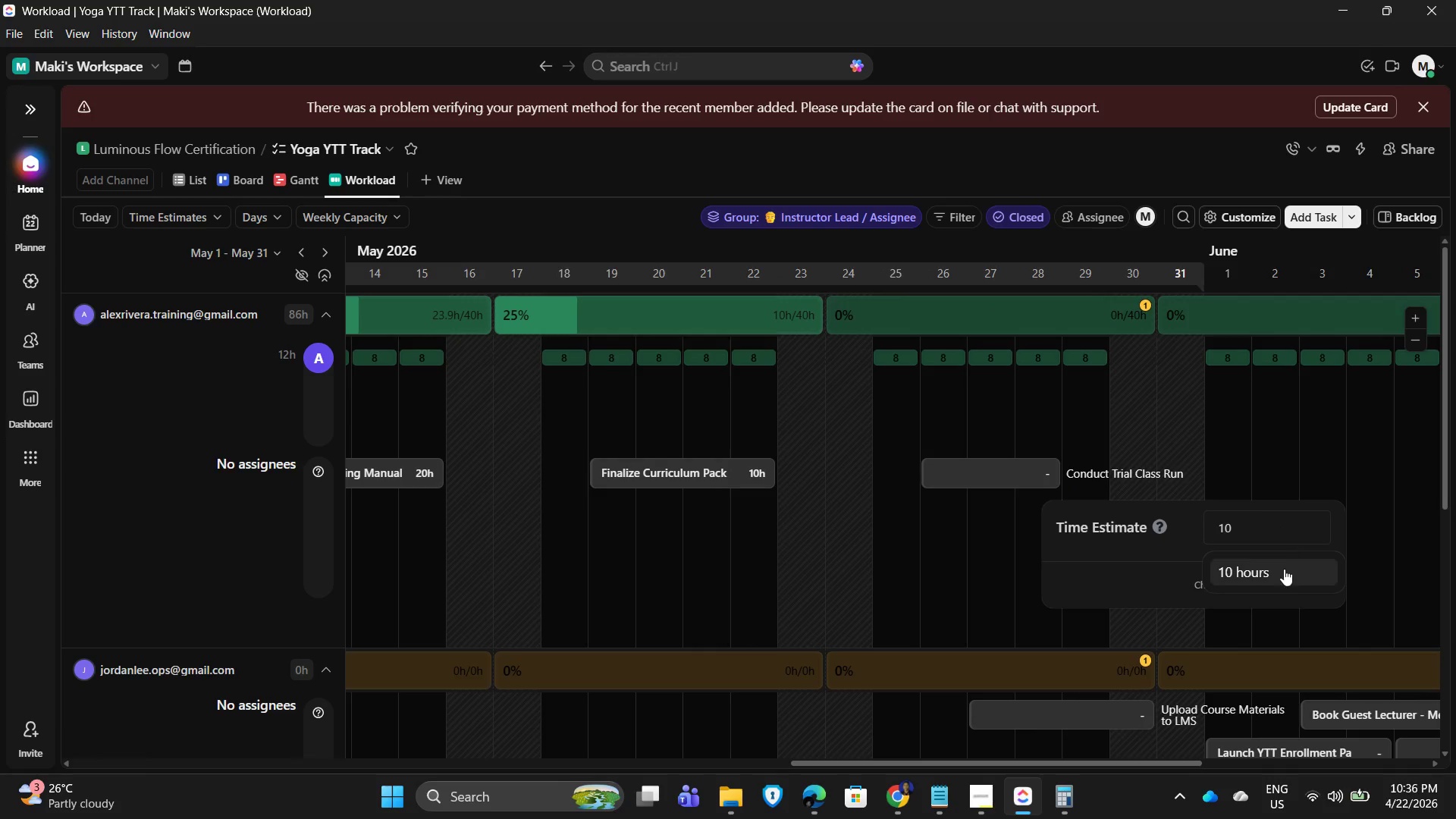 
left_click([1282, 577])
 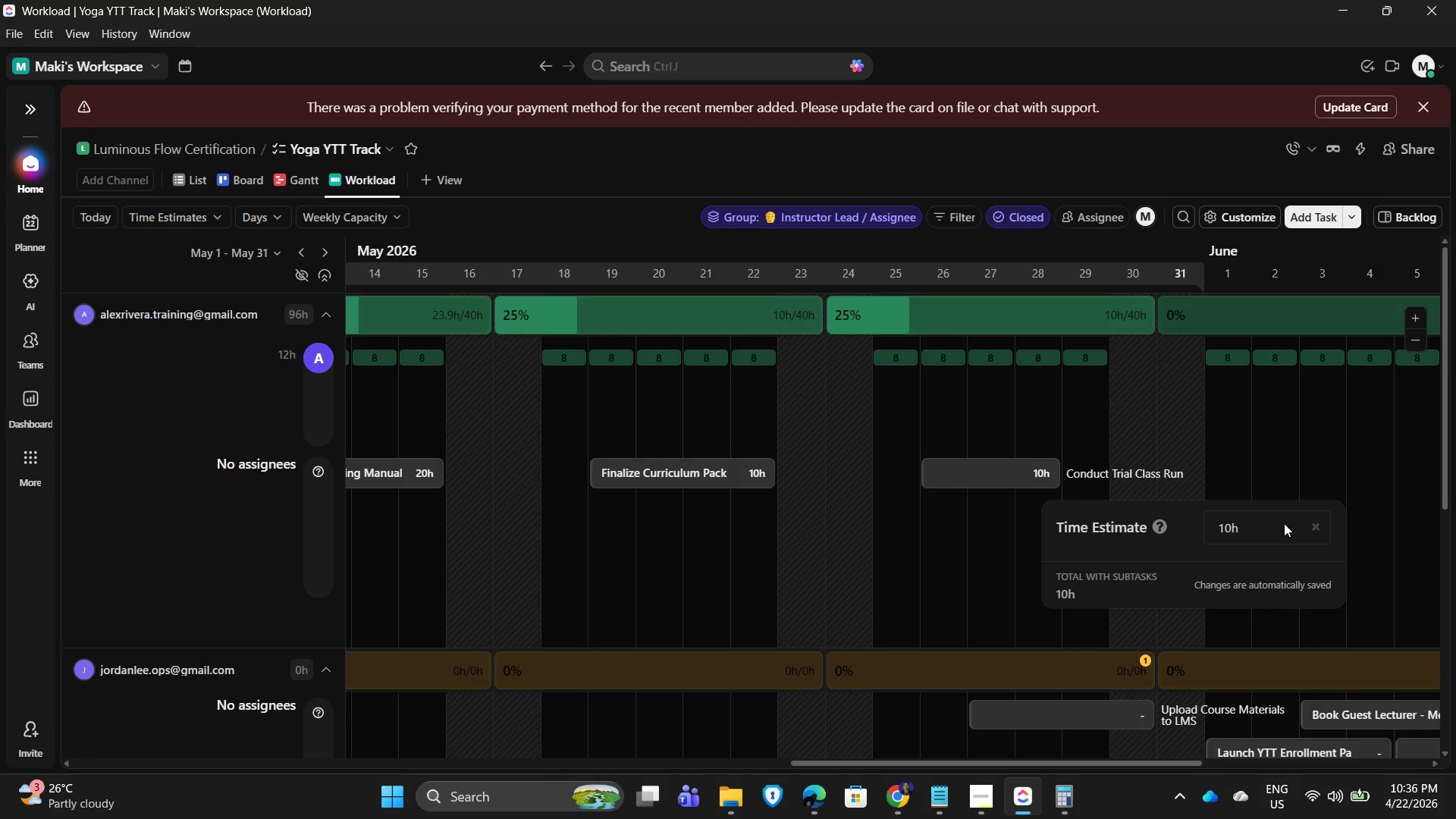 
scroll: coordinate [1021, 571], scroll_direction: down, amount: 1.0
 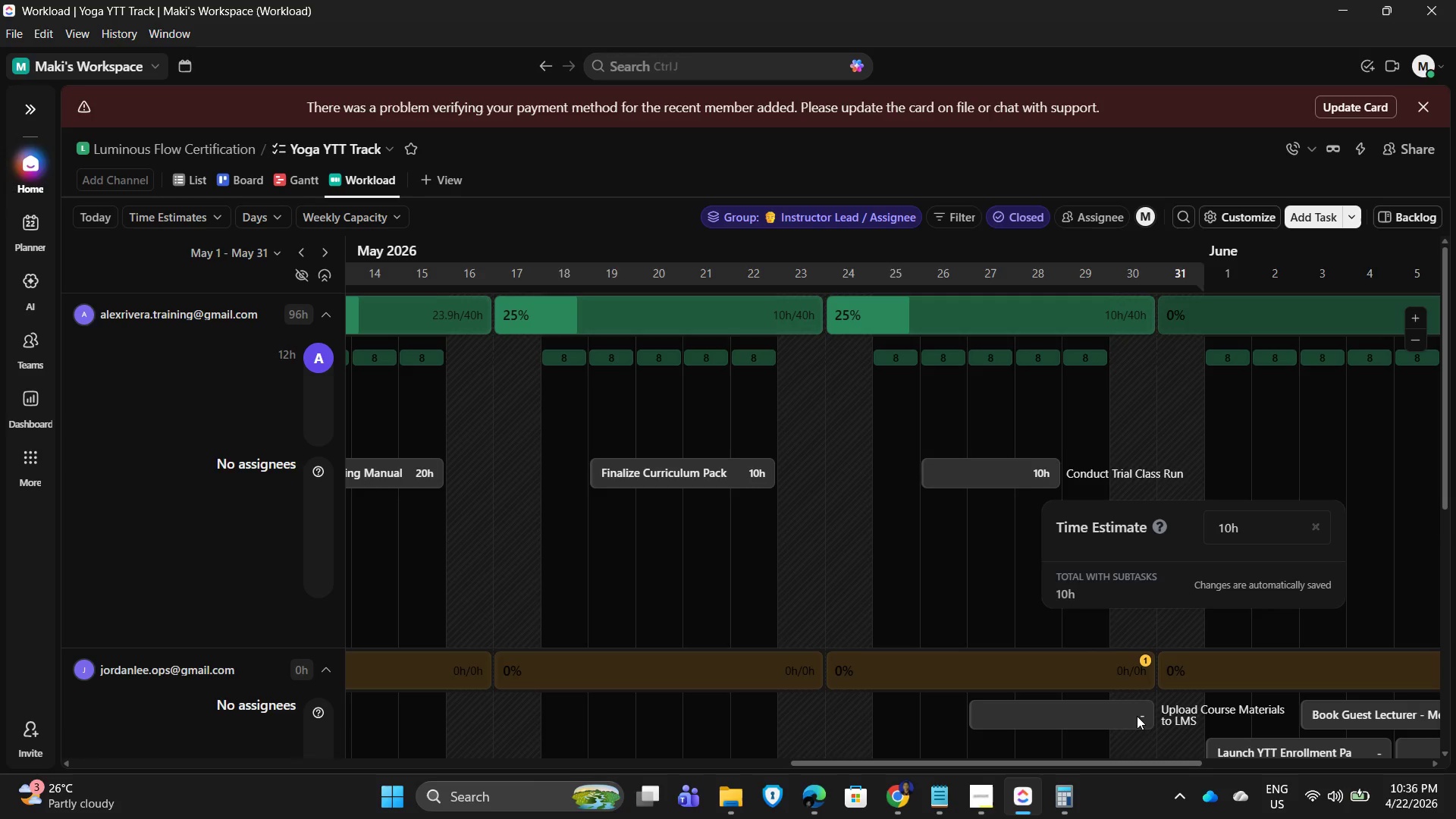 
left_click([1144, 716])
 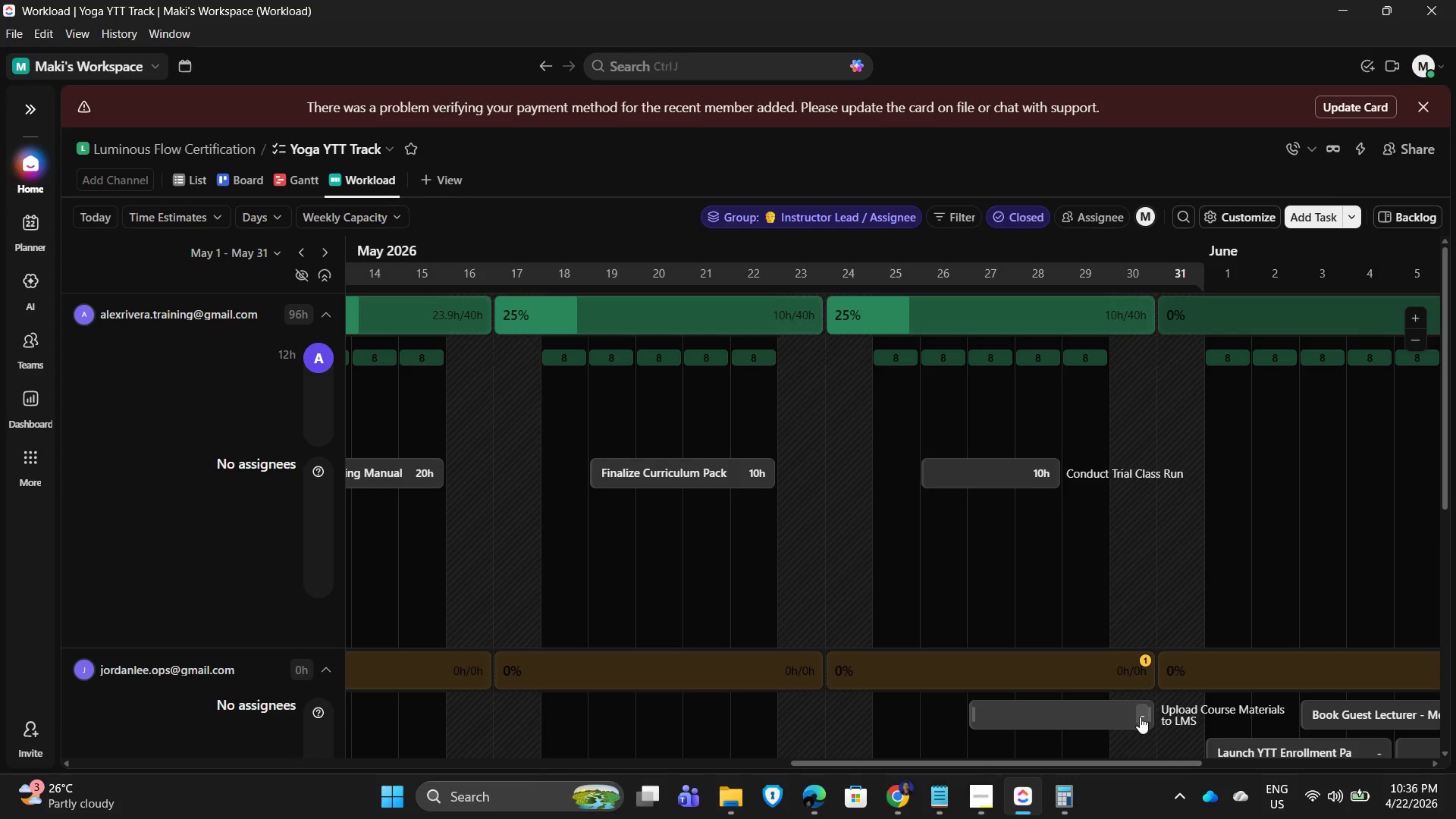 
left_click([1140, 717])
 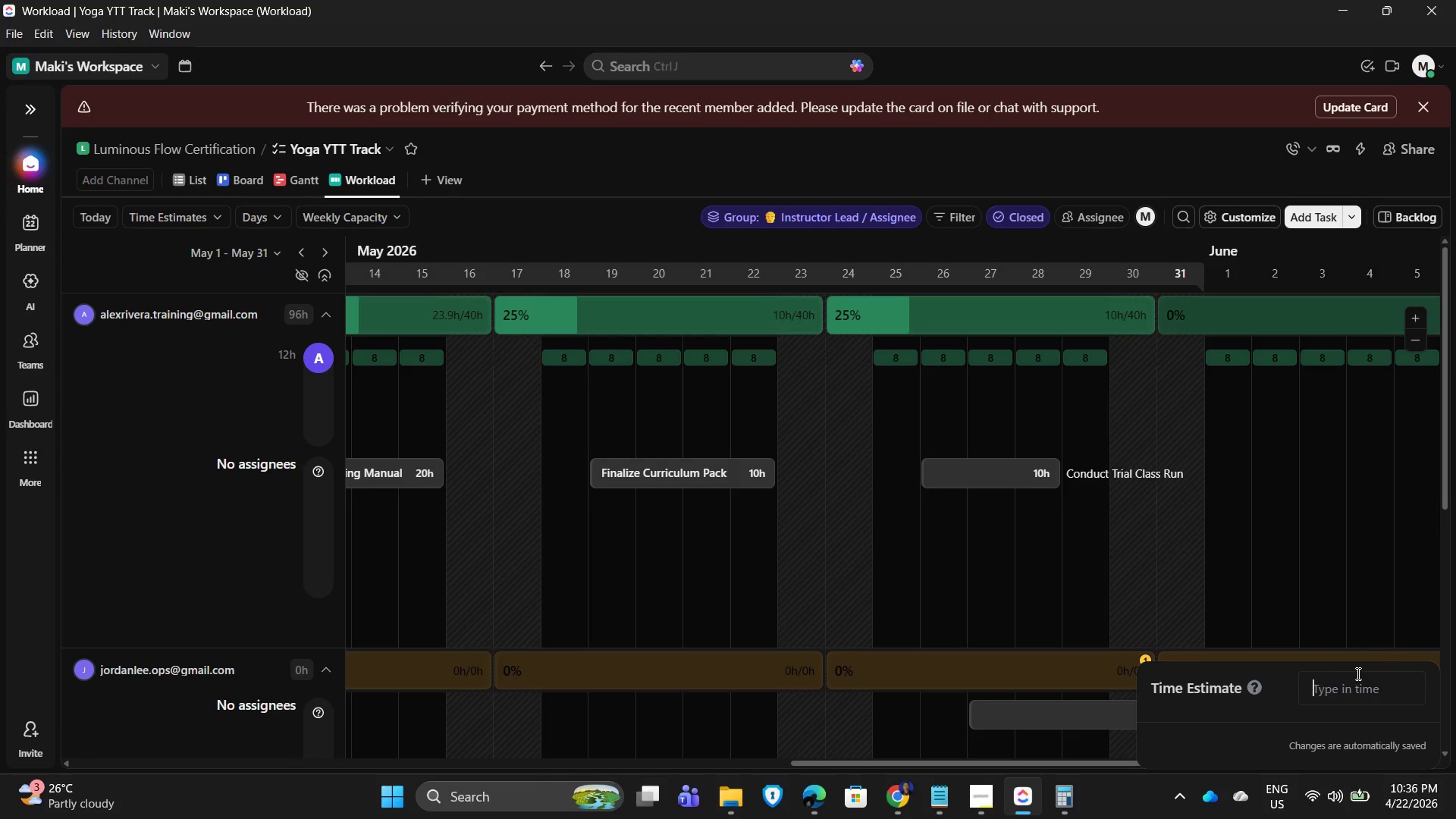 
key(Numpad6)
 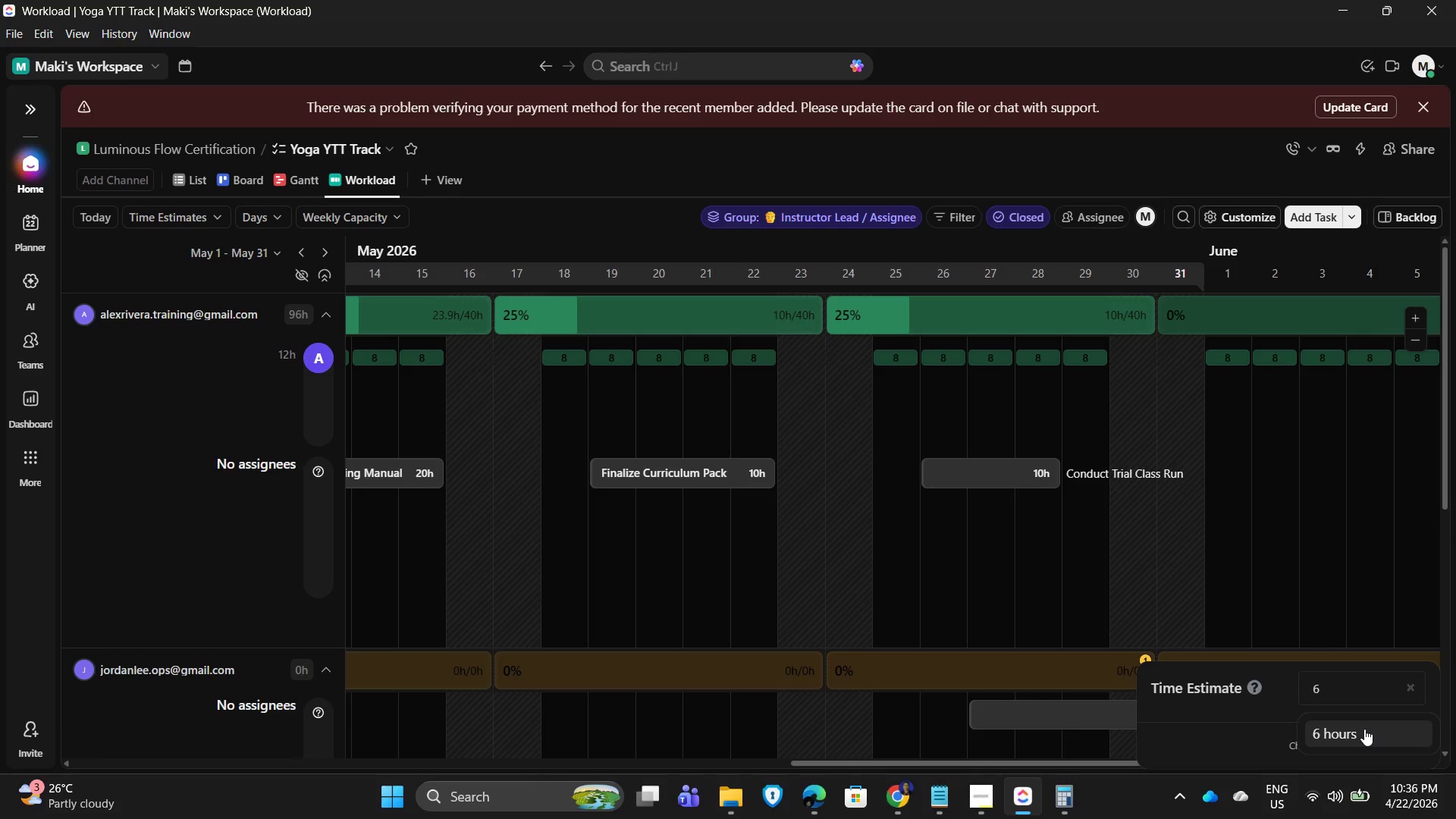 
left_click([1364, 729])
 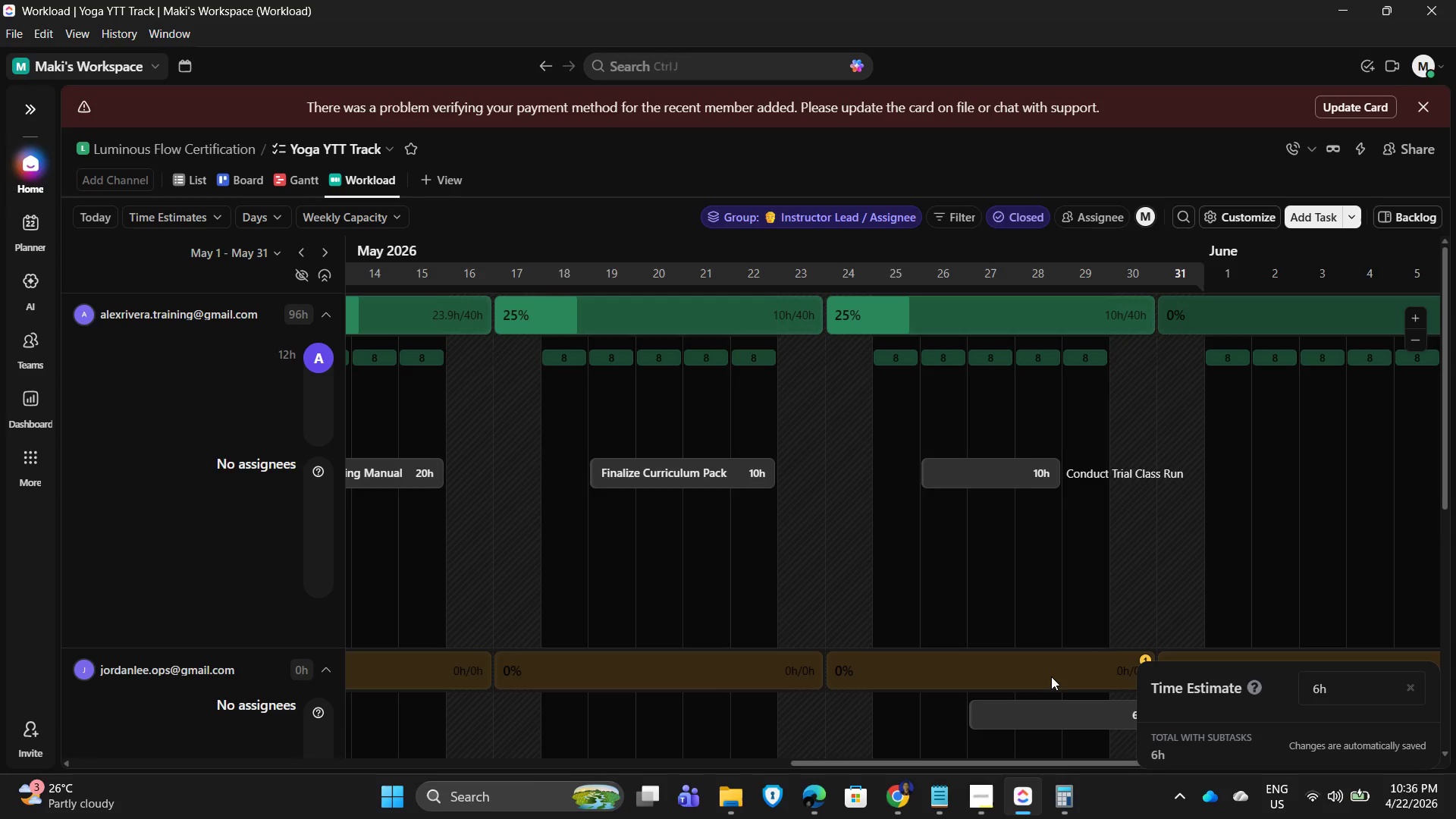 
scroll: coordinate [1414, 702], scroll_direction: down, amount: 1.0
 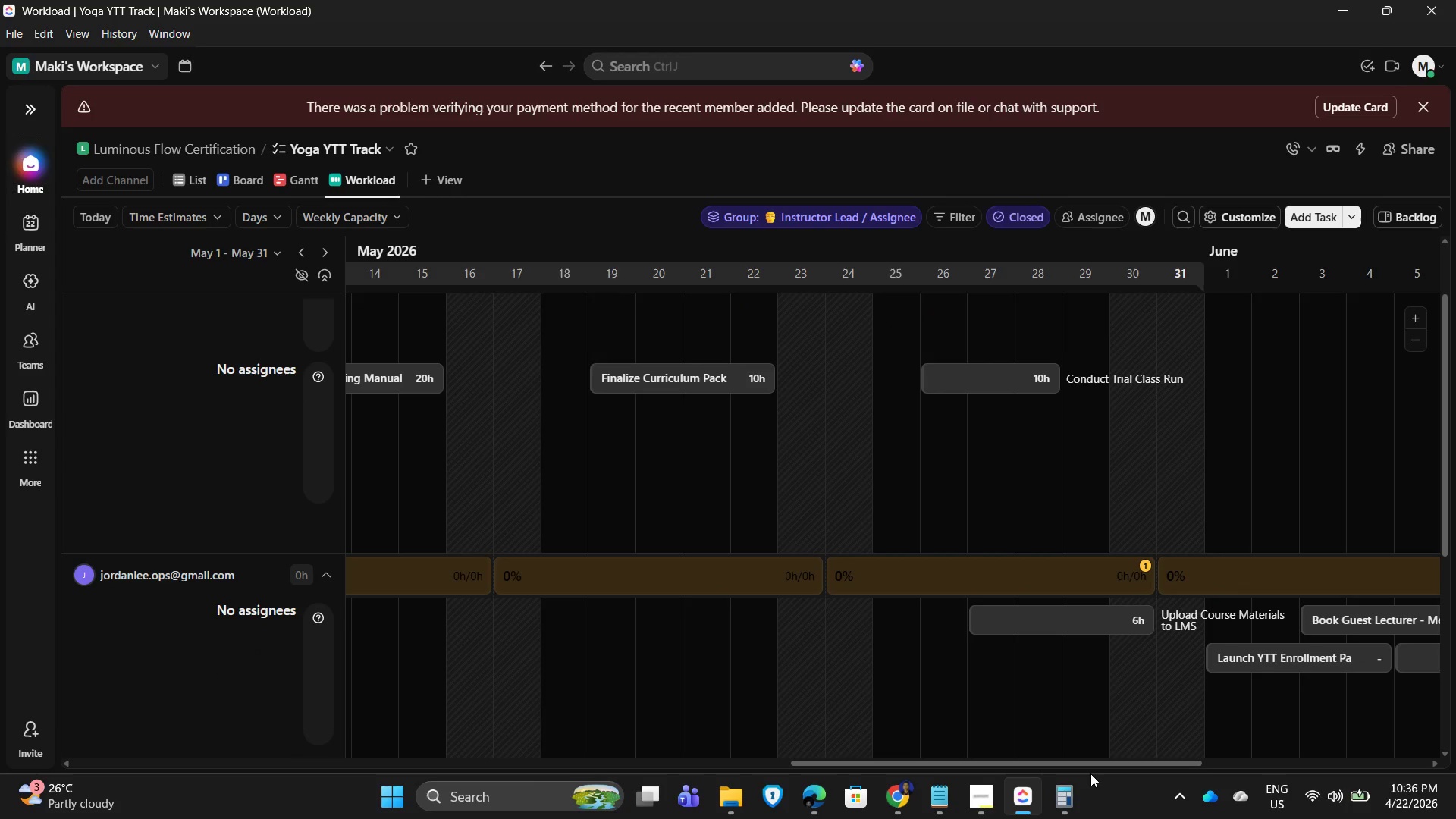 
left_click([894, 735])
 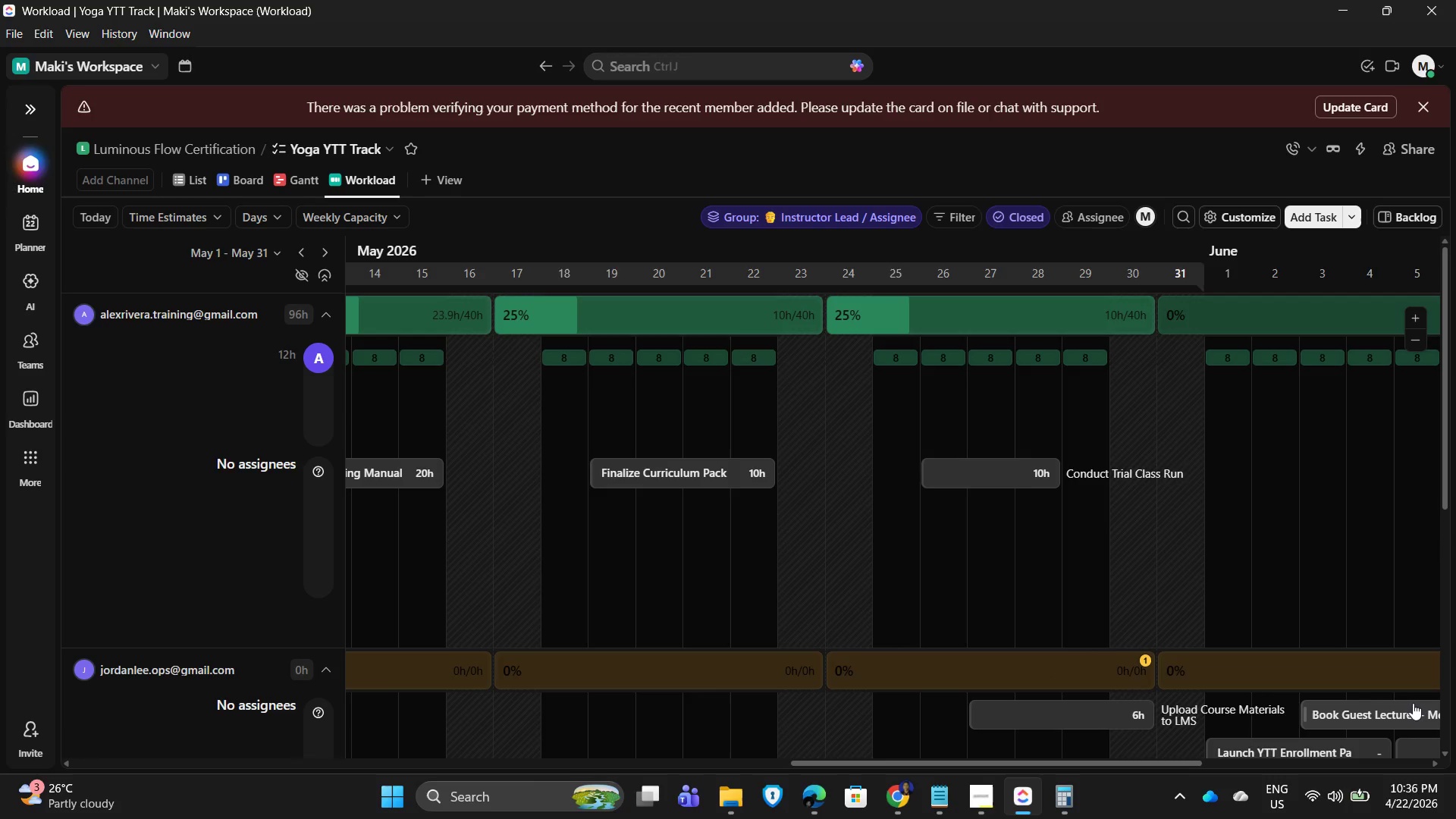 
left_click_drag(start_coordinate=[1093, 762], to_coordinate=[802, 799])
 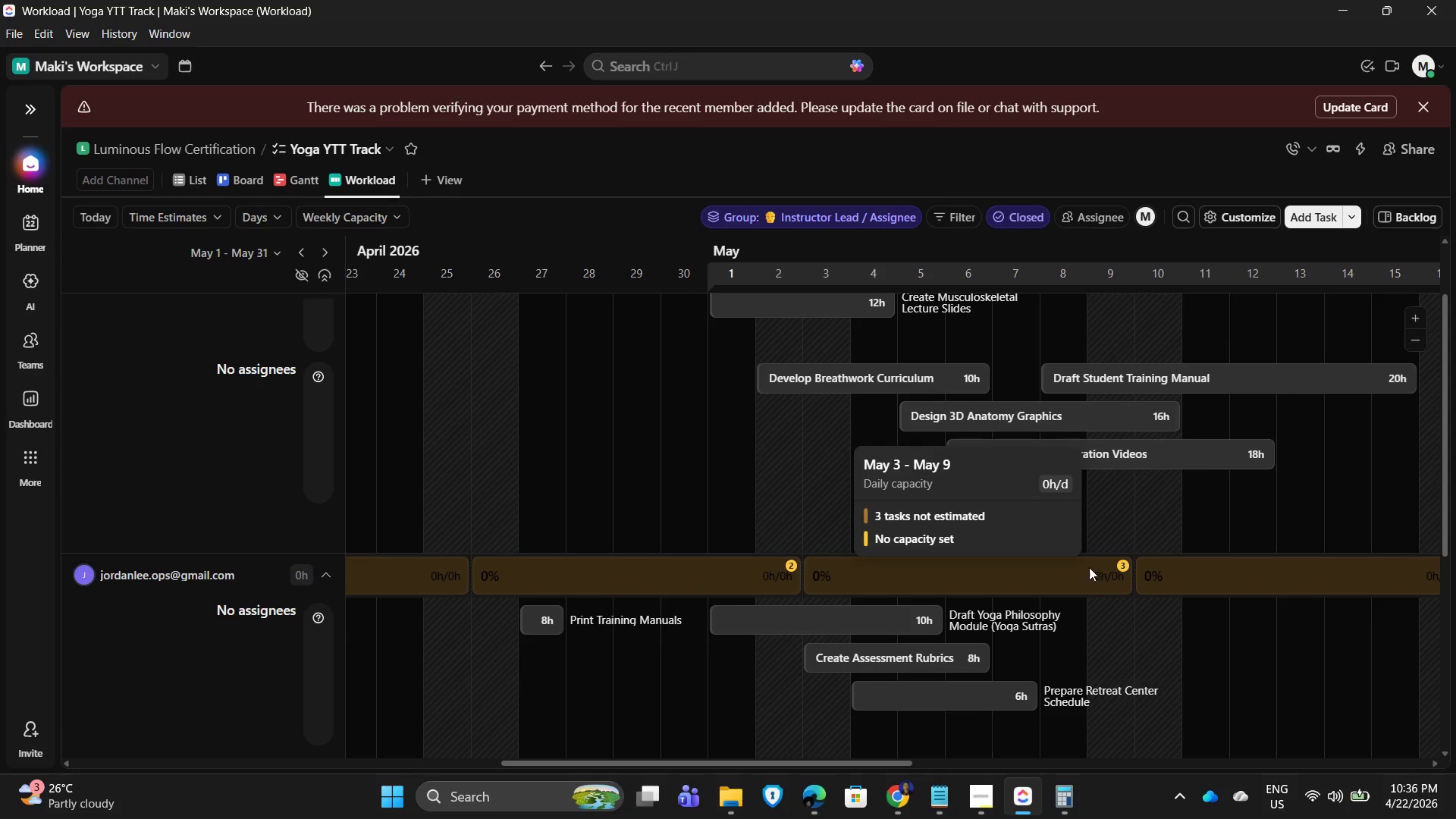 
scroll: coordinate [416, 636], scroll_direction: down, amount: 4.0
 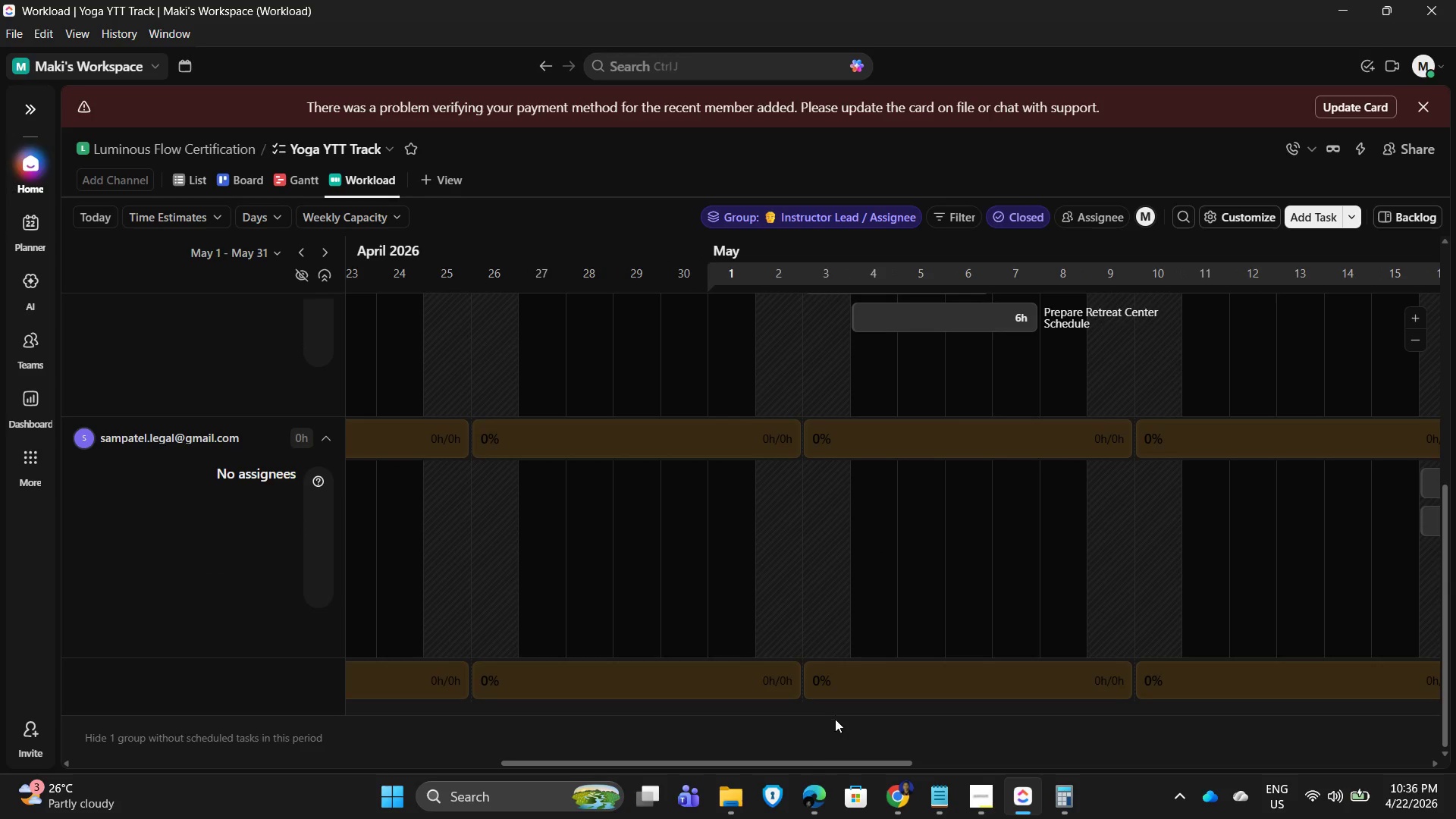 
left_click_drag(start_coordinate=[799, 764], to_coordinate=[1090, 760])
 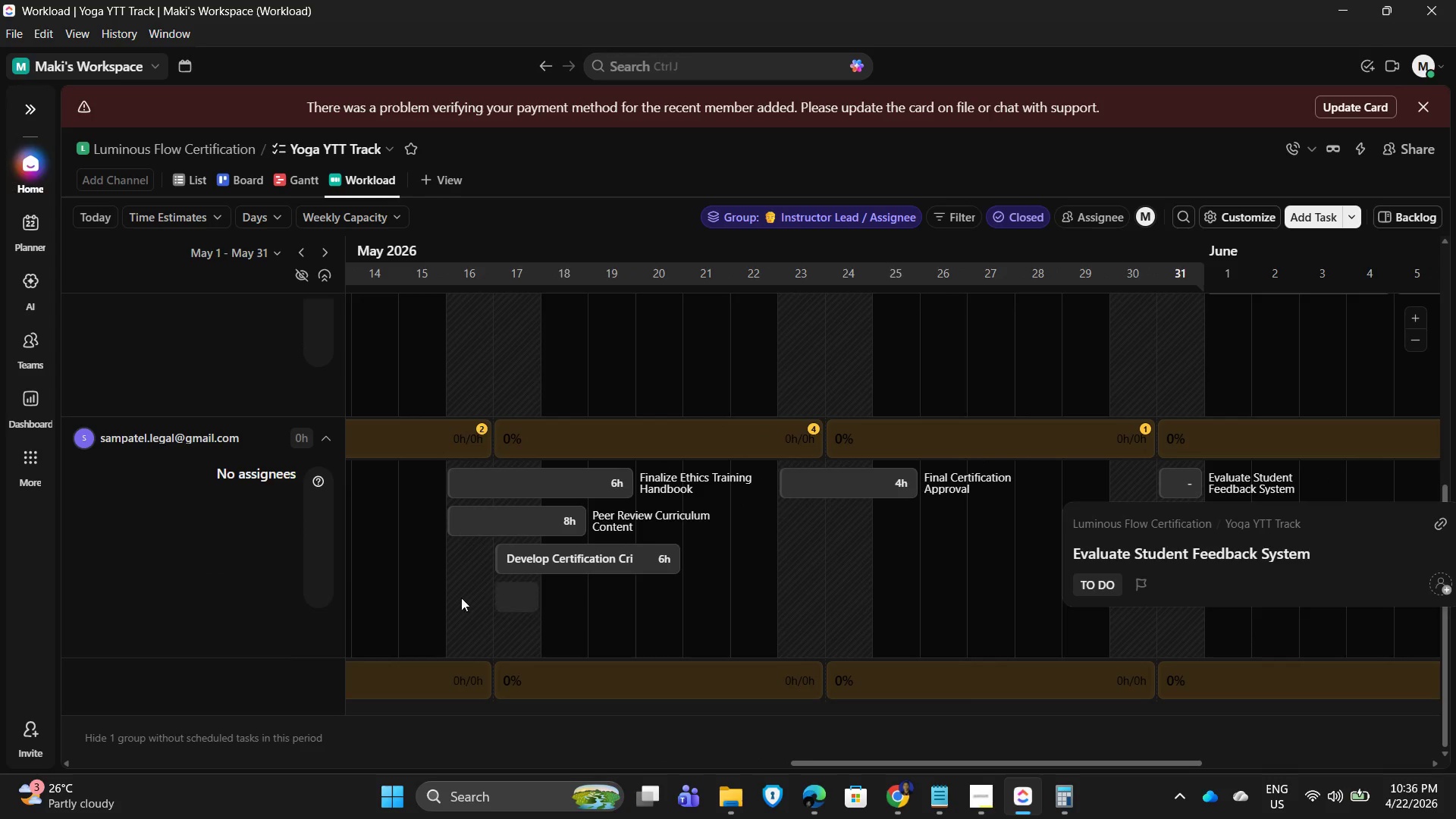 
mouse_move([1193, 491])
 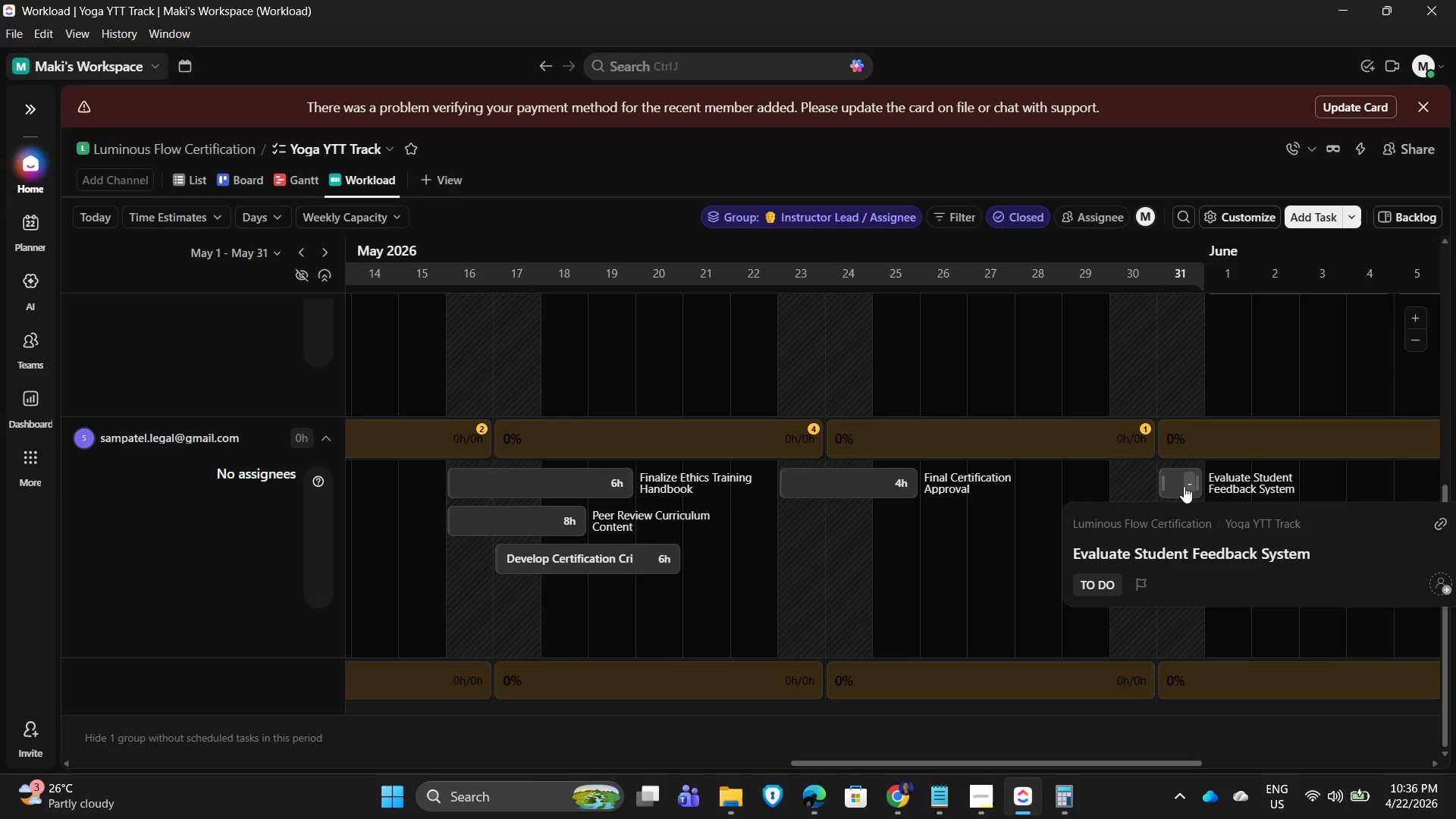 
left_click([1184, 486])
 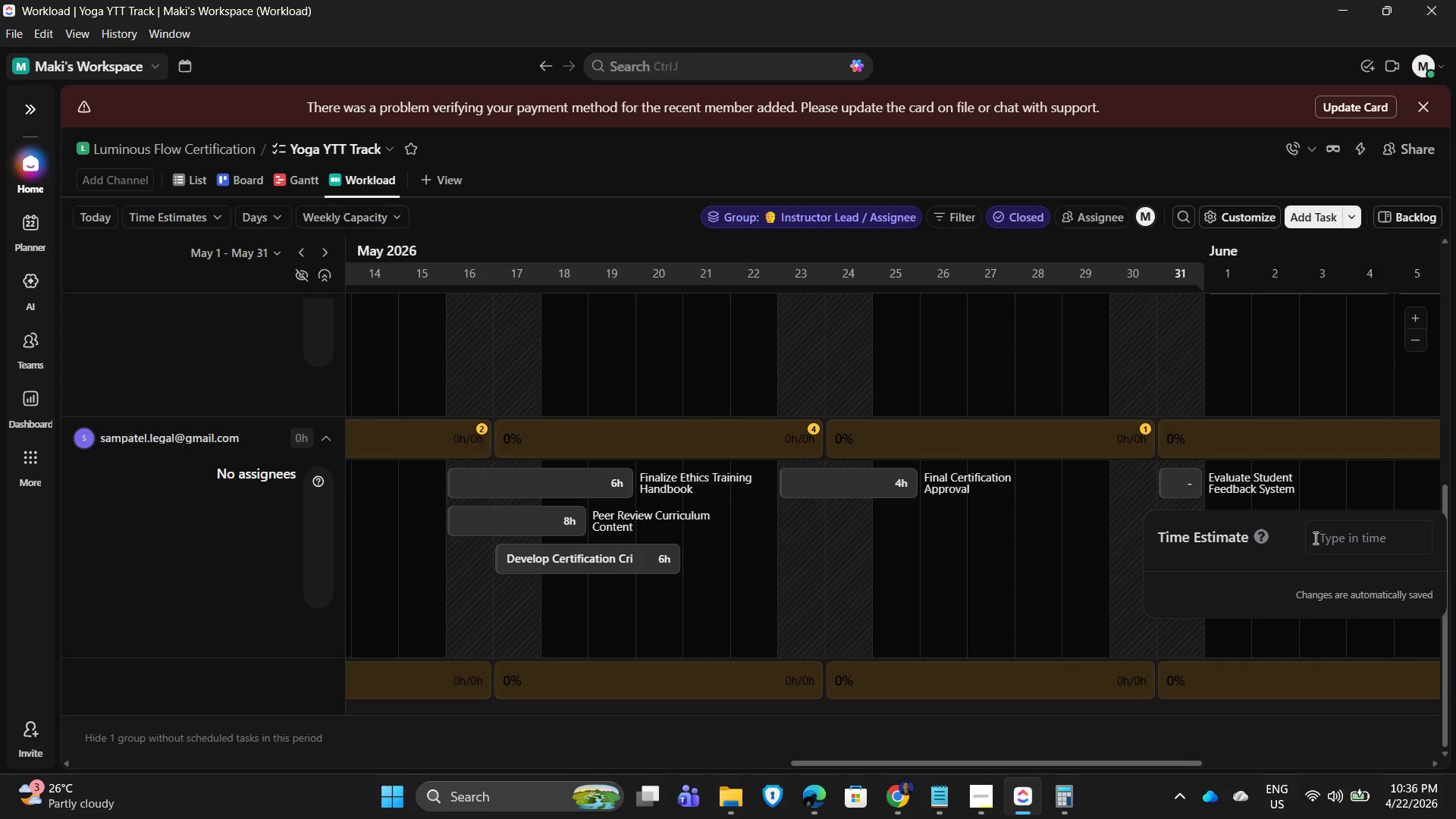 
left_click([1343, 536])
 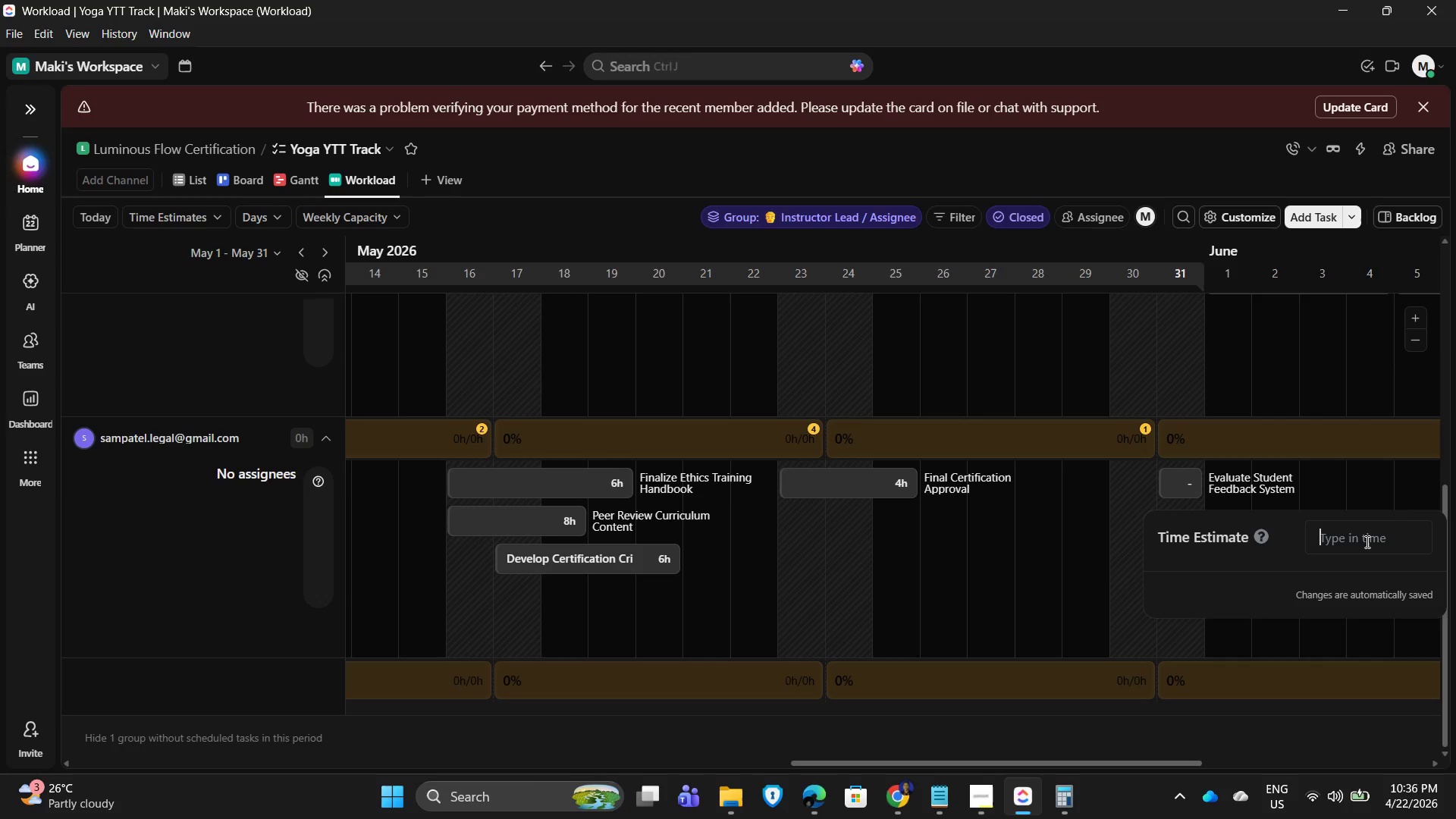 
key(Numpad6)
 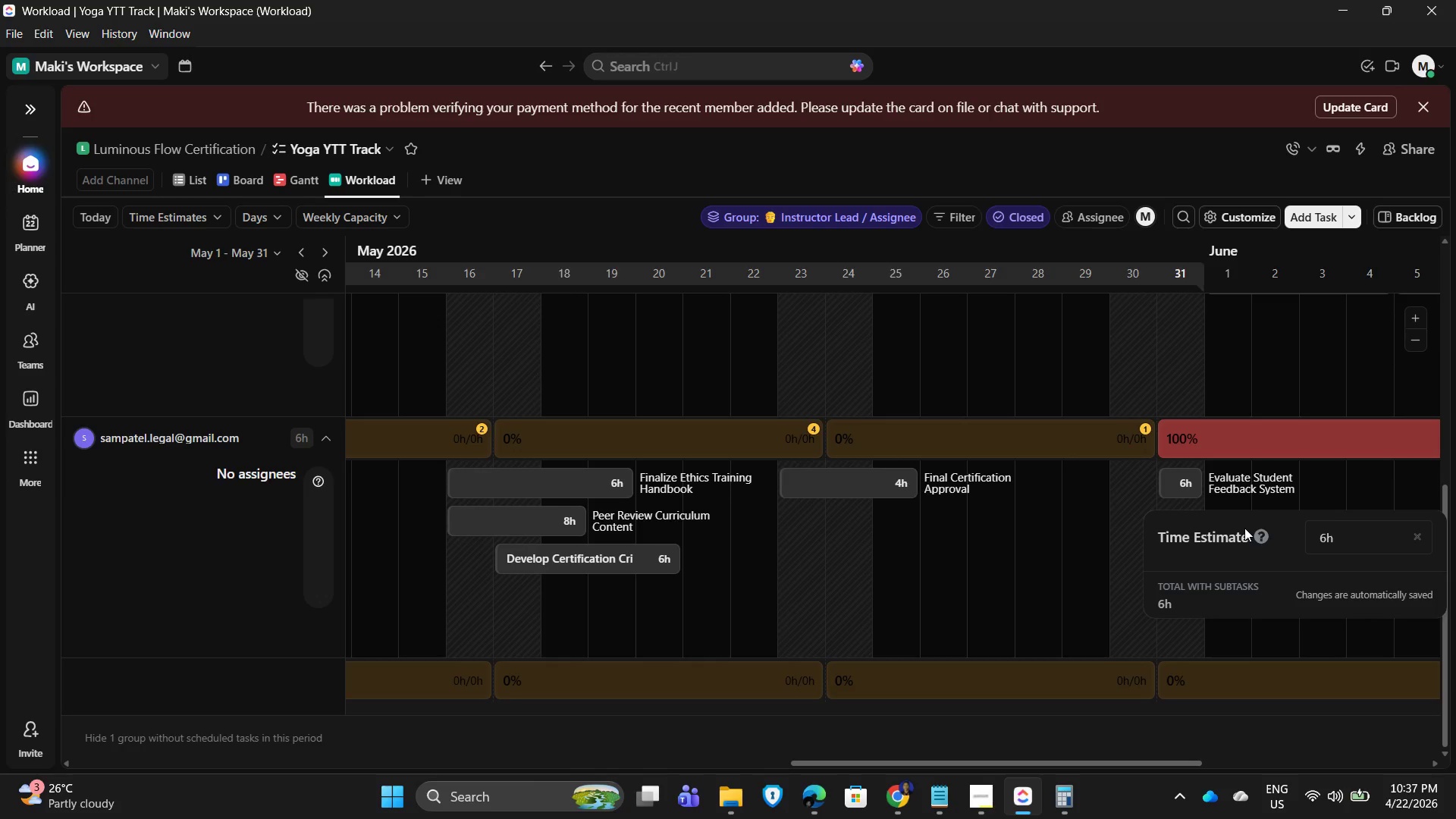 
wait(13.28)
 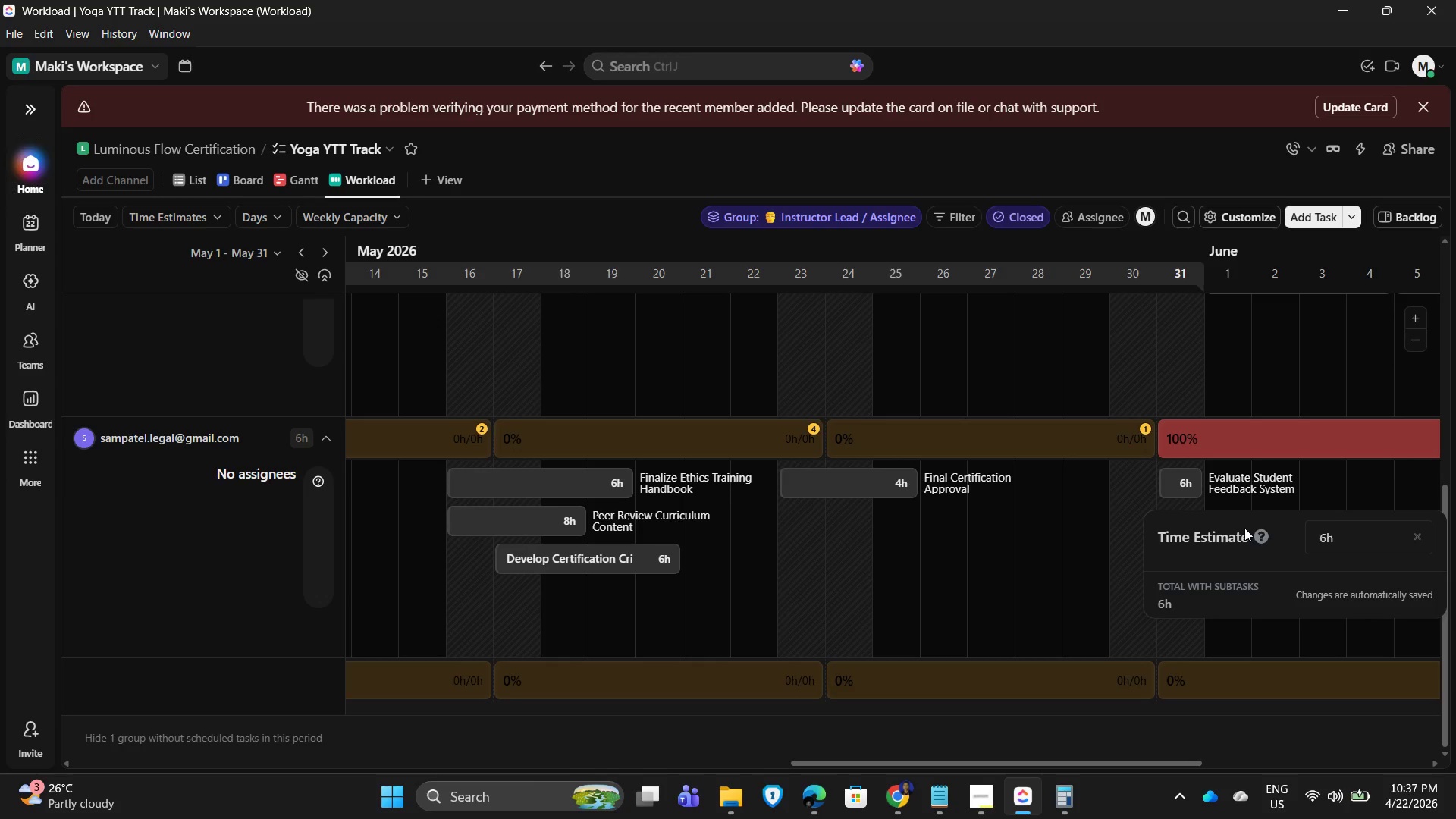 
scroll: coordinate [225, 416], scroll_direction: up, amount: 3.0
 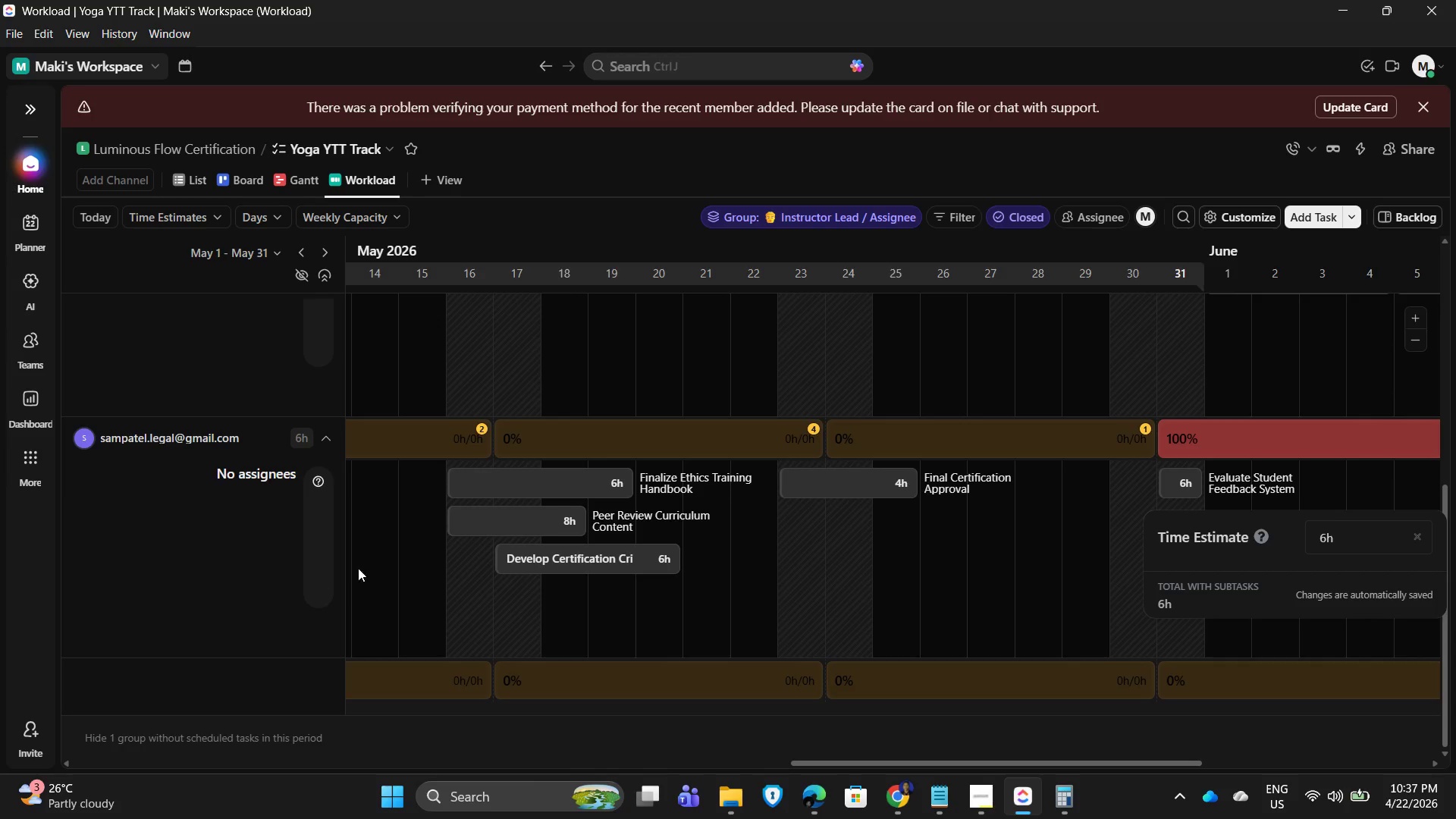 
scroll: coordinate [1004, 607], scroll_direction: down, amount: 3.0
 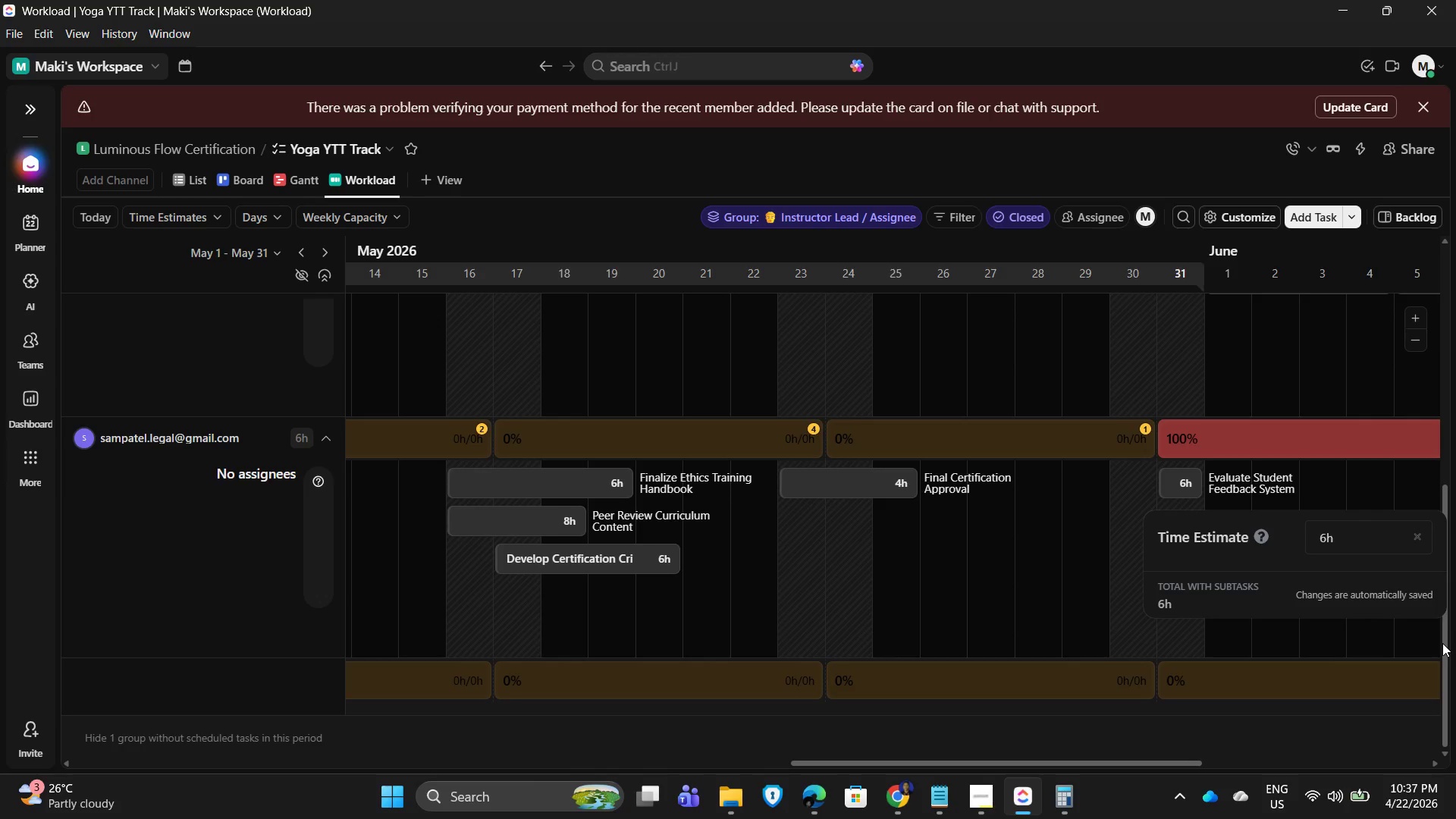 
left_click_drag(start_coordinate=[1442, 643], to_coordinate=[1445, 576])
 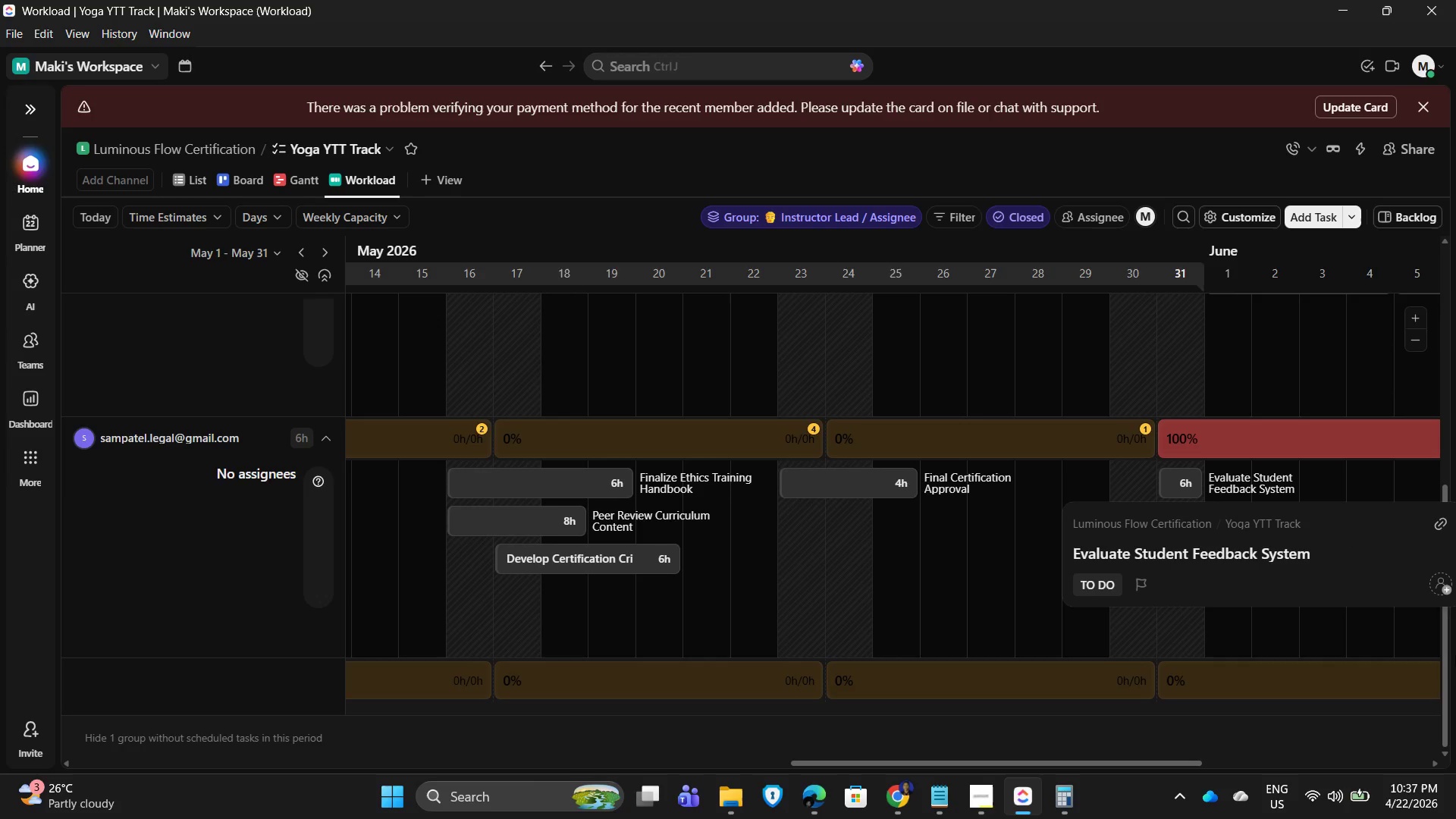 
left_click_drag(start_coordinate=[1444, 656], to_coordinate=[1455, 524])
 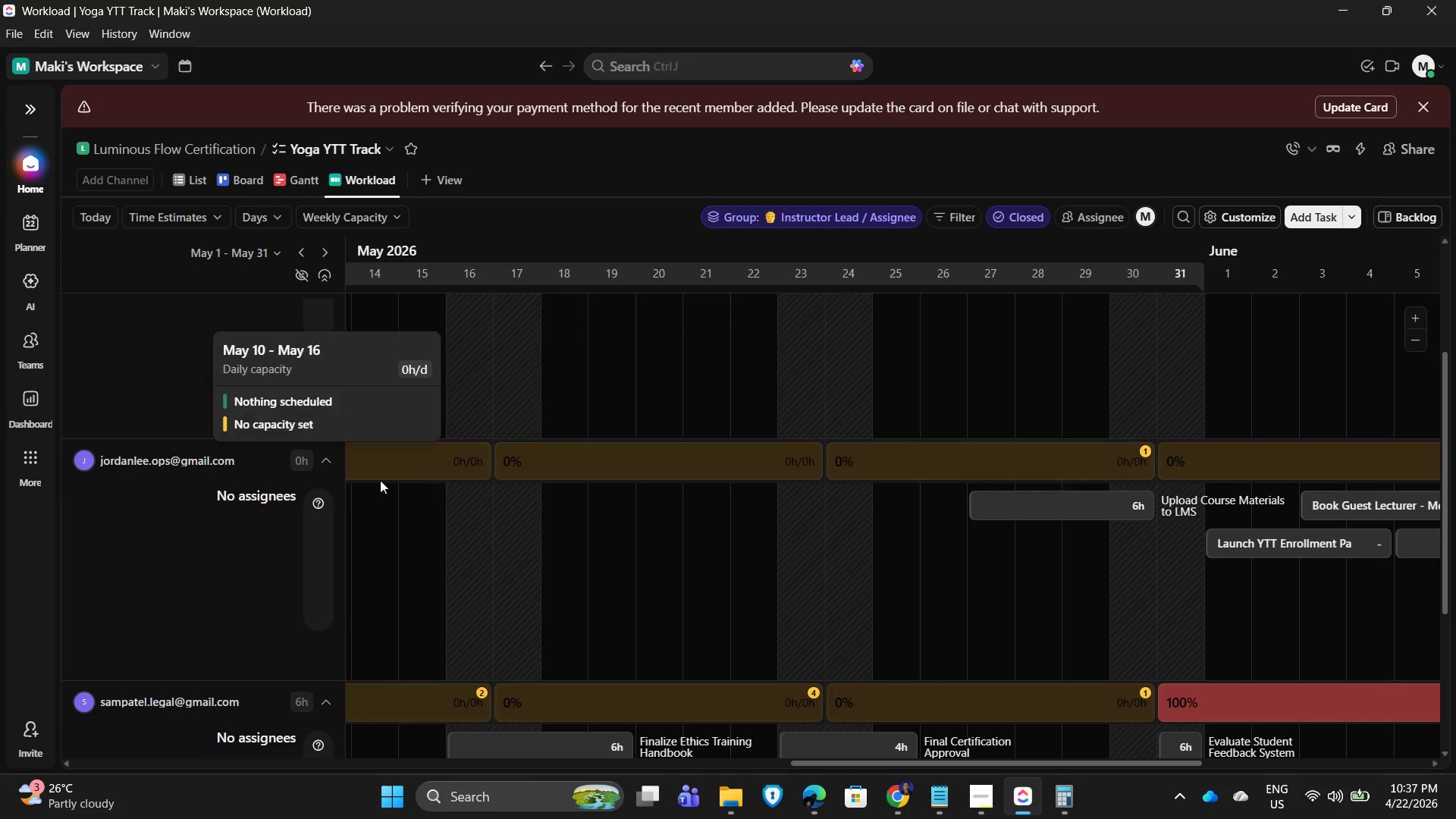 
wait(7.73)
 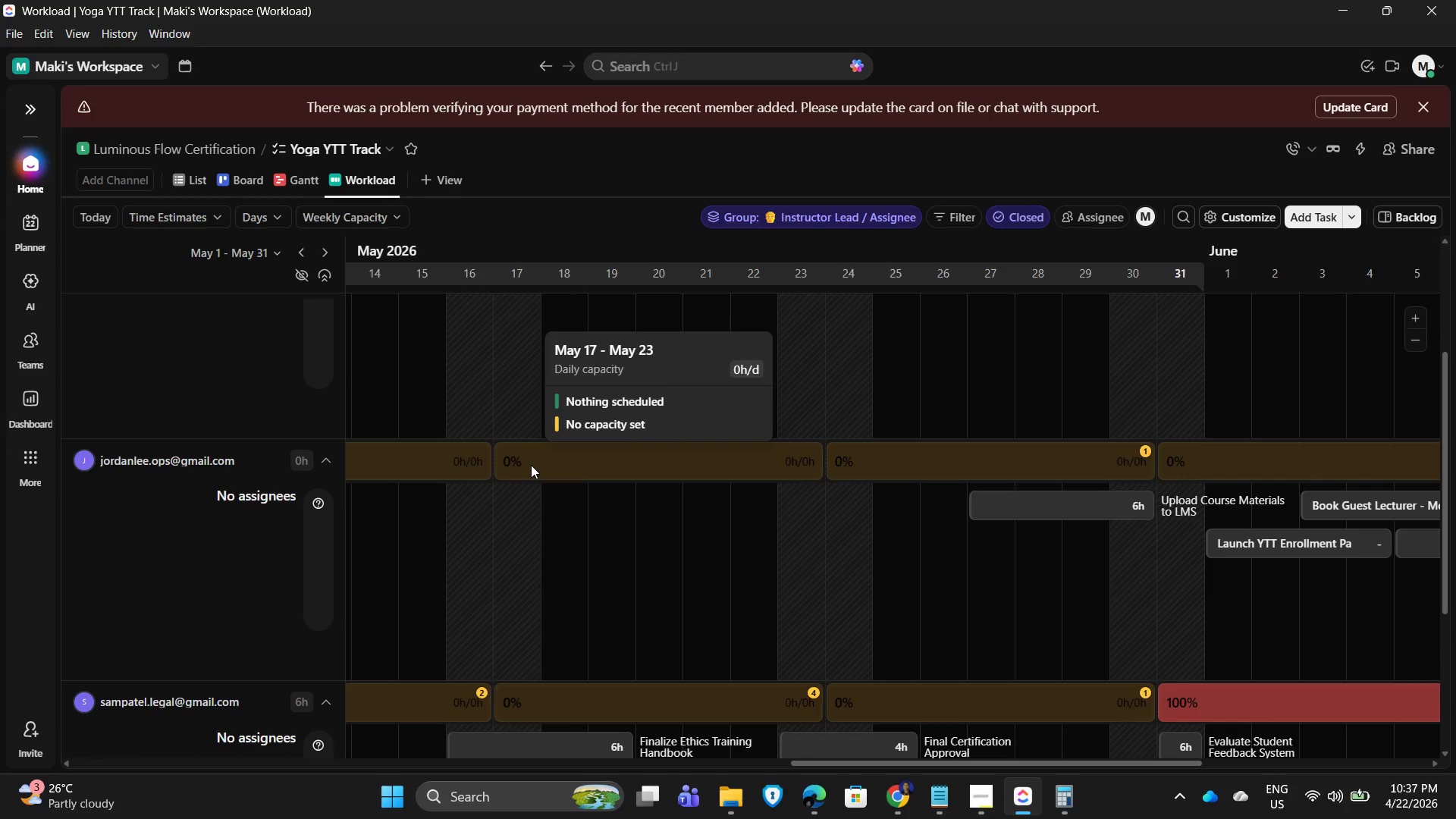 
left_click_drag(start_coordinate=[996, 764], to_coordinate=[1169, 770])
 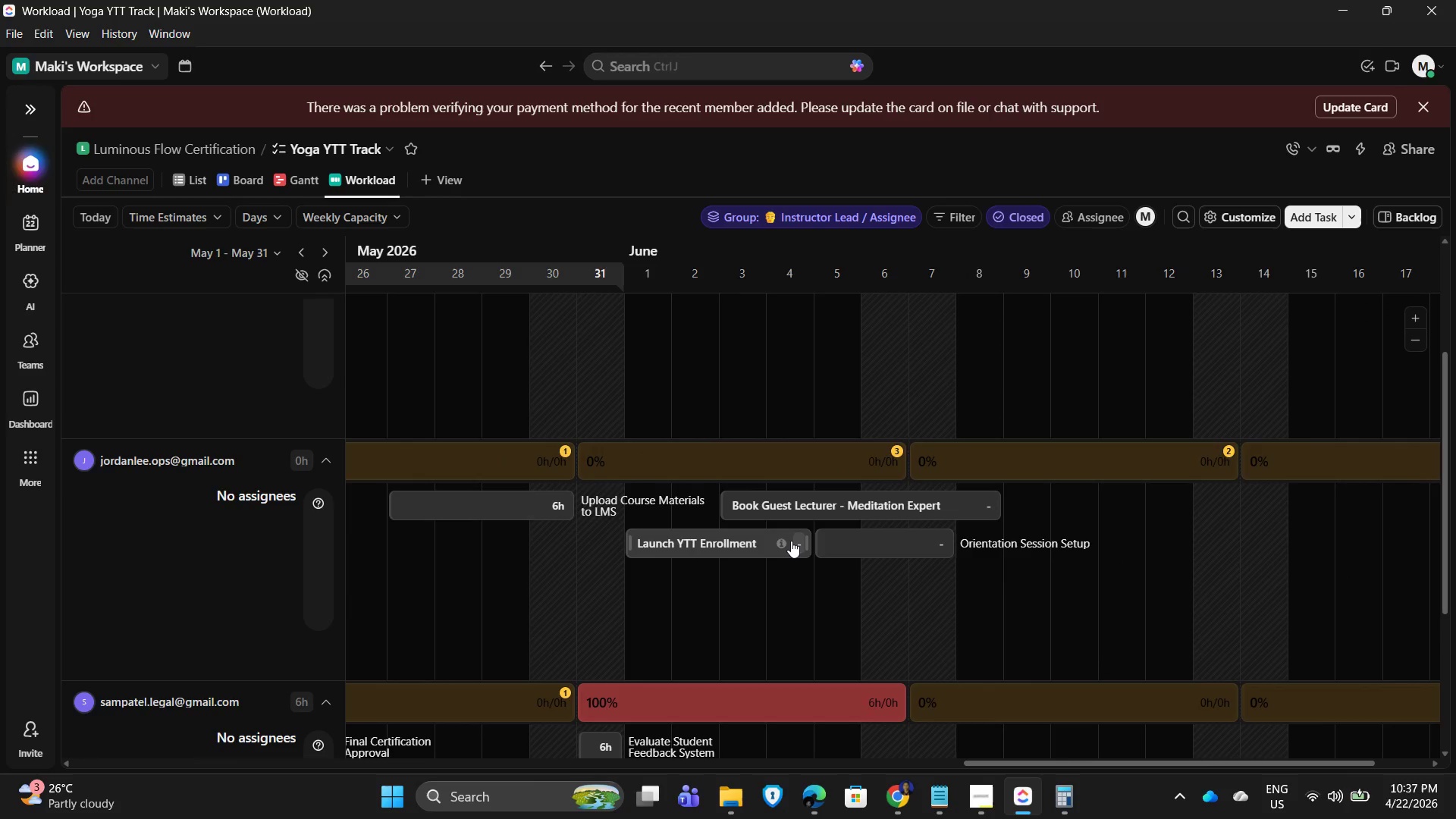 
left_click([792, 541])
 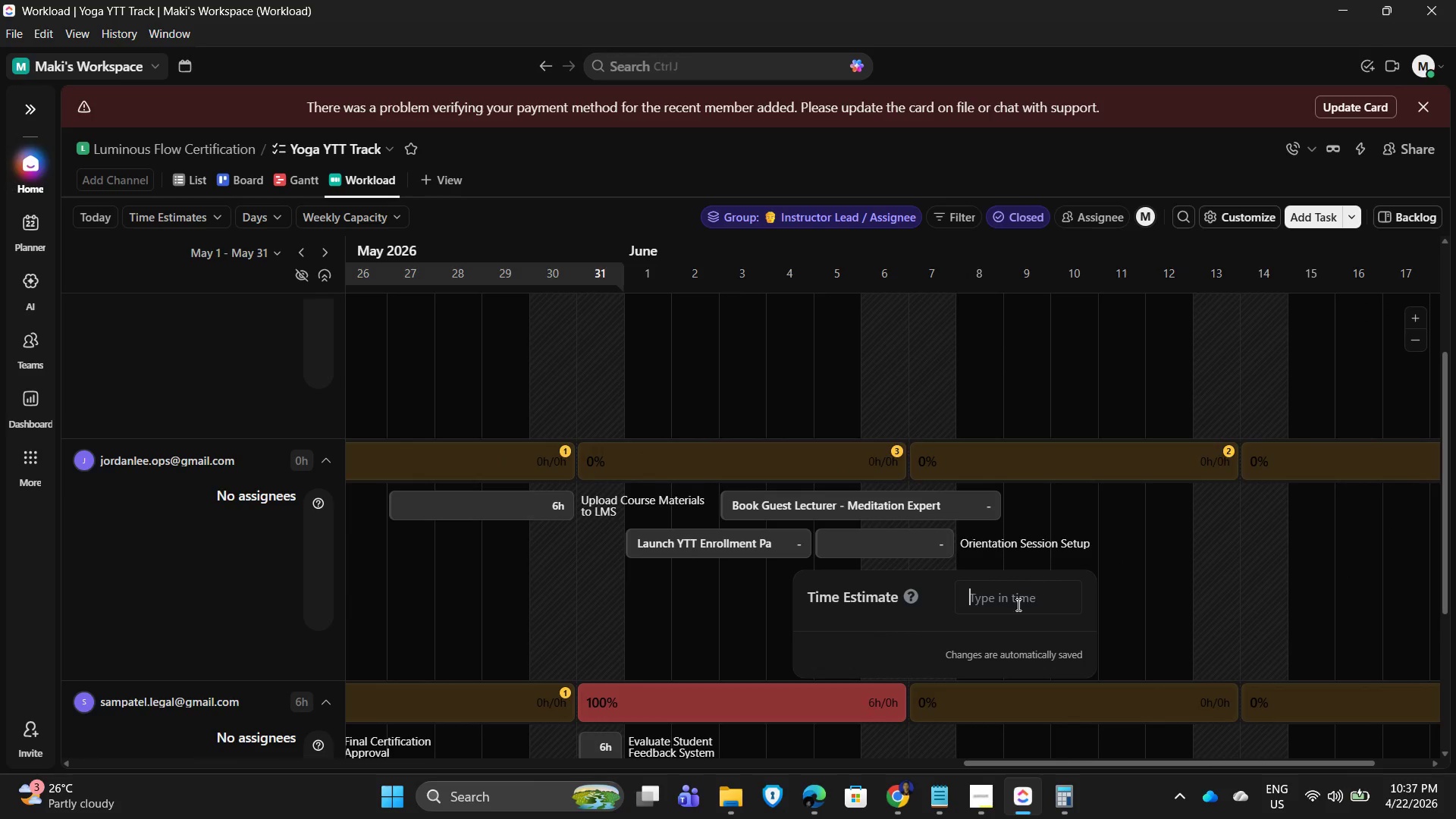 
key(Numpad1)
 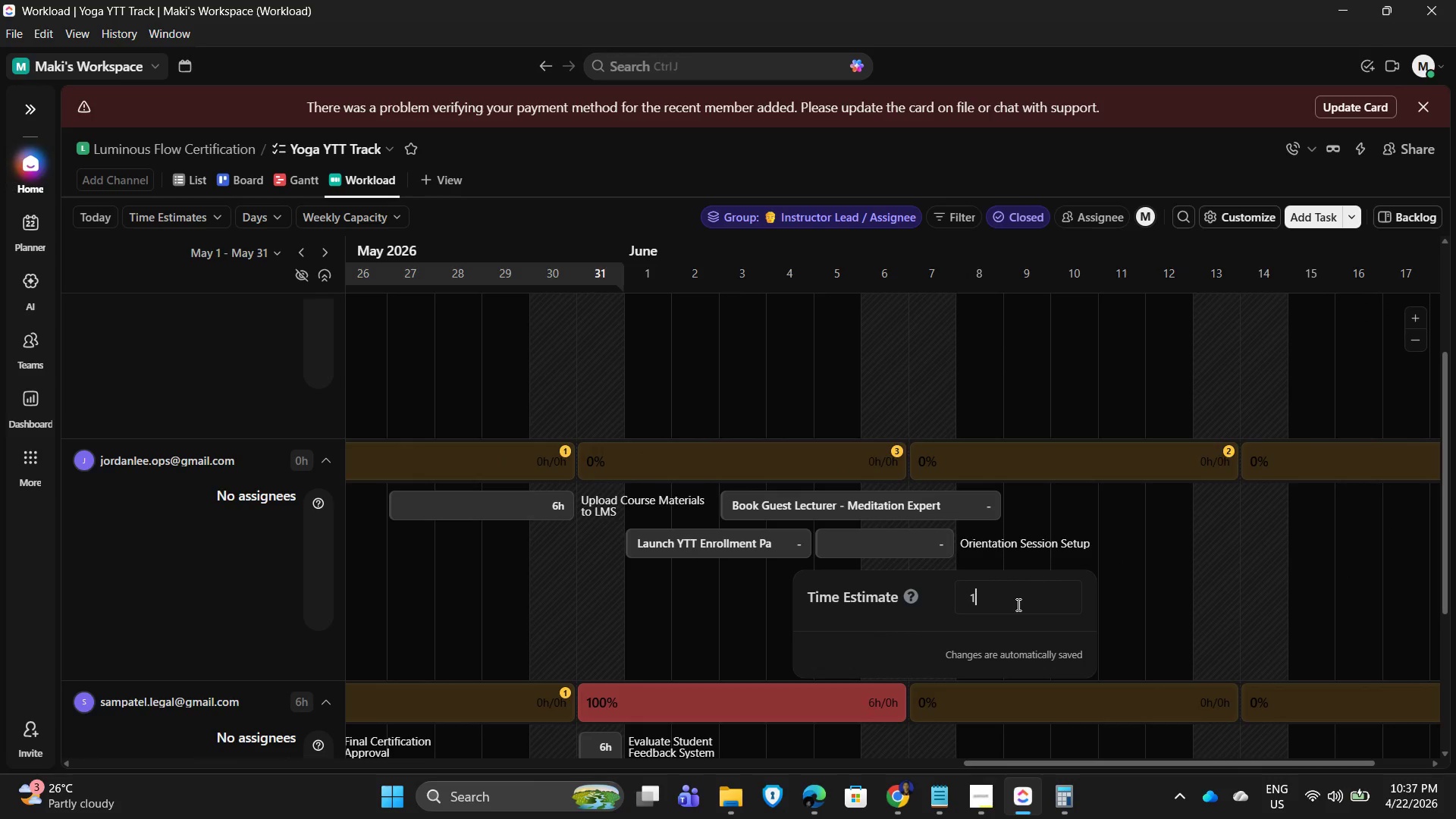 
key(Numpad0)
 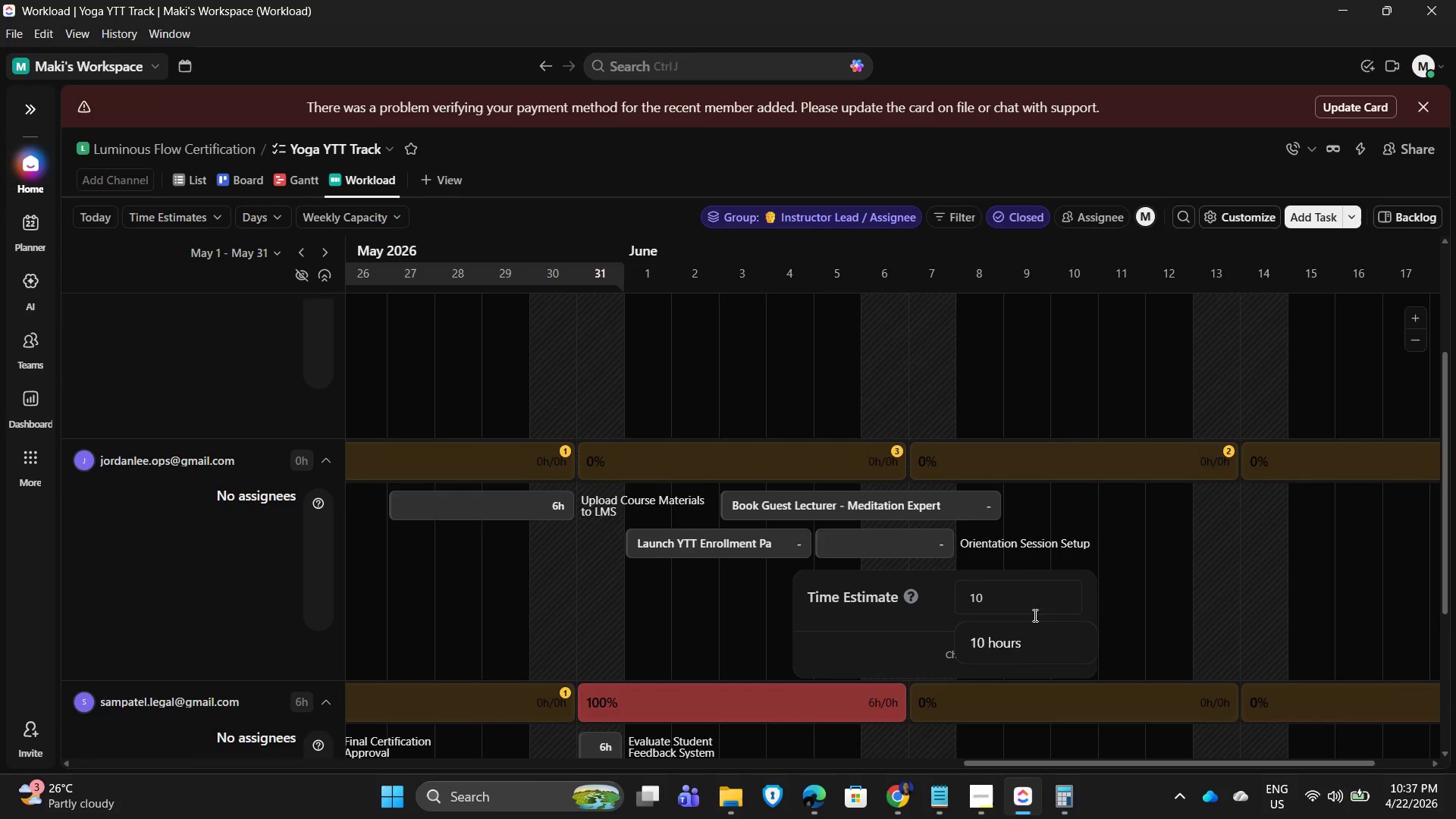 
left_click([1010, 643])
 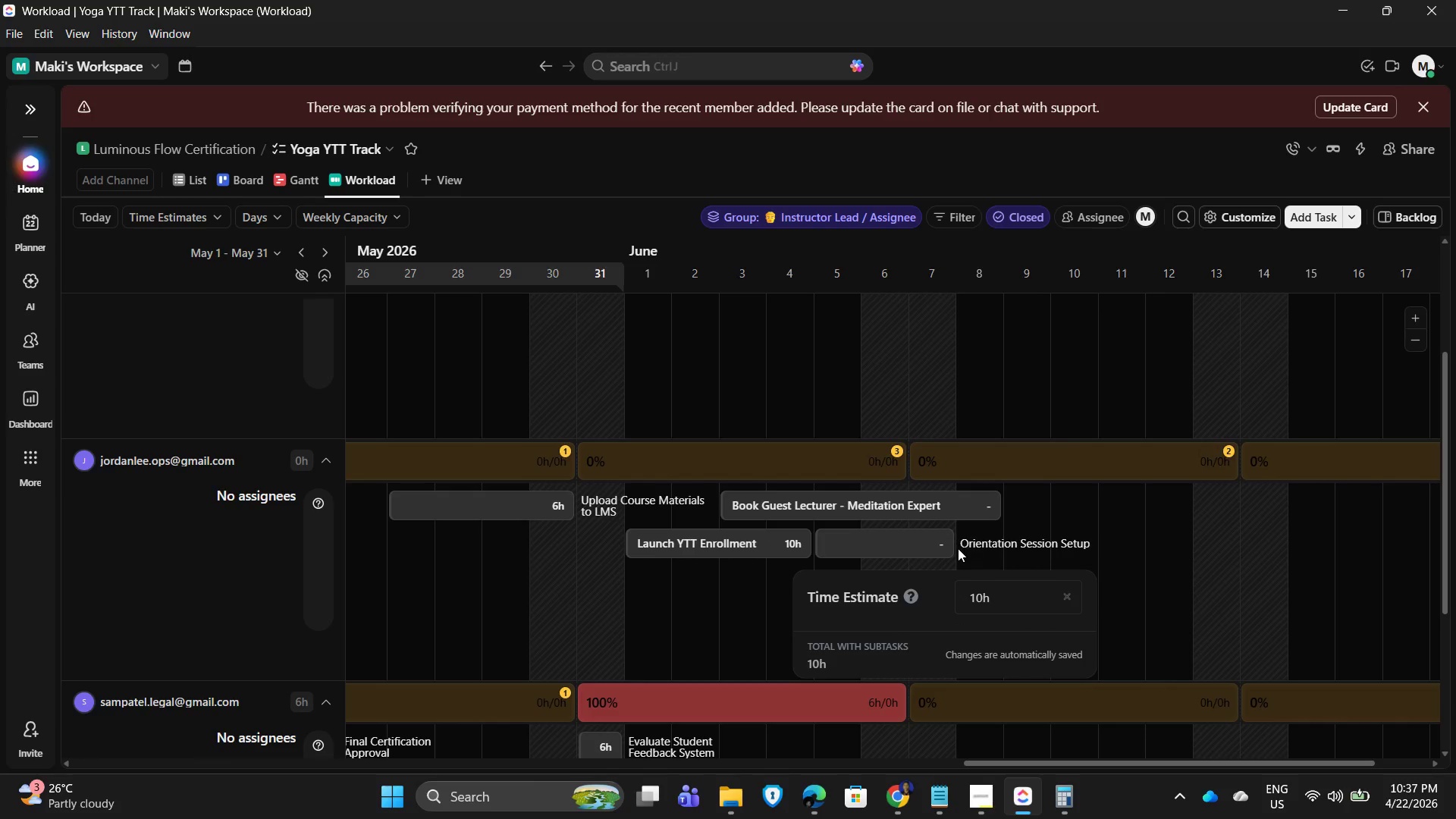 
left_click([937, 539])
 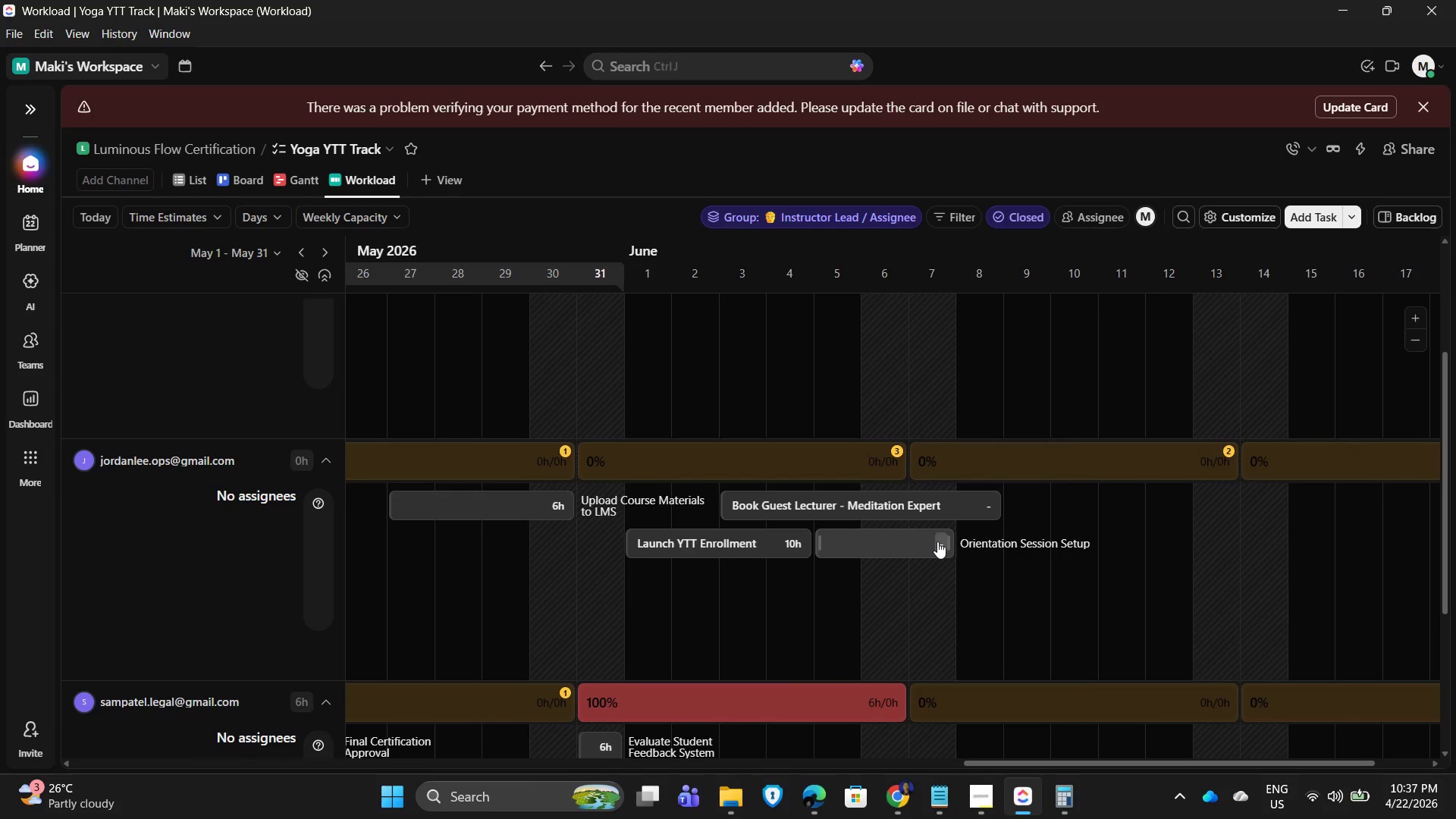 
left_click([937, 541])
 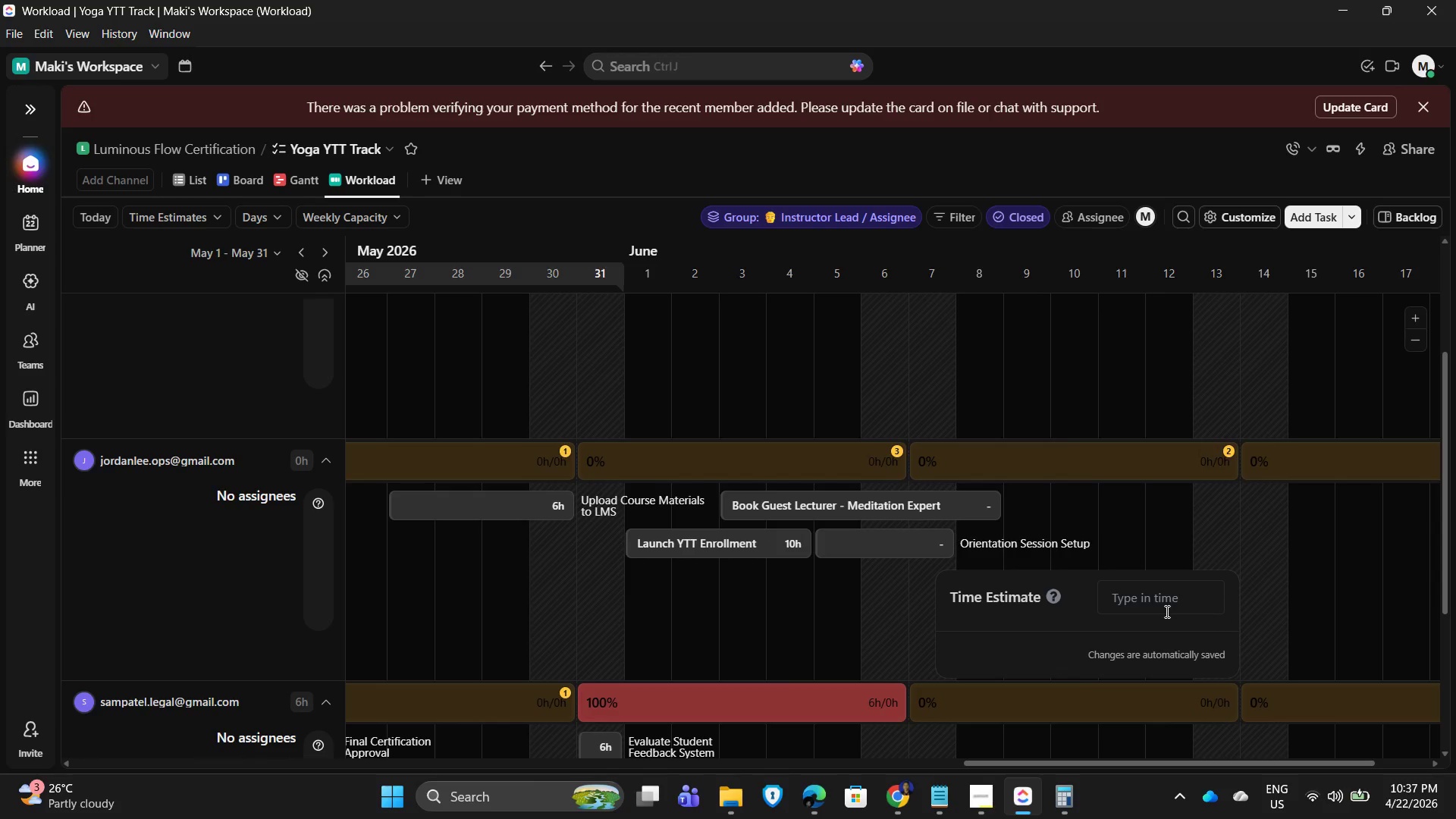 
key(Numpad6)
 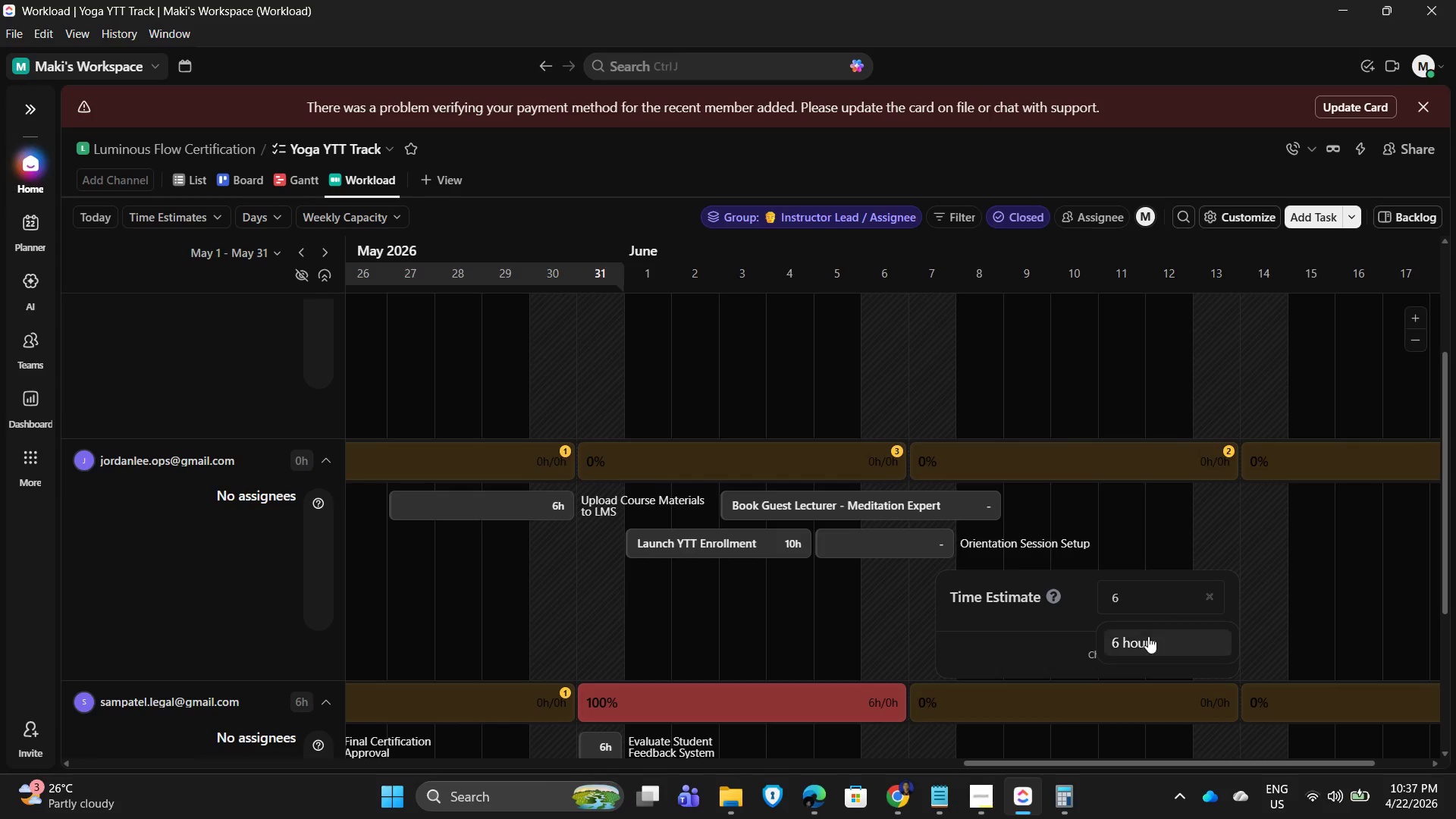 
left_click([1148, 639])
 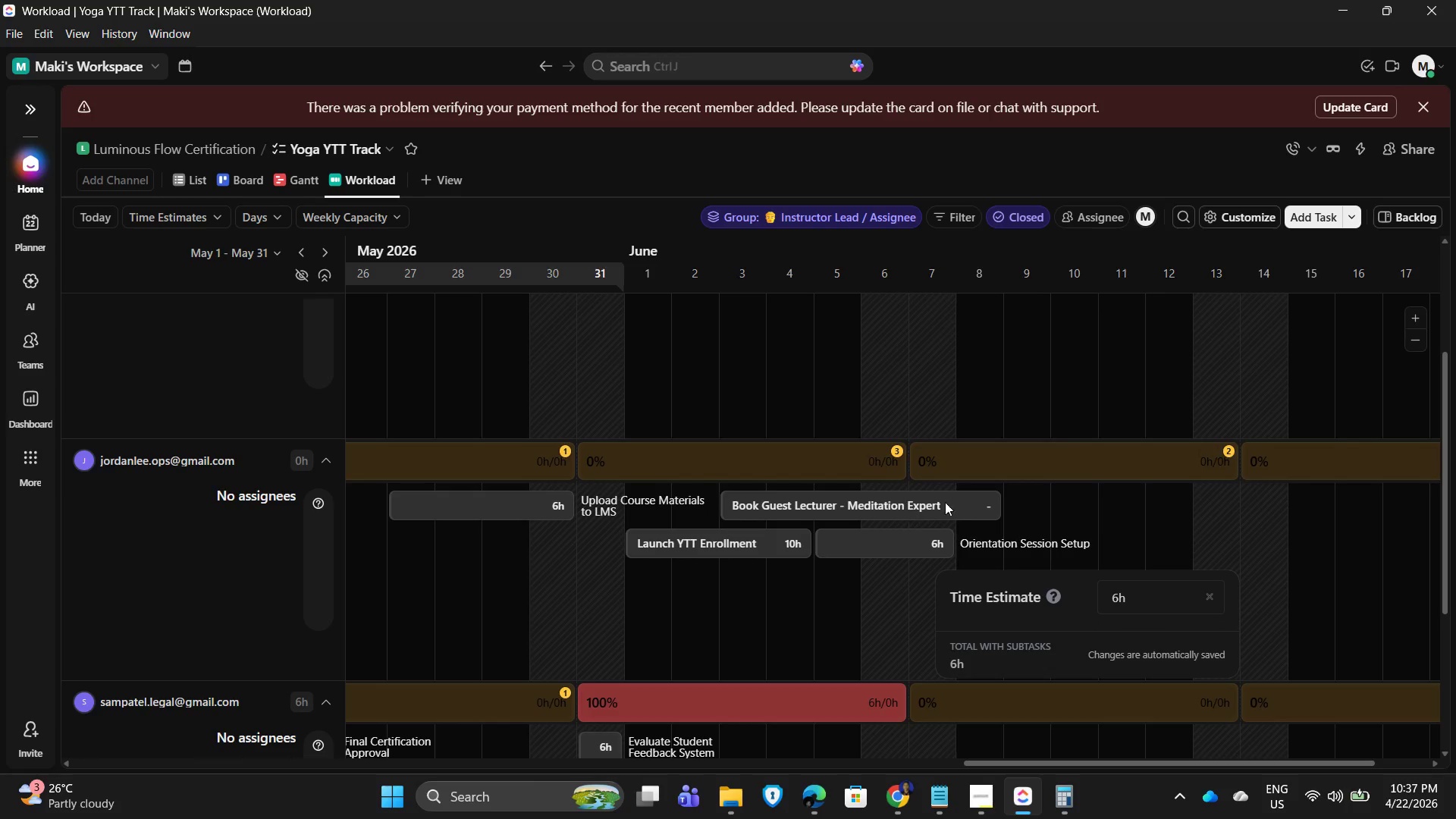 
left_click([987, 502])
 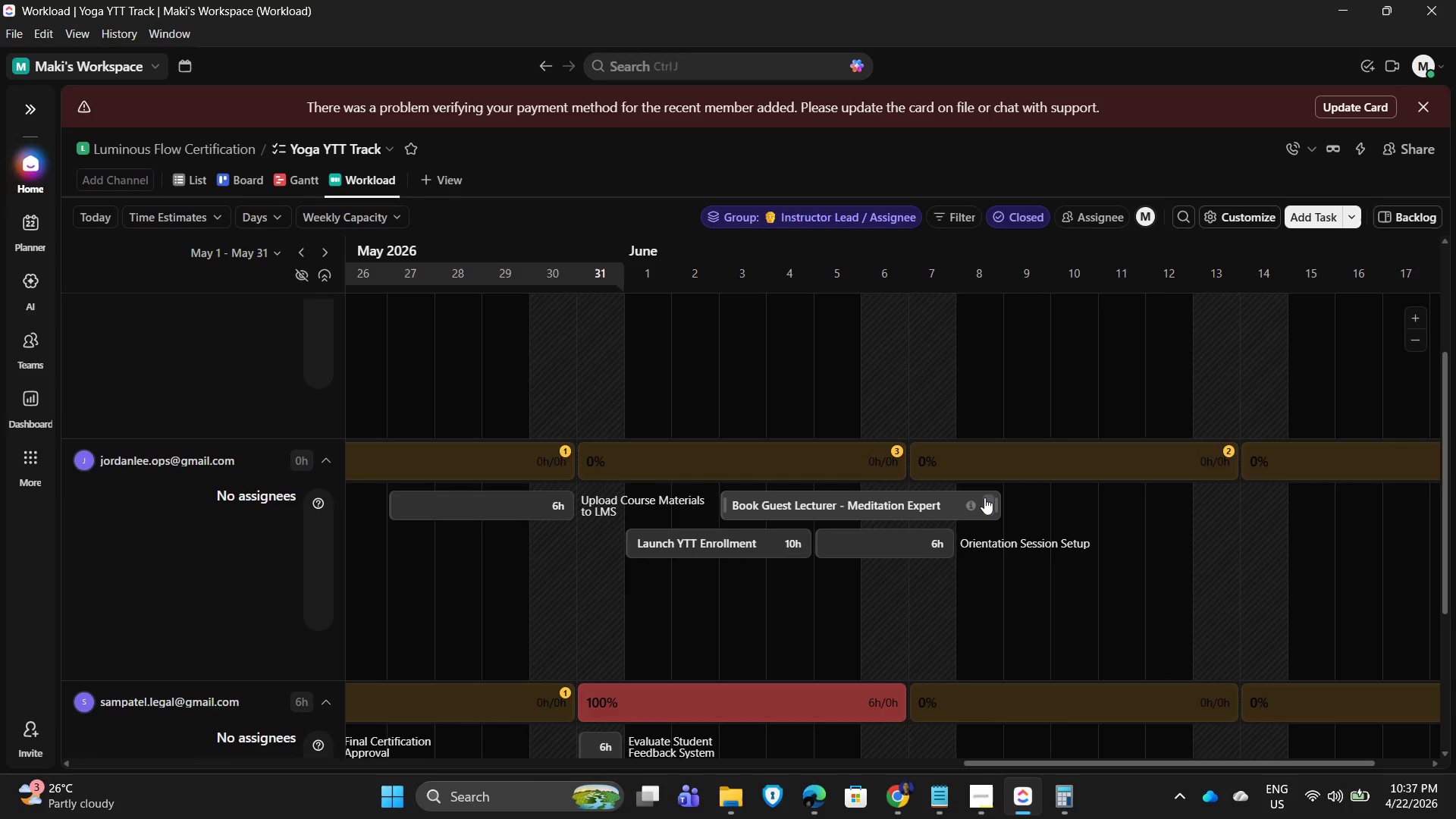 
left_click([984, 497])
 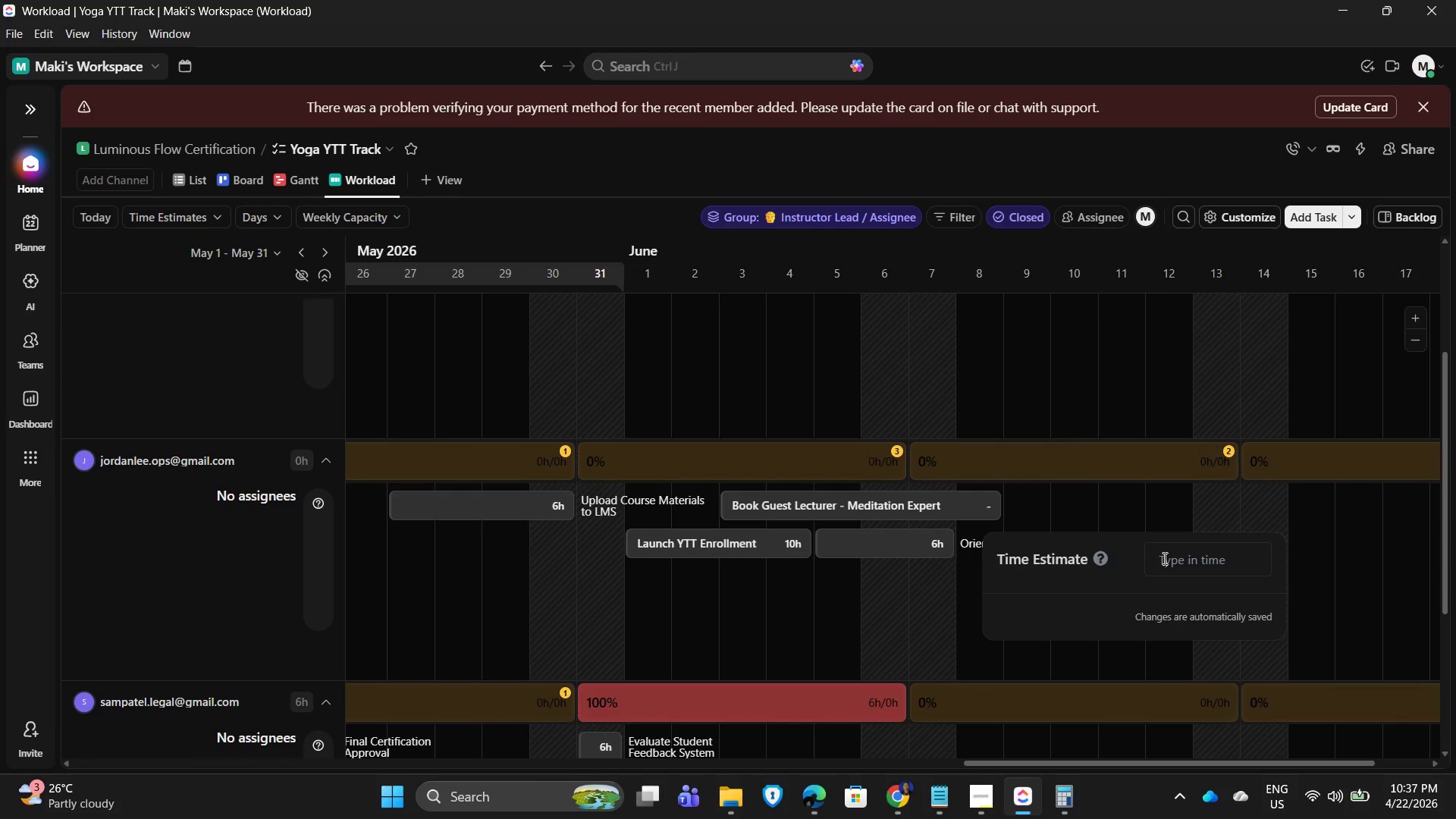 
key(Numpad6)
 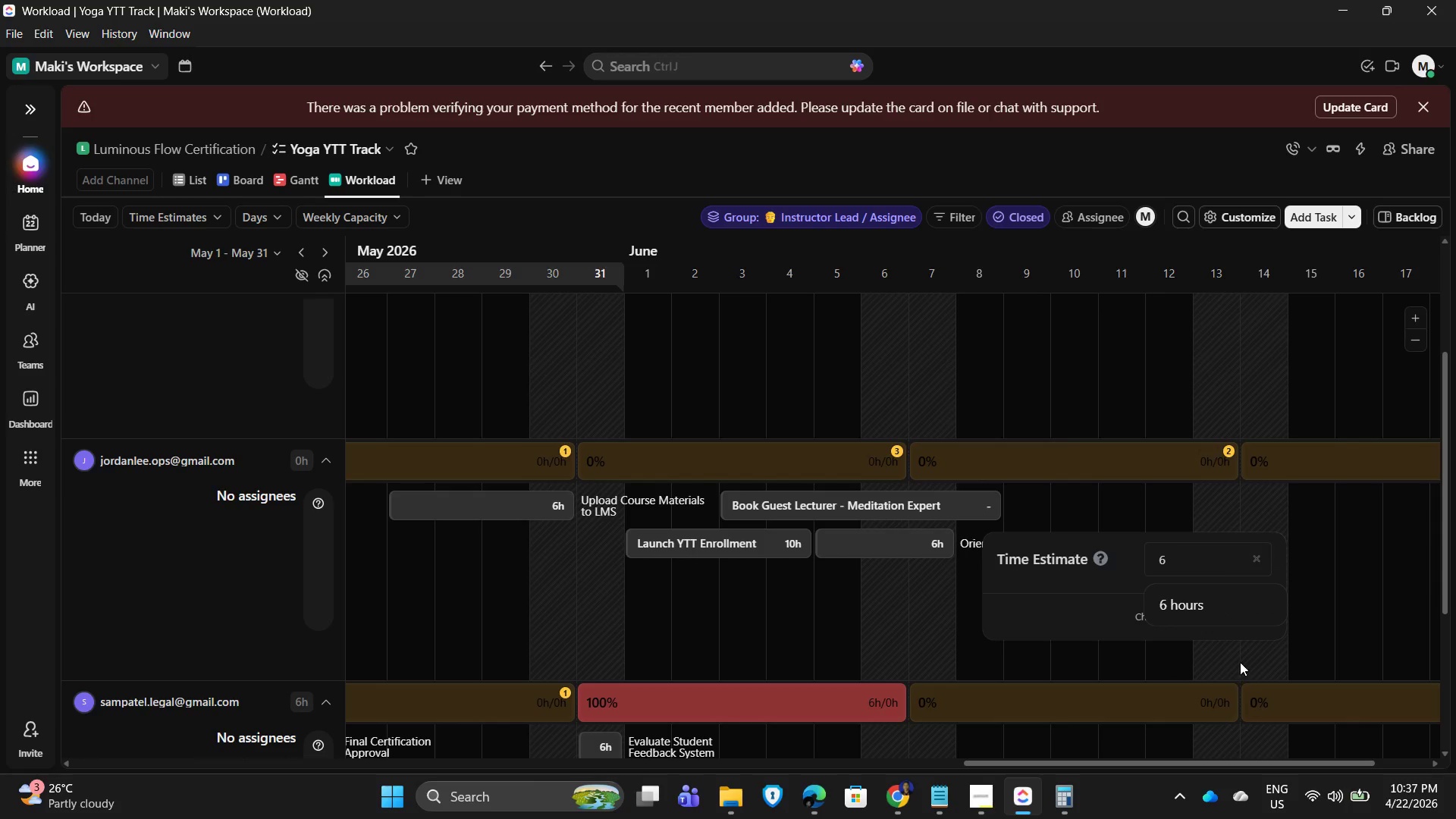 
scroll: coordinate [804, 538], scroll_direction: up, amount: 4.0
 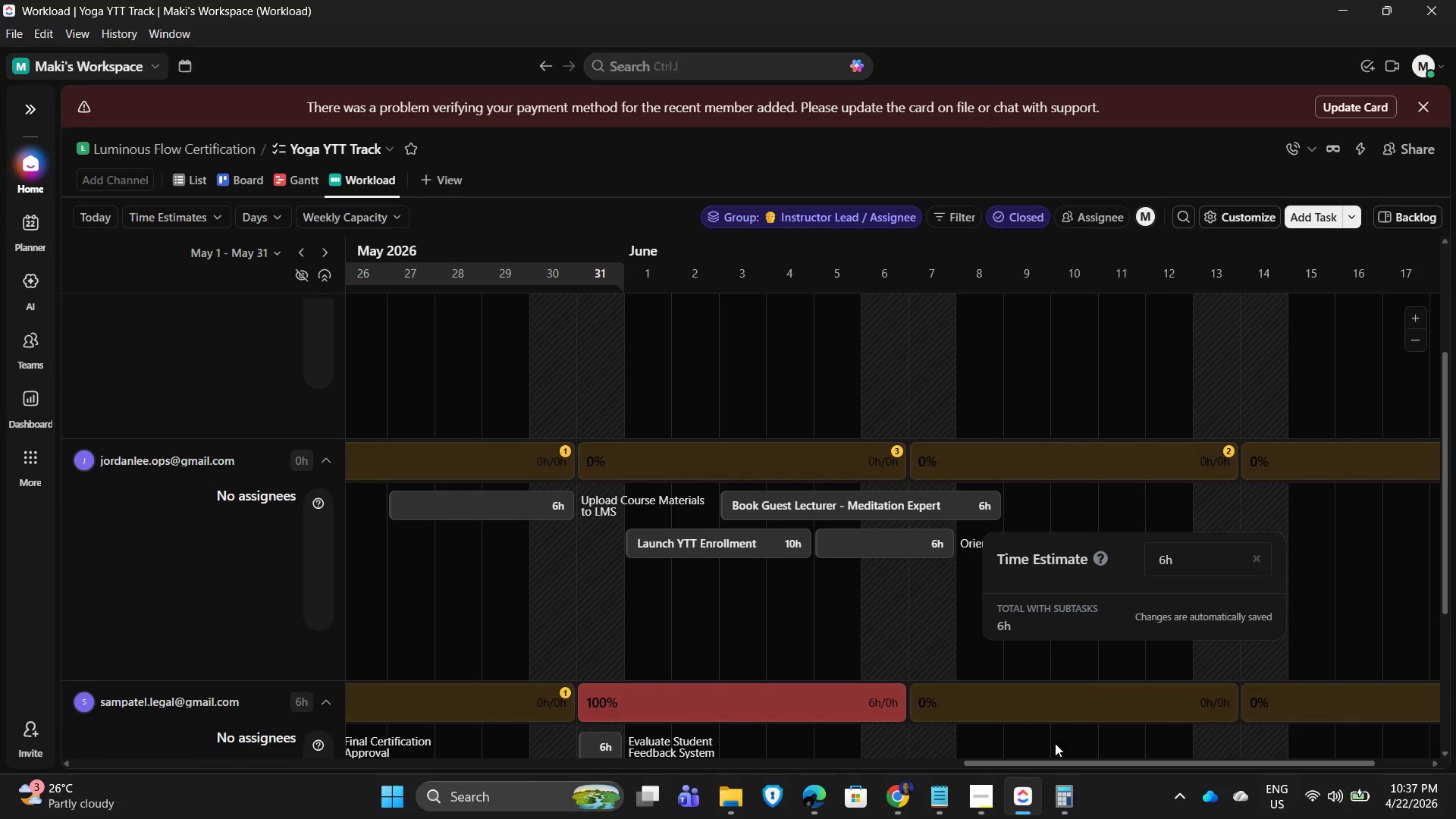 
left_click([1217, 609])
 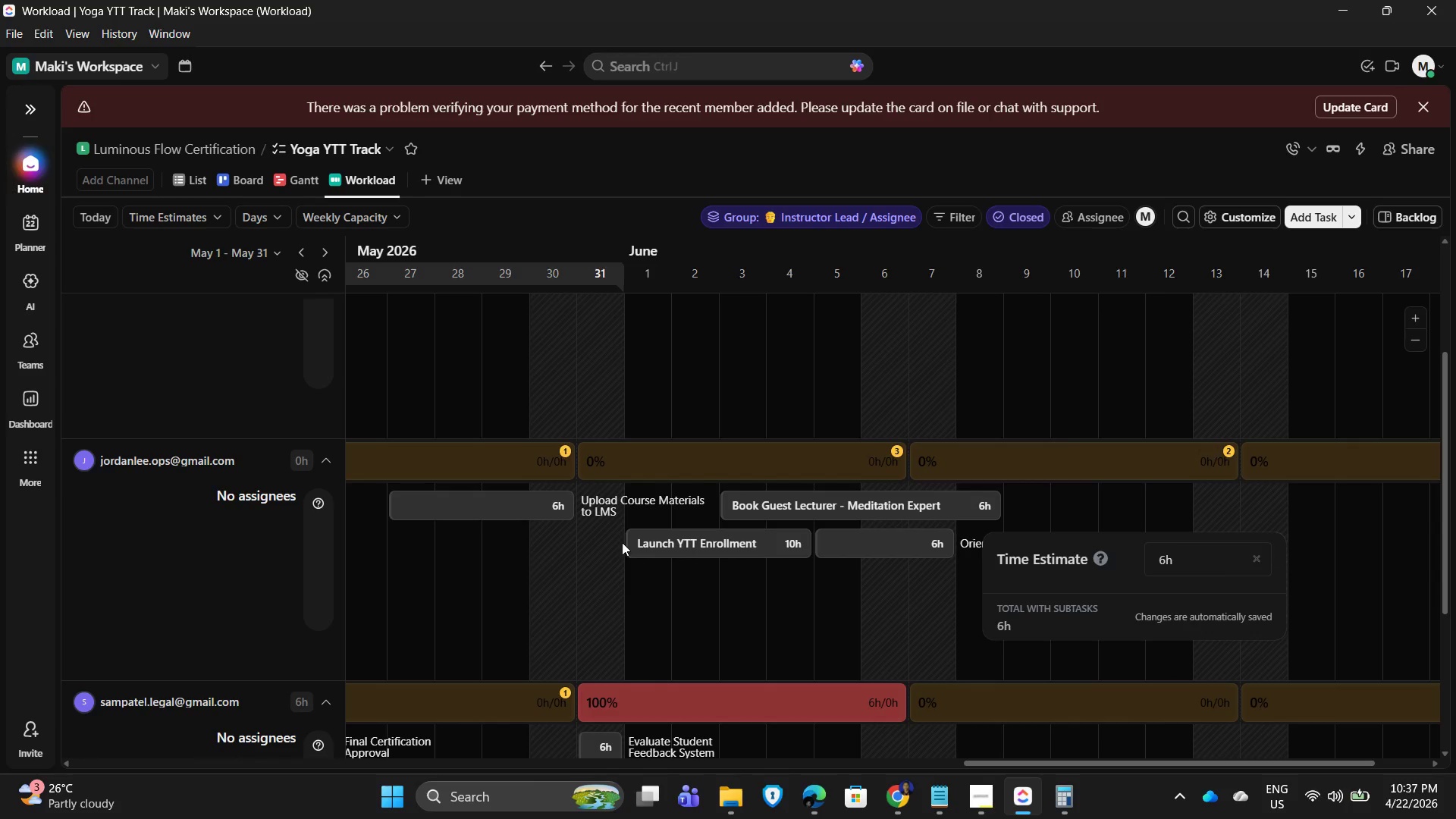 
left_click_drag(start_coordinate=[1102, 761], to_coordinate=[864, 776])
 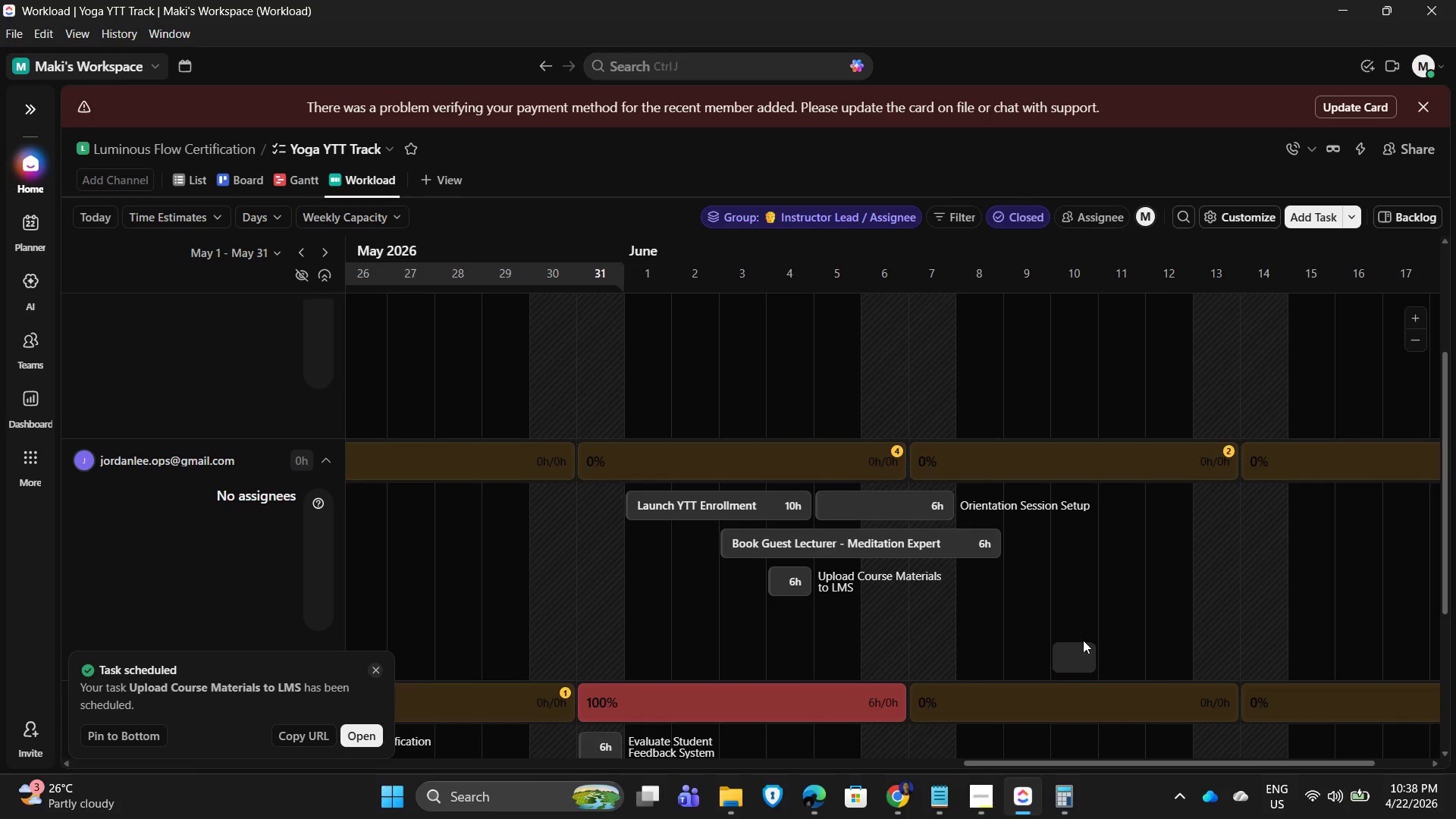 
wait(5.44)
 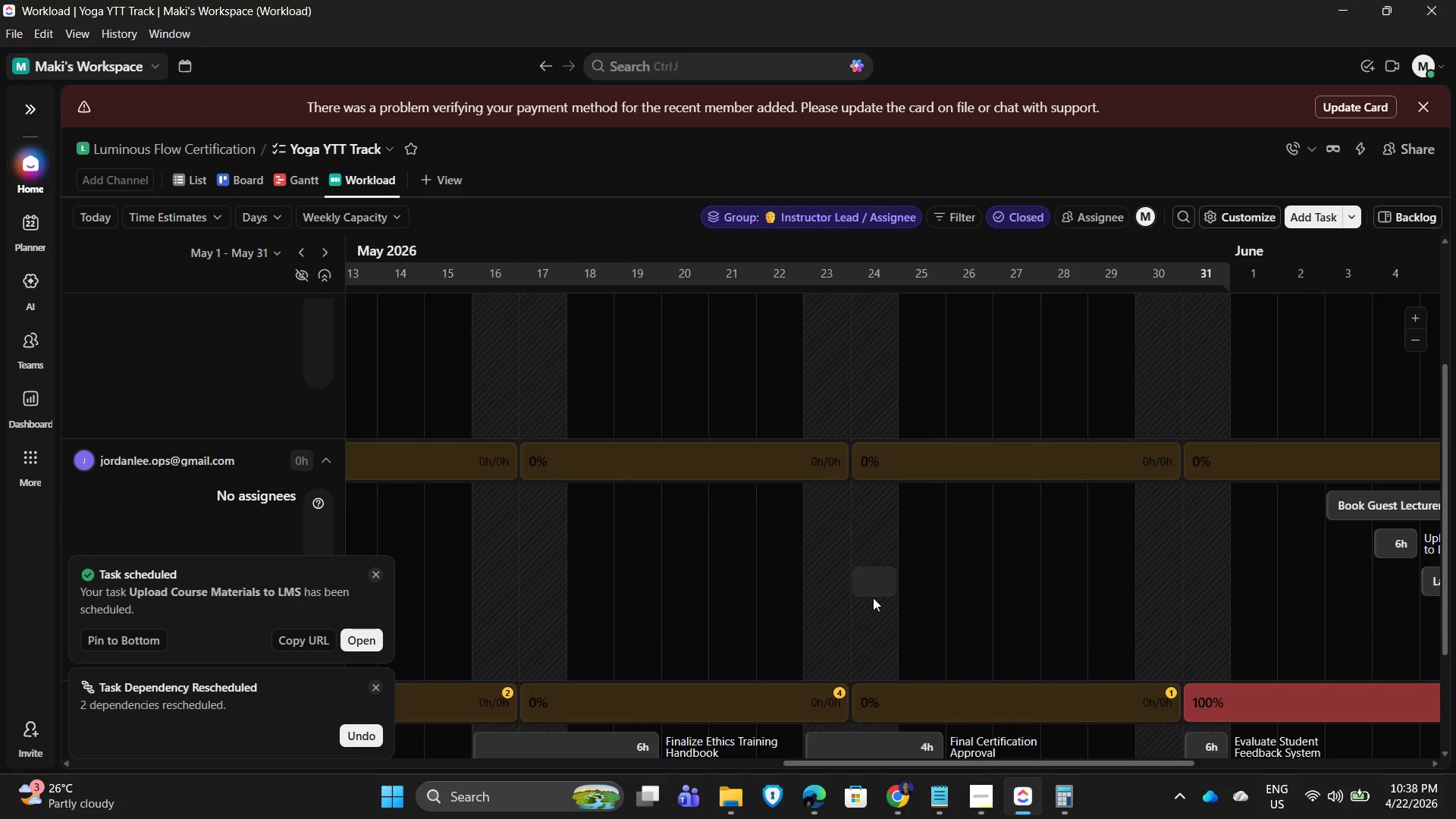 
scroll: coordinate [858, 630], scroll_direction: down, amount: 3.0
 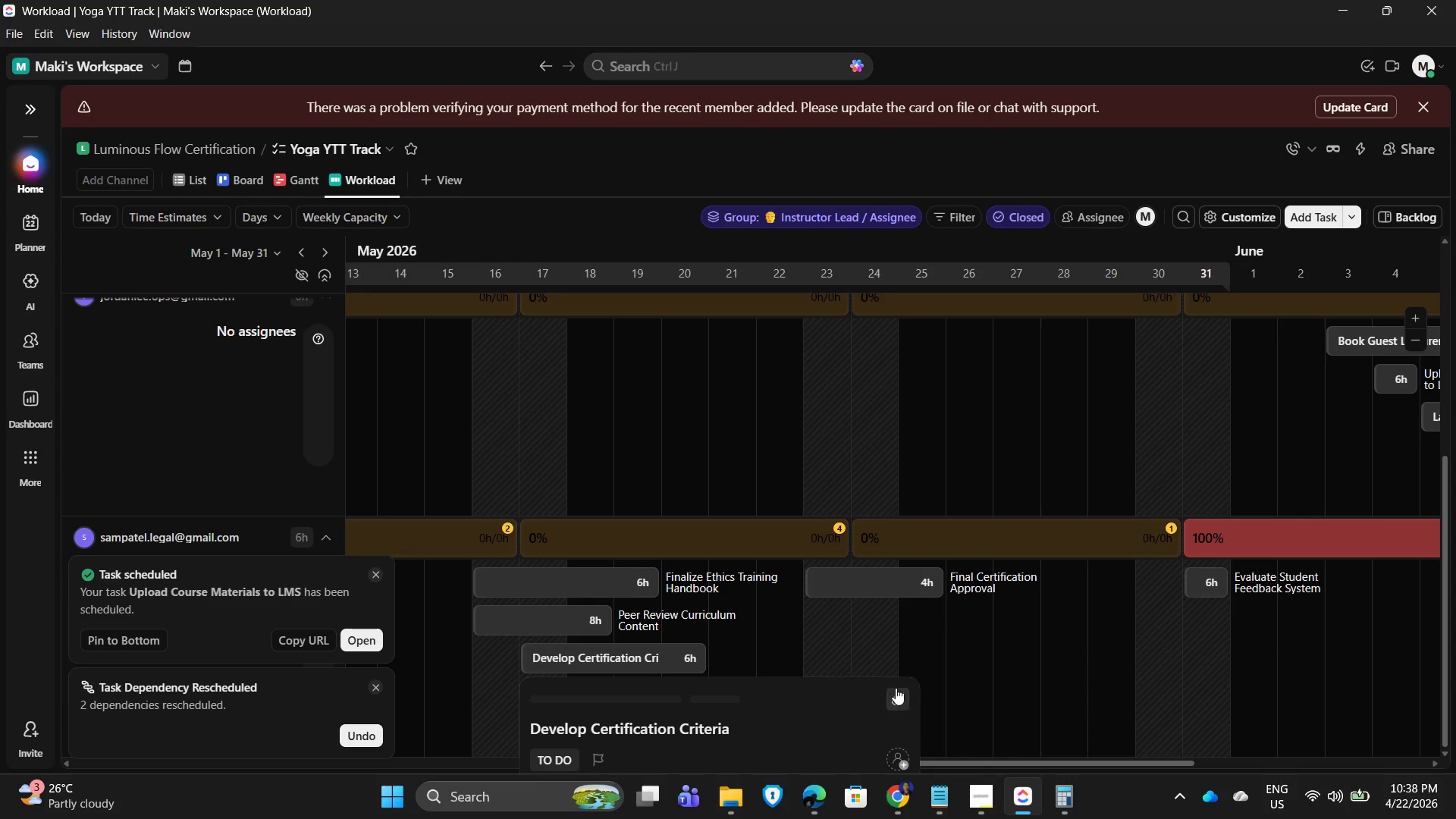 
left_click_drag(start_coordinate=[1135, 761], to_coordinate=[954, 785])
 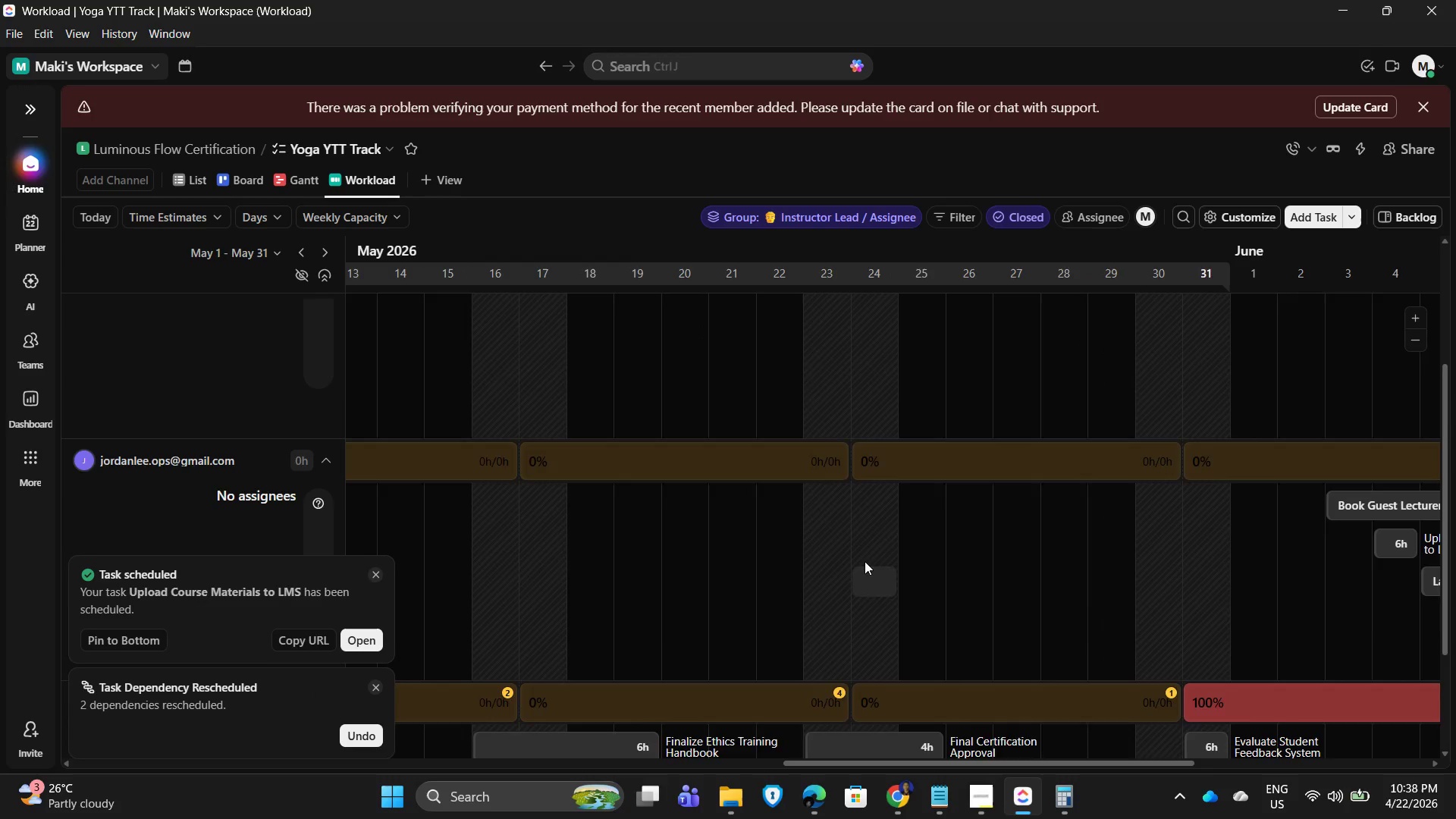 
scroll: coordinate [1033, 619], scroll_direction: up, amount: 7.0
 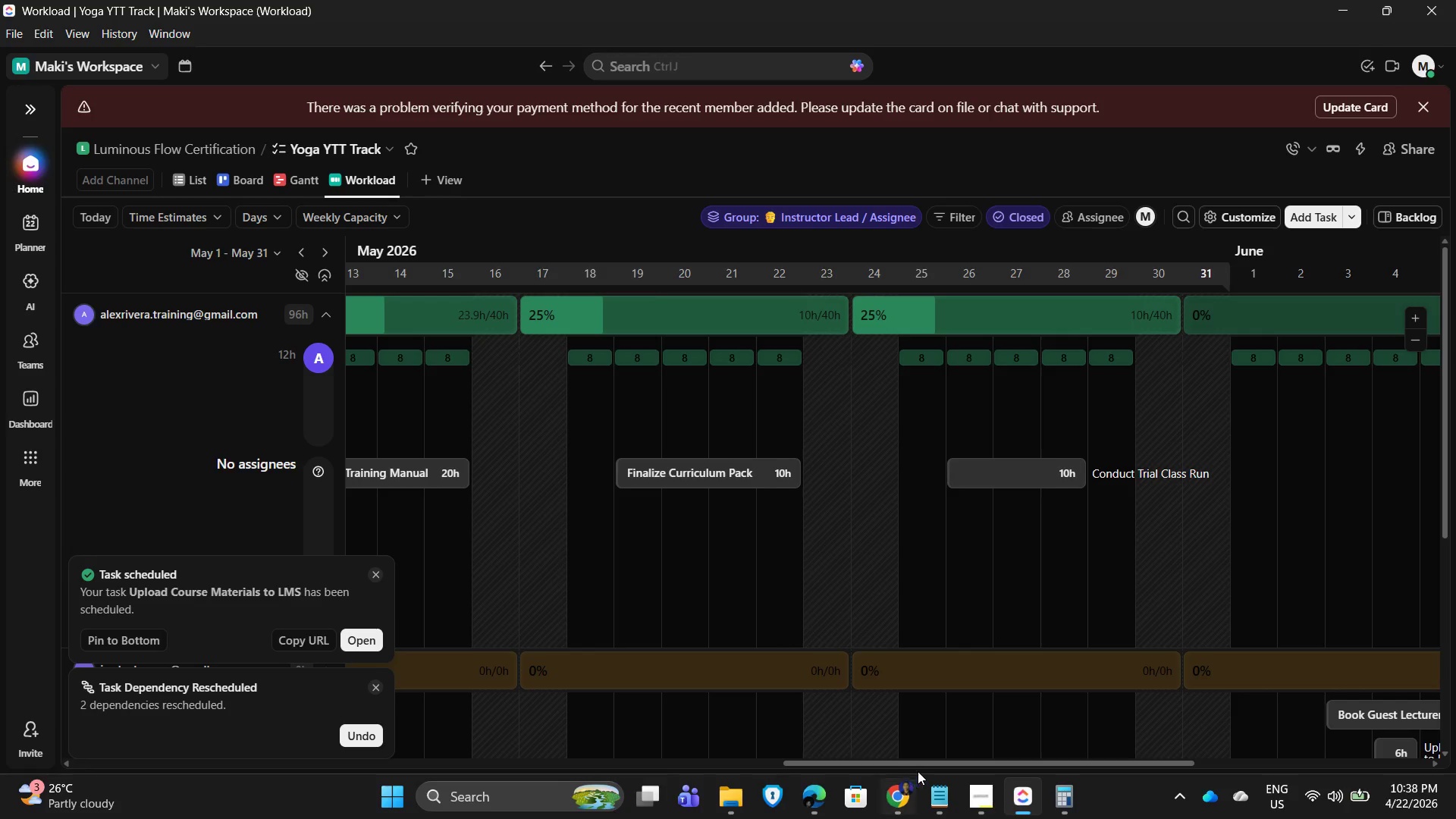 
left_click_drag(start_coordinate=[926, 761], to_coordinate=[607, 768])
 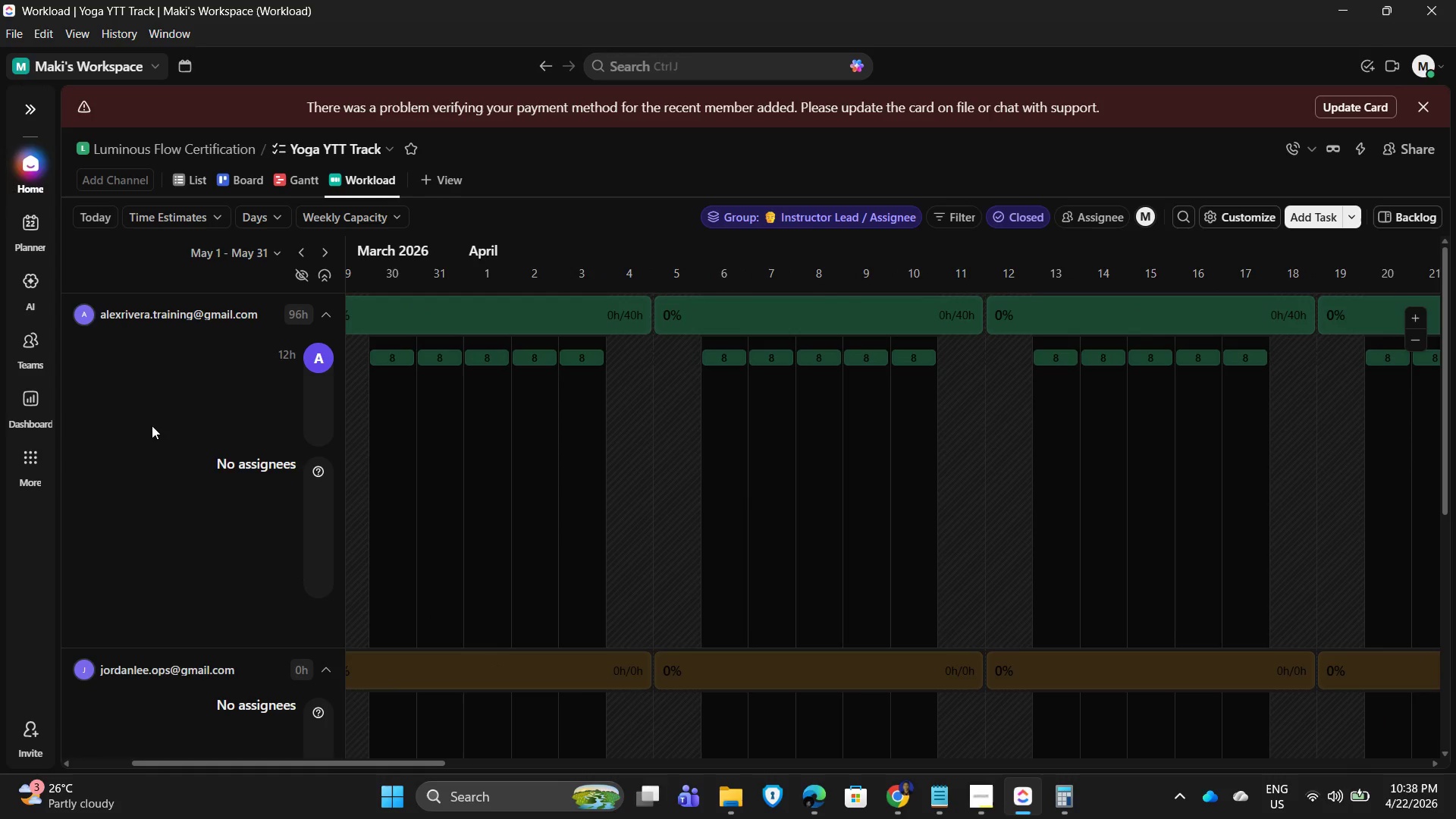 
left_click([144, 454])
 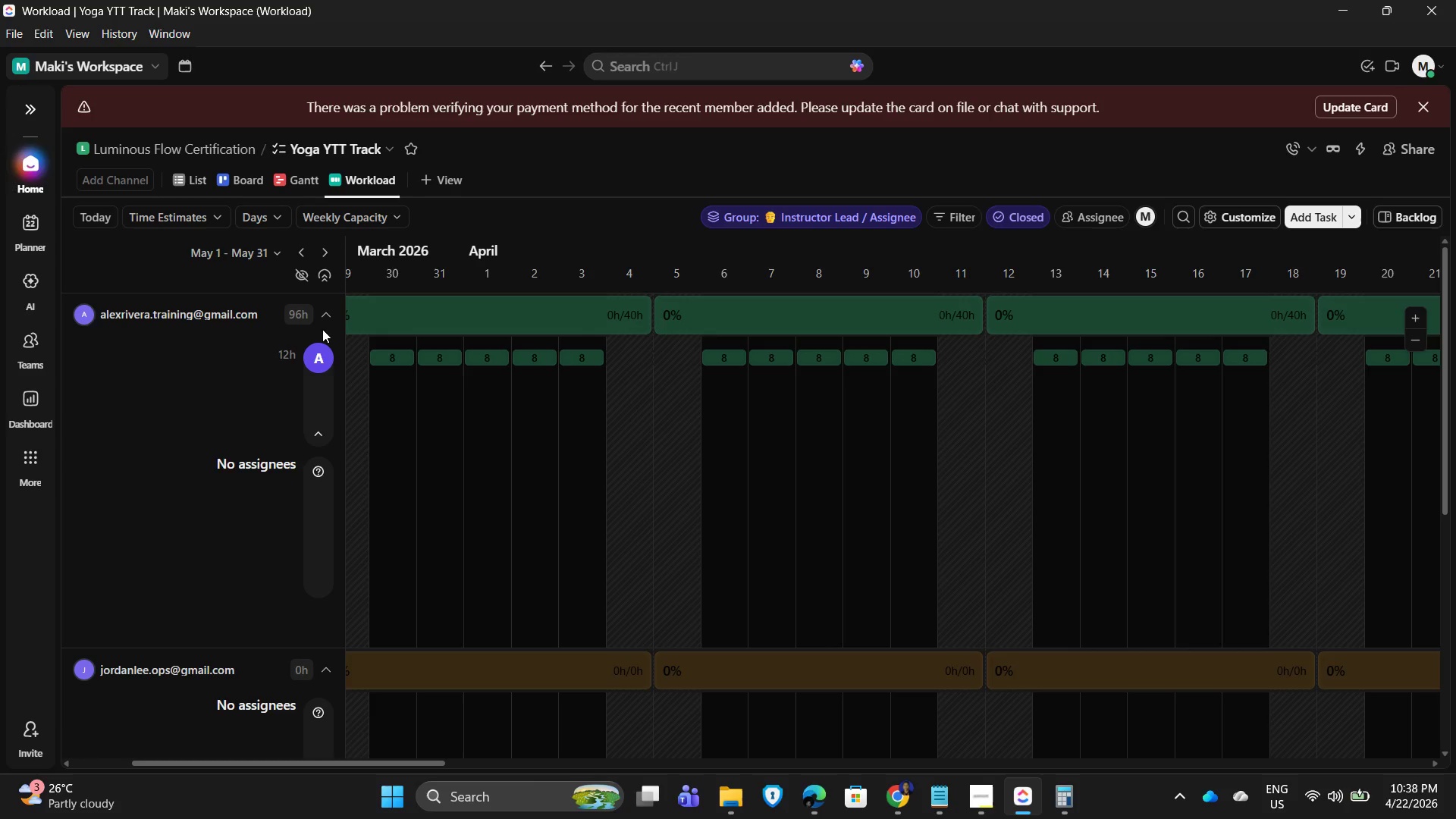 
scroll: coordinate [435, 657], scroll_direction: down, amount: 8.0
 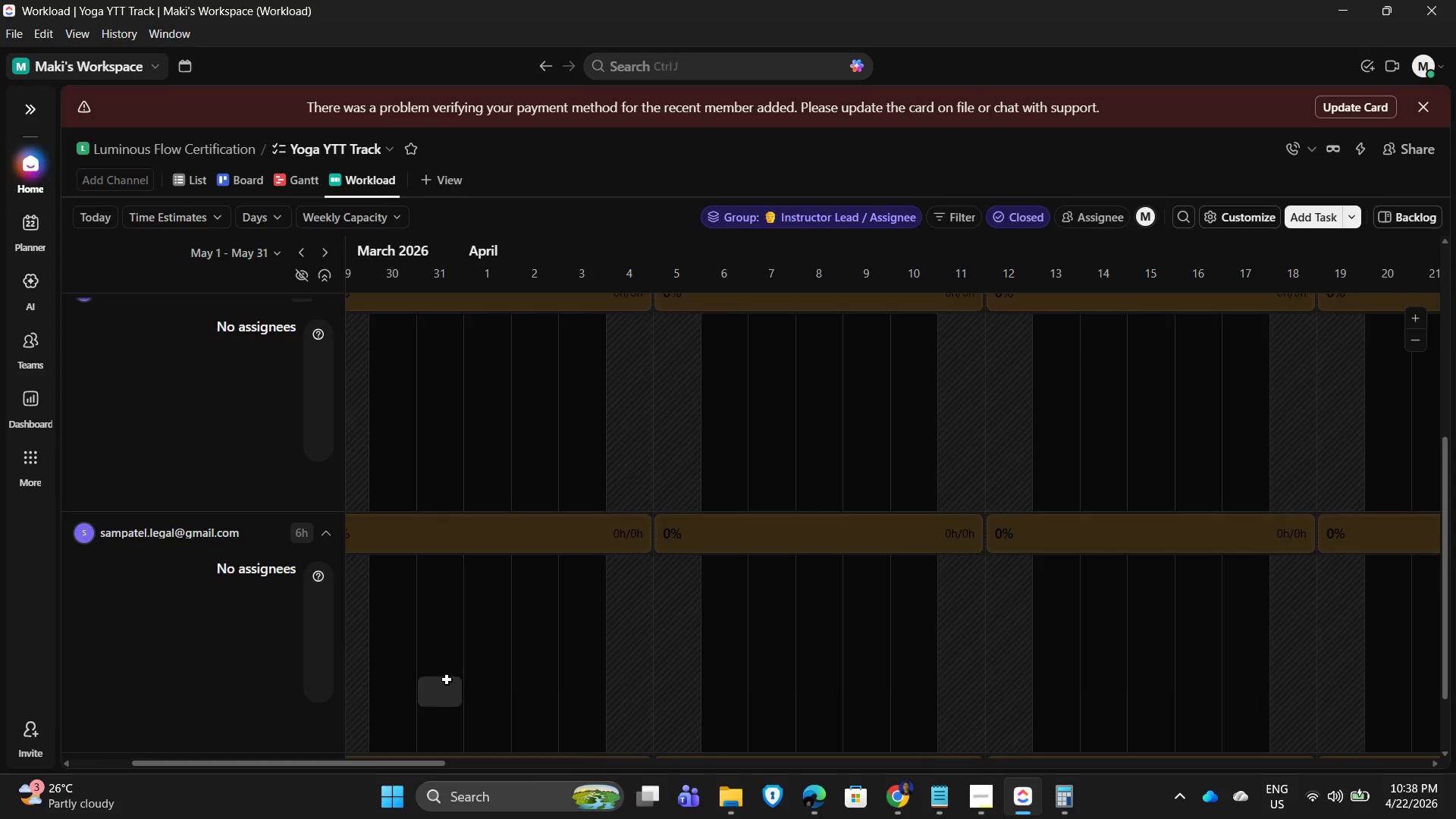 
scroll: coordinate [447, 679], scroll_direction: up, amount: 1.0
 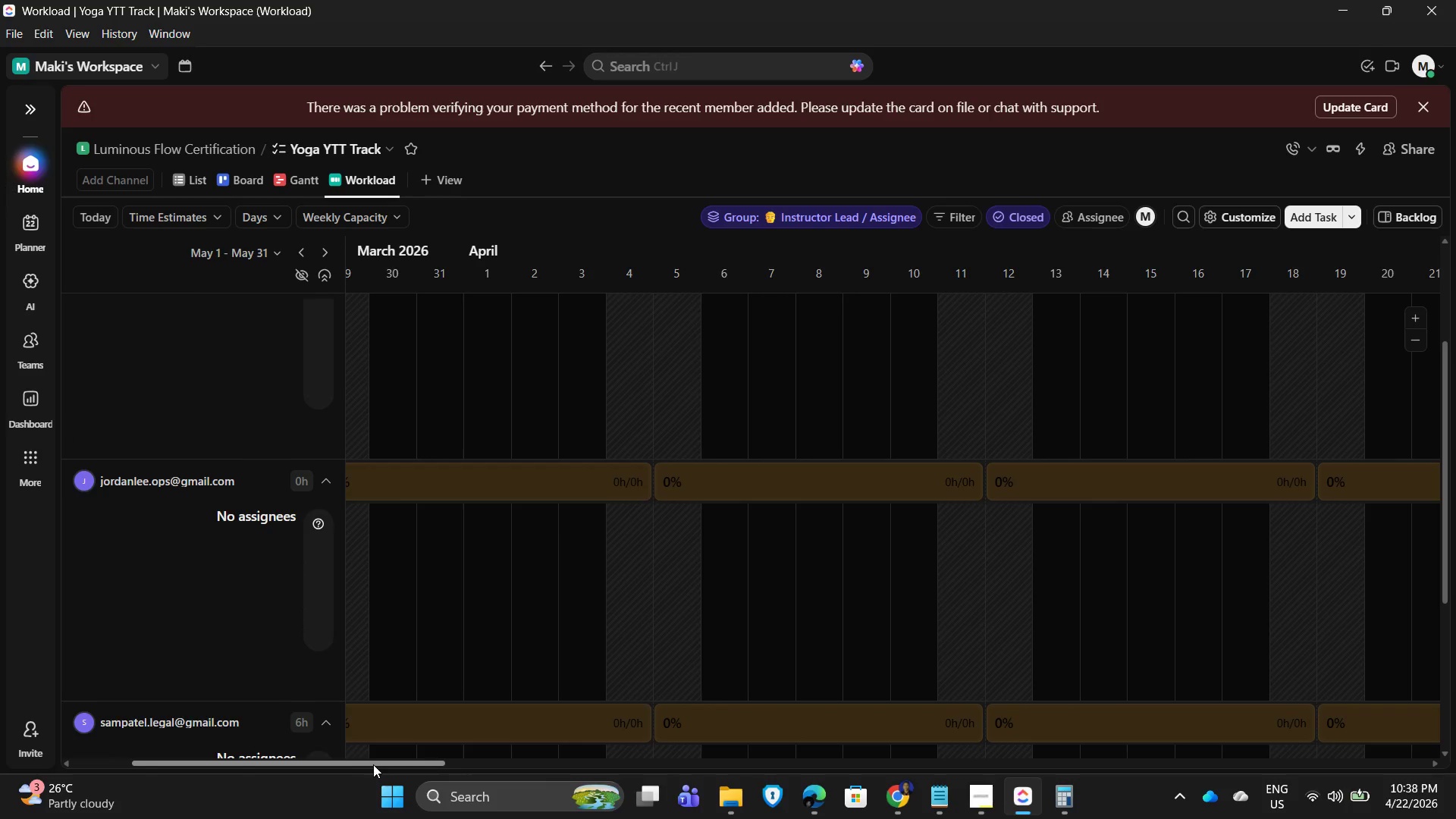 
left_click_drag(start_coordinate=[373, 763], to_coordinate=[582, 686])
 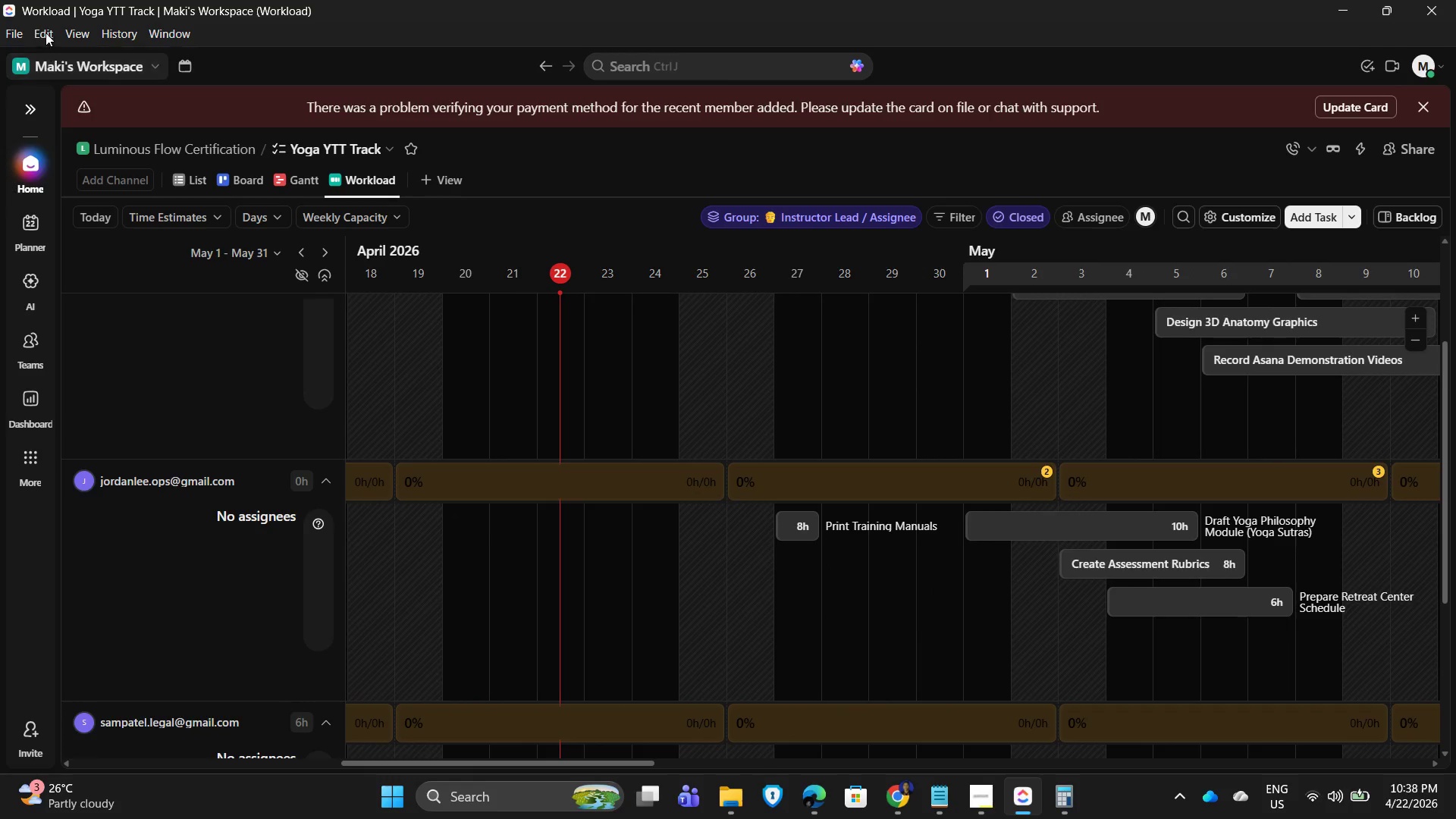 
left_click_drag(start_coordinate=[74, 29], to_coordinate=[80, 31])
 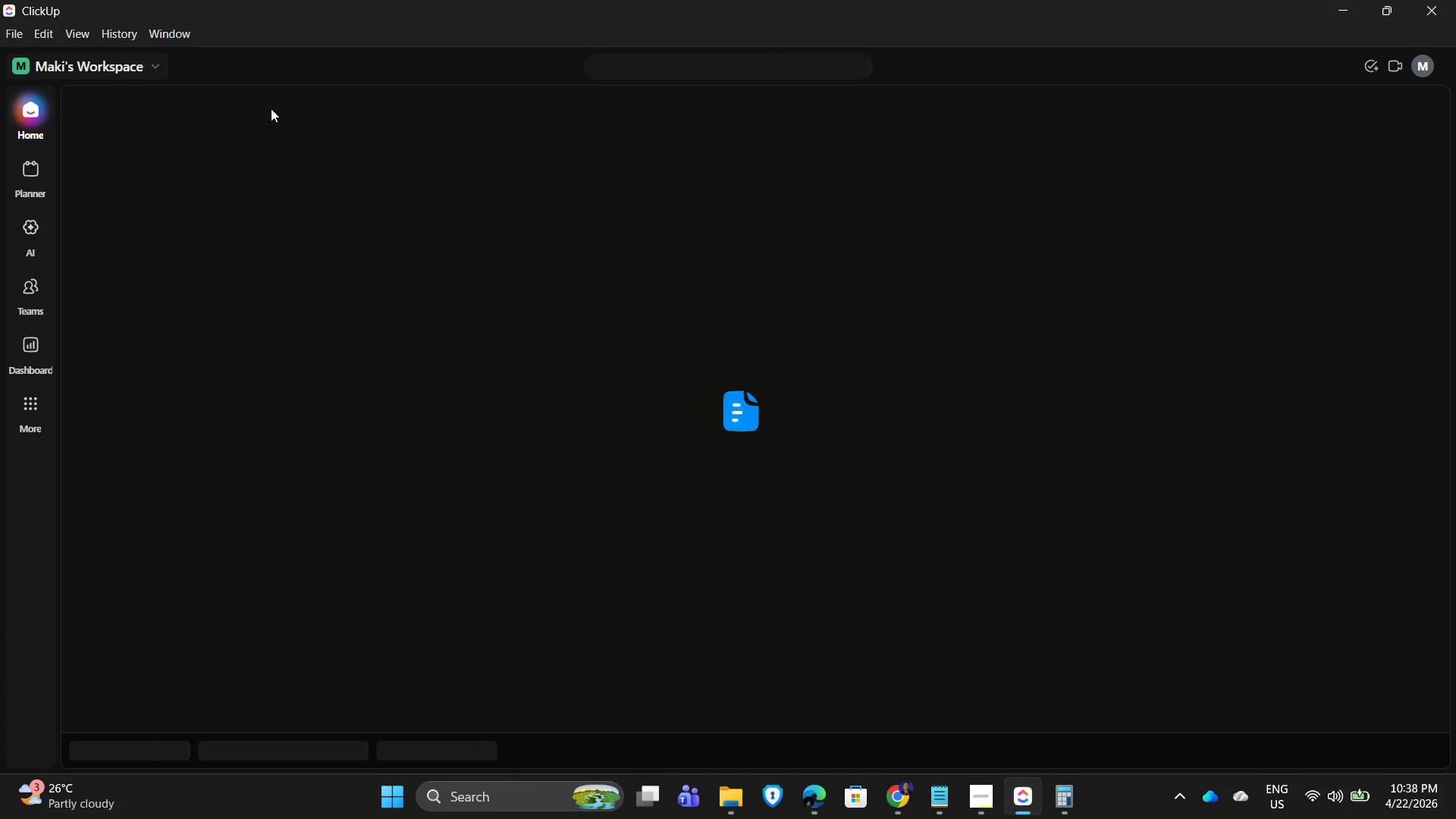 
wait(11.17)
 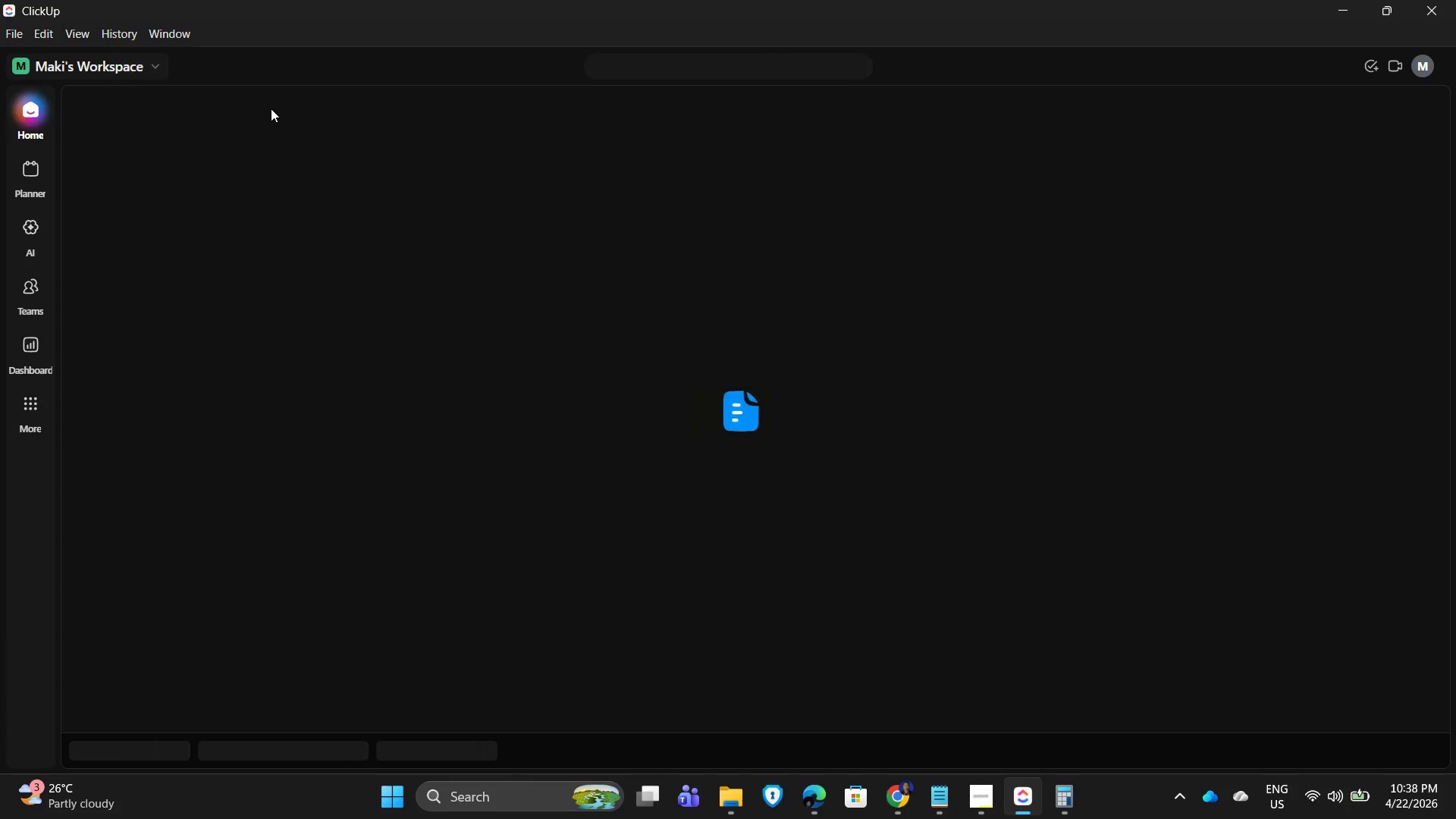 
scroll: coordinate [284, 566], scroll_direction: down, amount: 2.0
 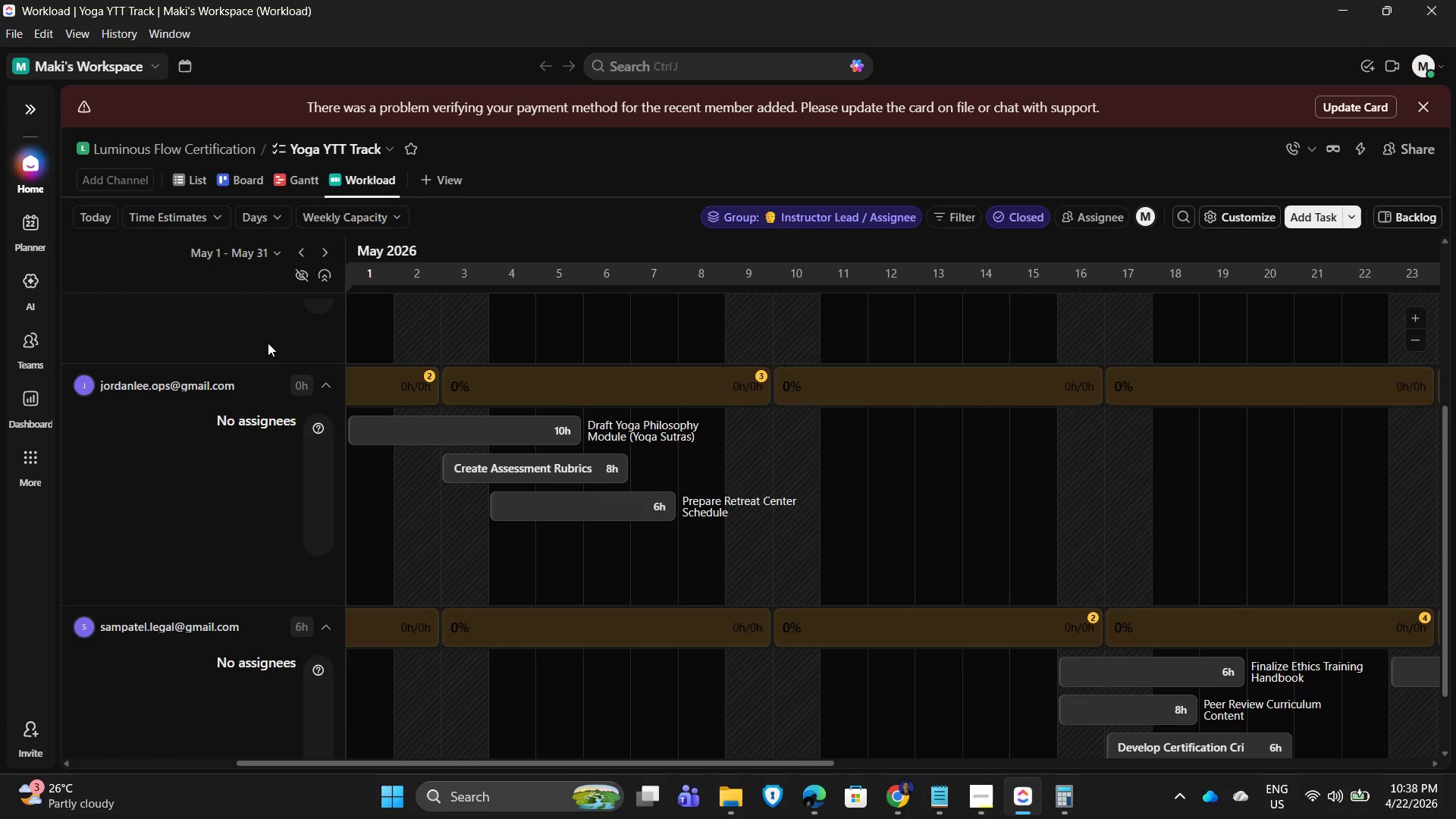 
scroll: coordinate [325, 459], scroll_direction: up, amount: 2.0
 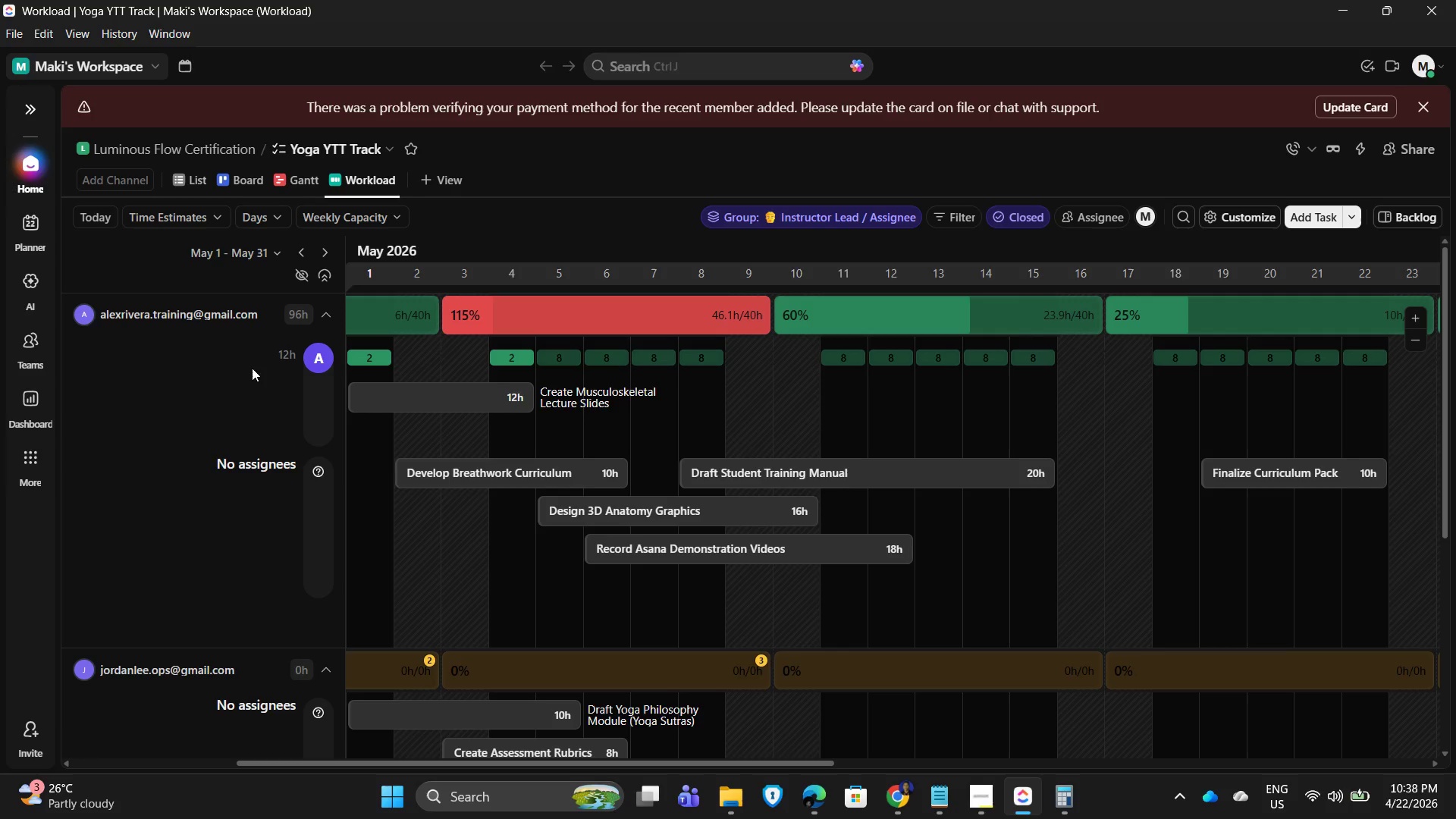 
scroll: coordinate [230, 512], scroll_direction: down, amount: 2.0
 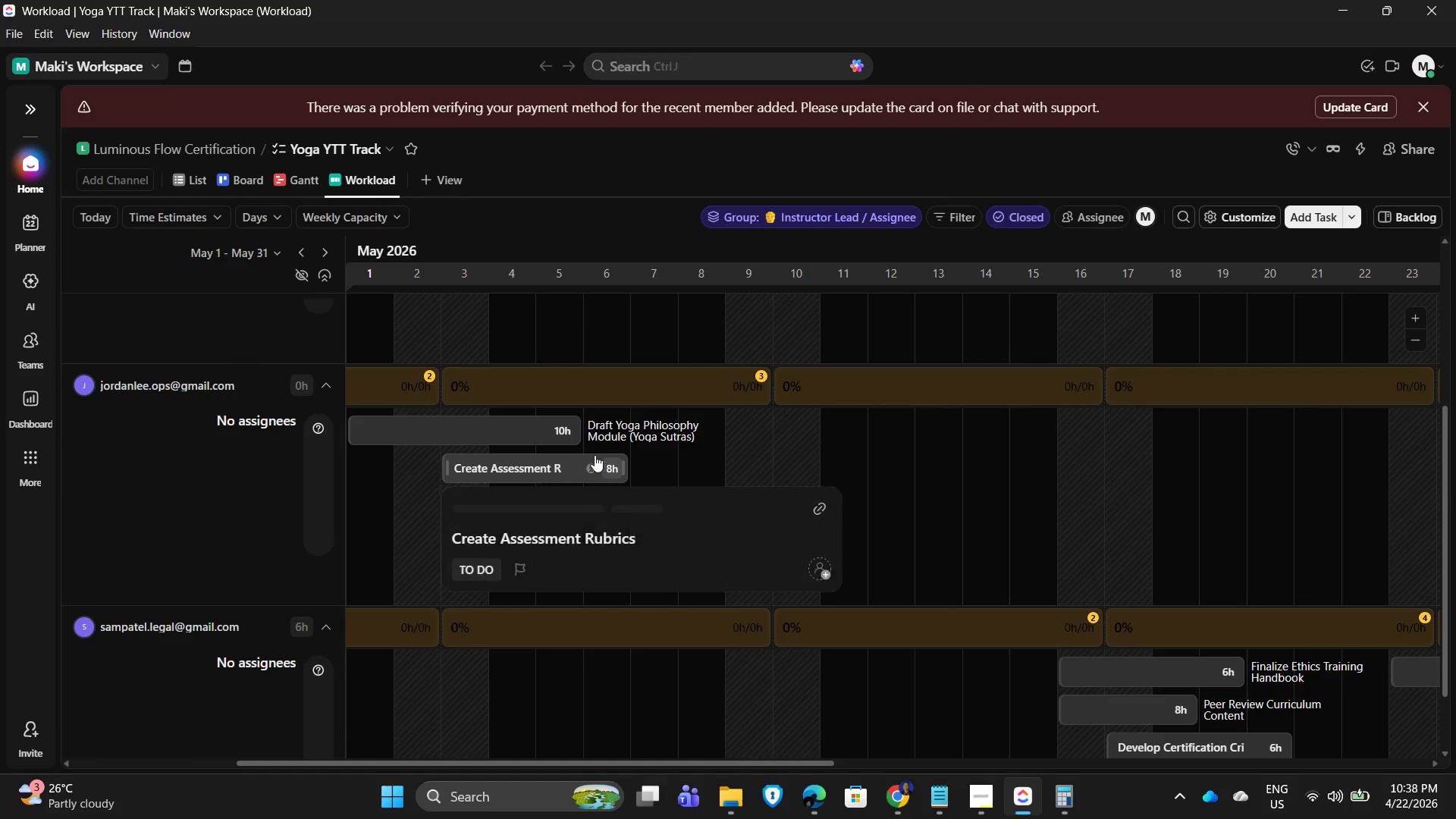 
wait(6.44)
 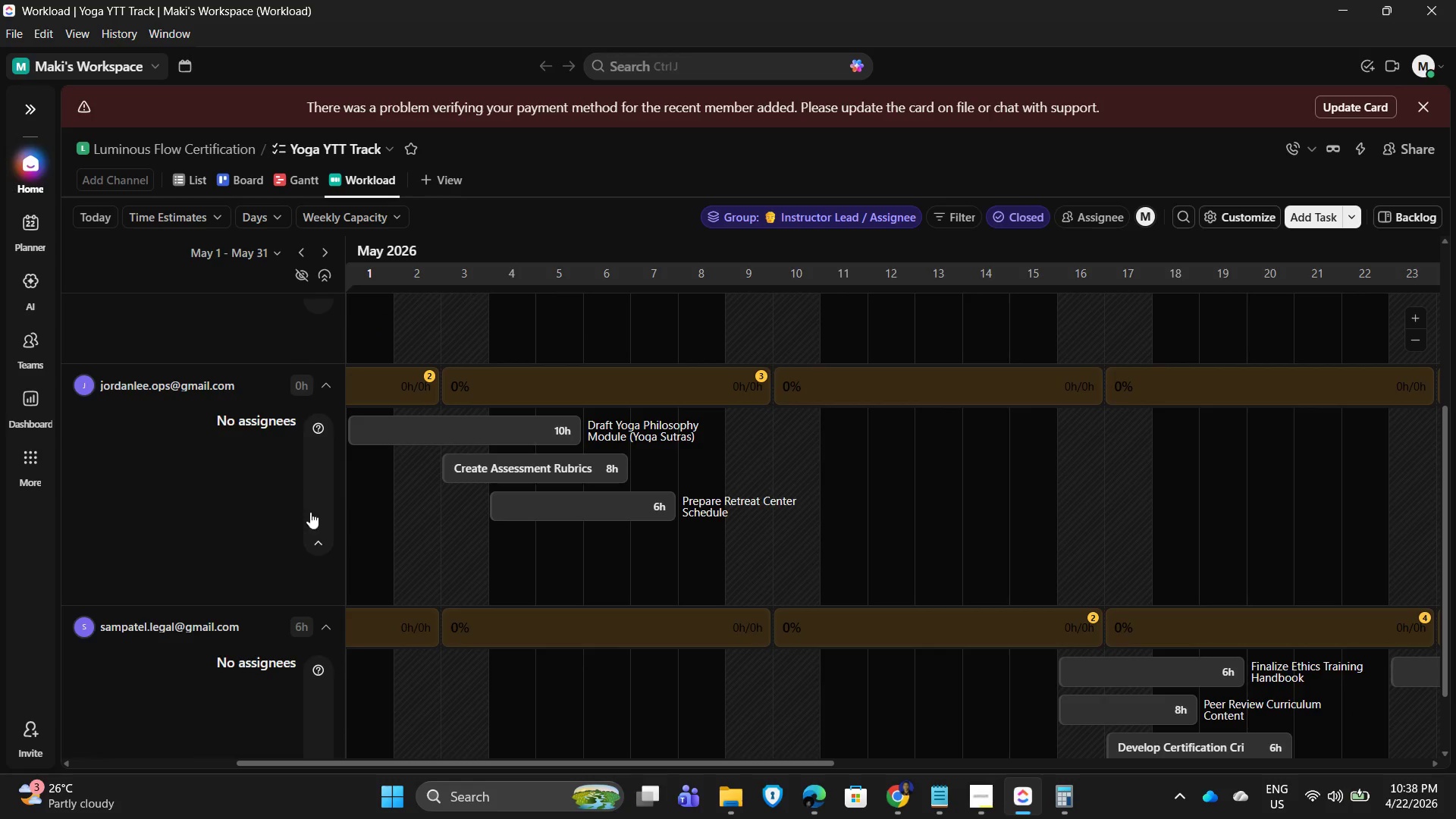 
left_click([824, 572])
 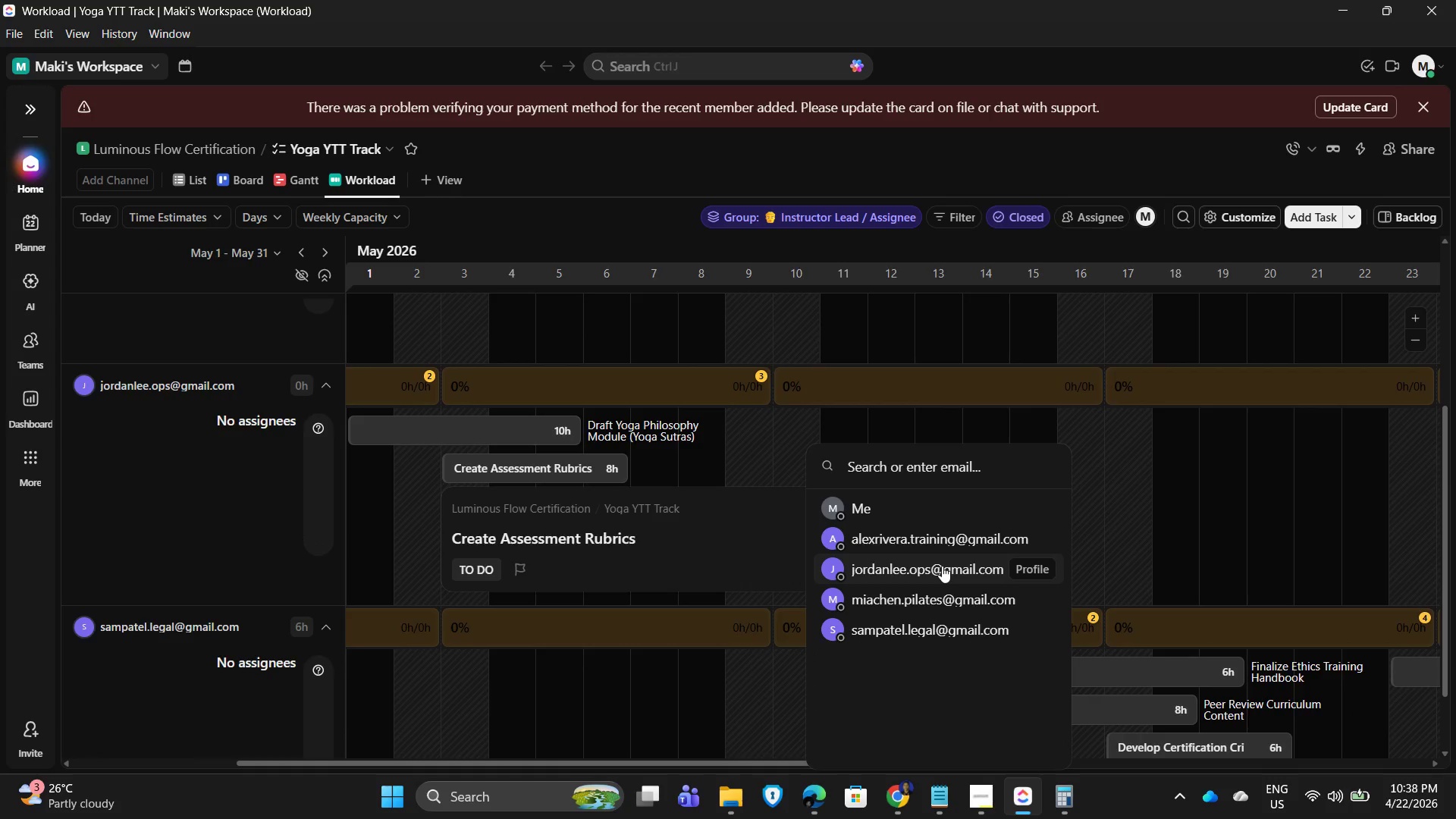 
left_click([942, 566])
 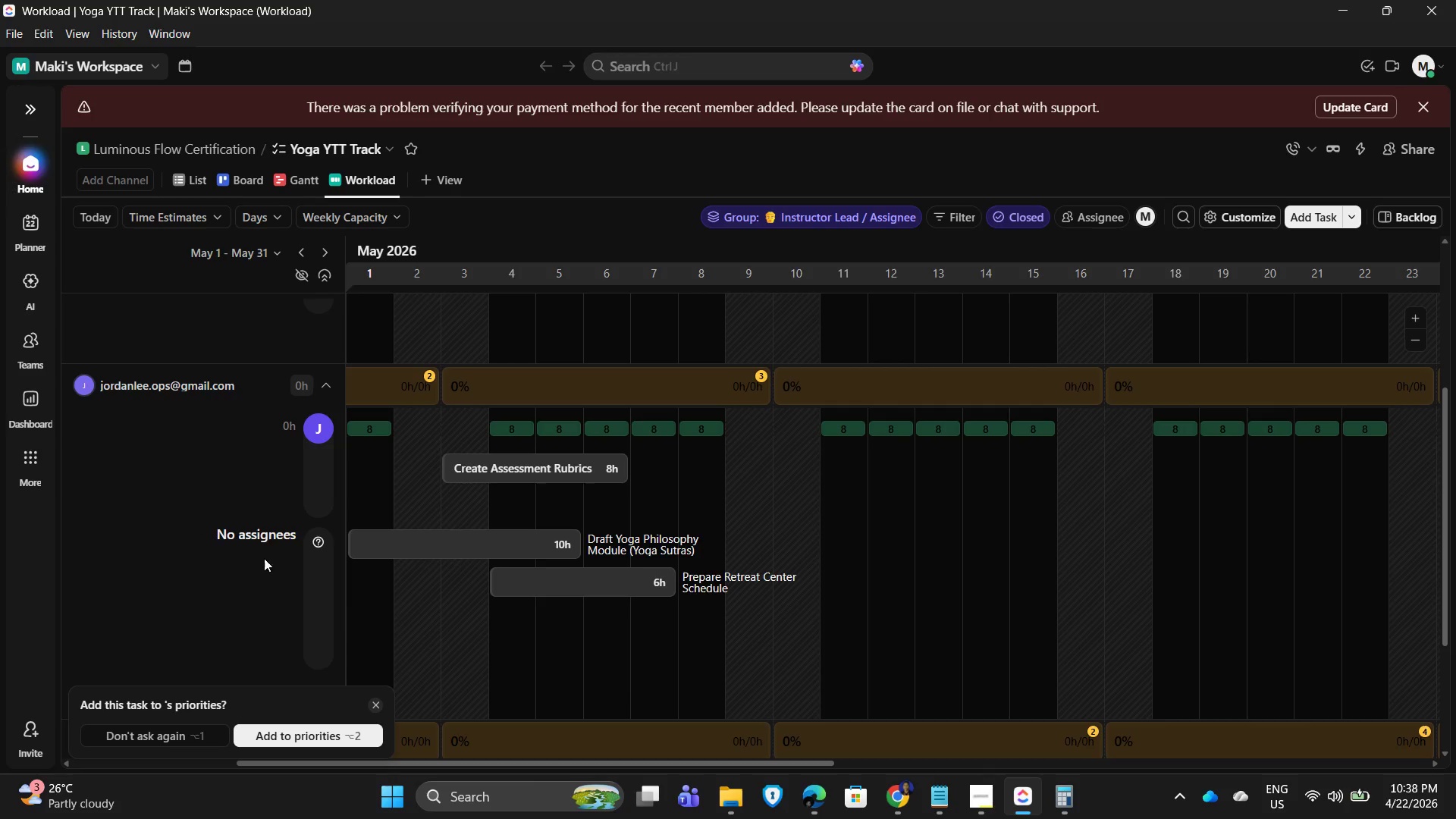 
left_click_drag(start_coordinate=[748, 764], to_coordinate=[477, 770])
 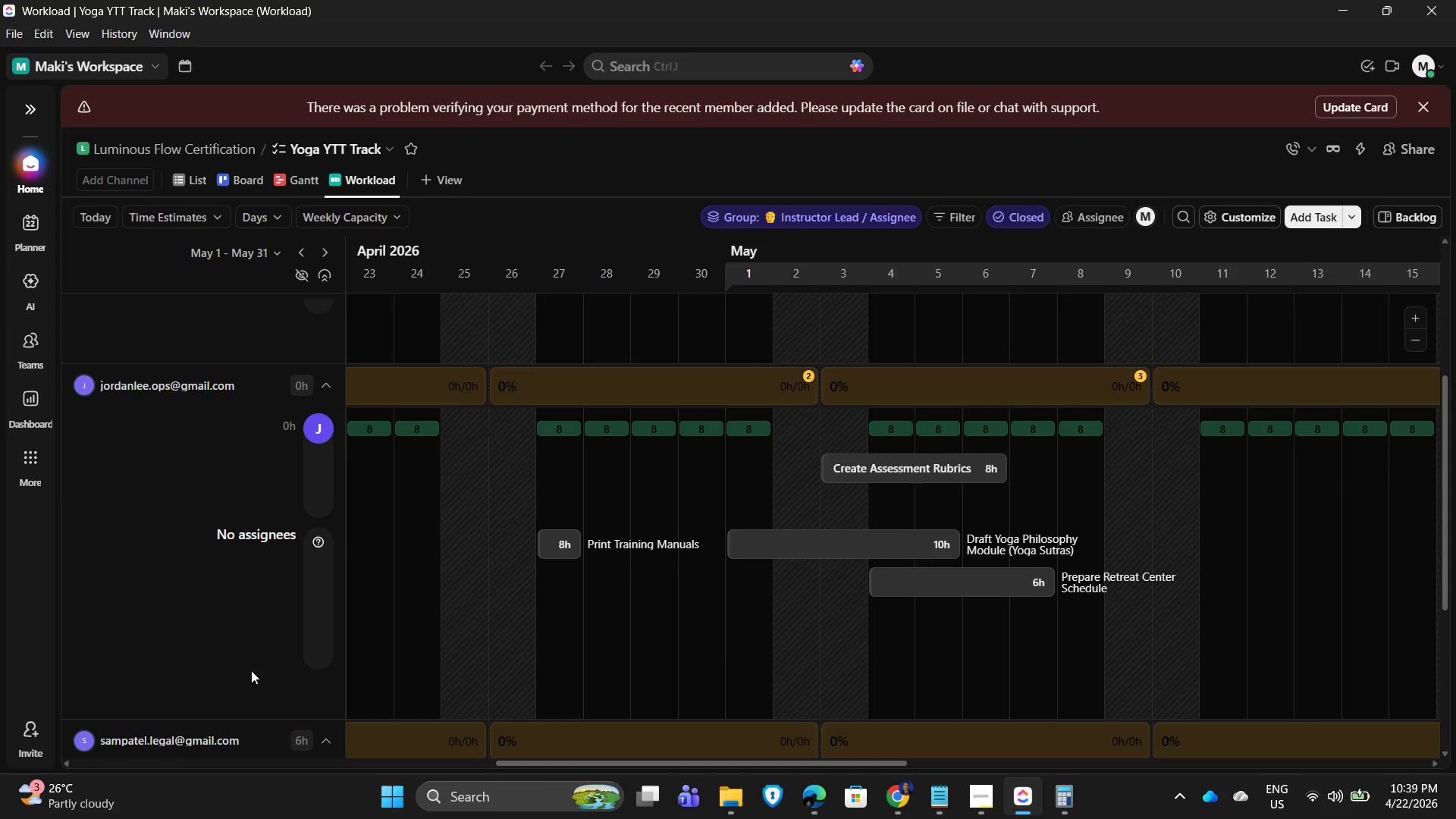 
scroll: coordinate [504, 613], scroll_direction: down, amount: 2.0
 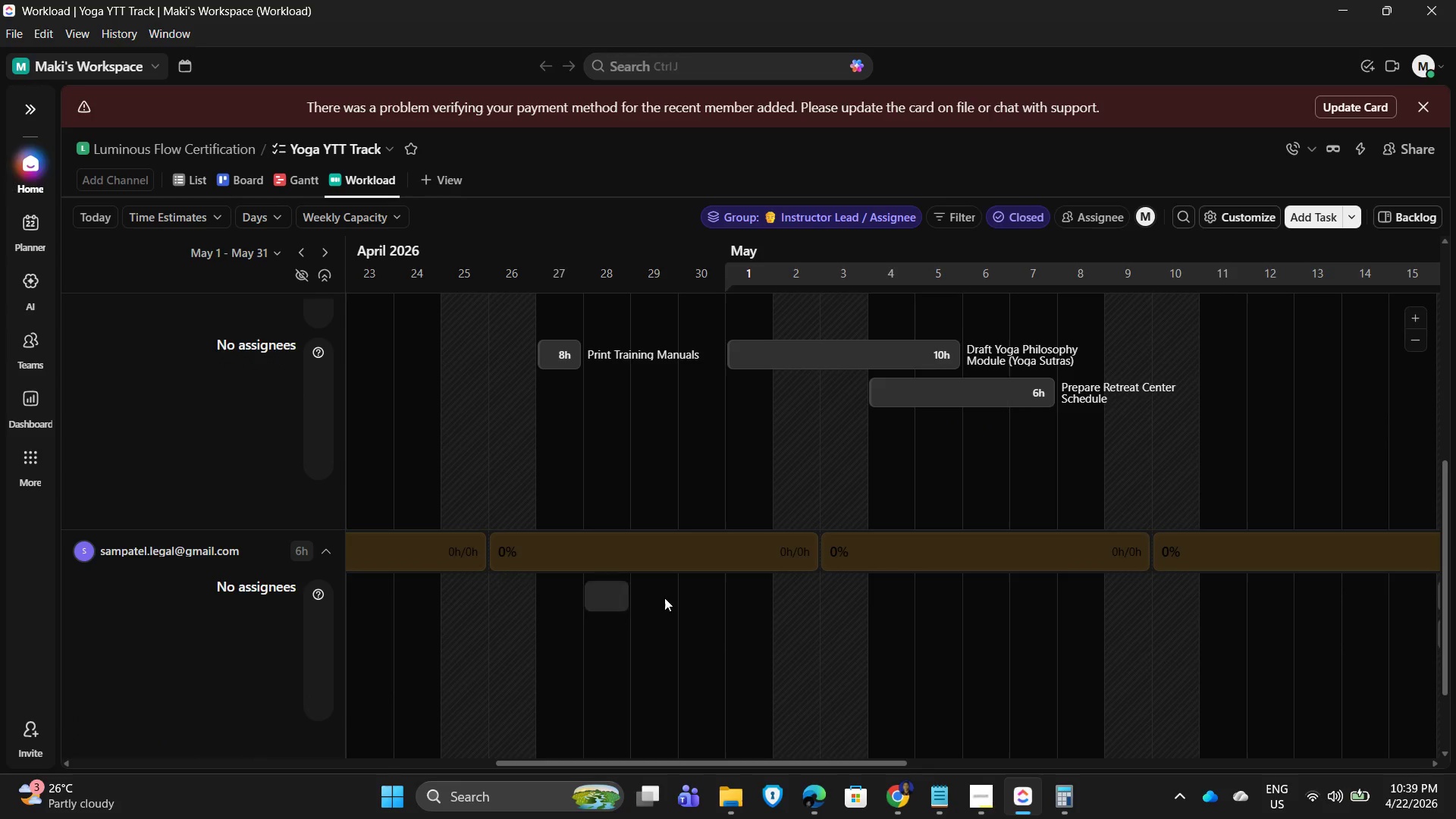 
scroll: coordinate [677, 595], scroll_direction: up, amount: 1.0
 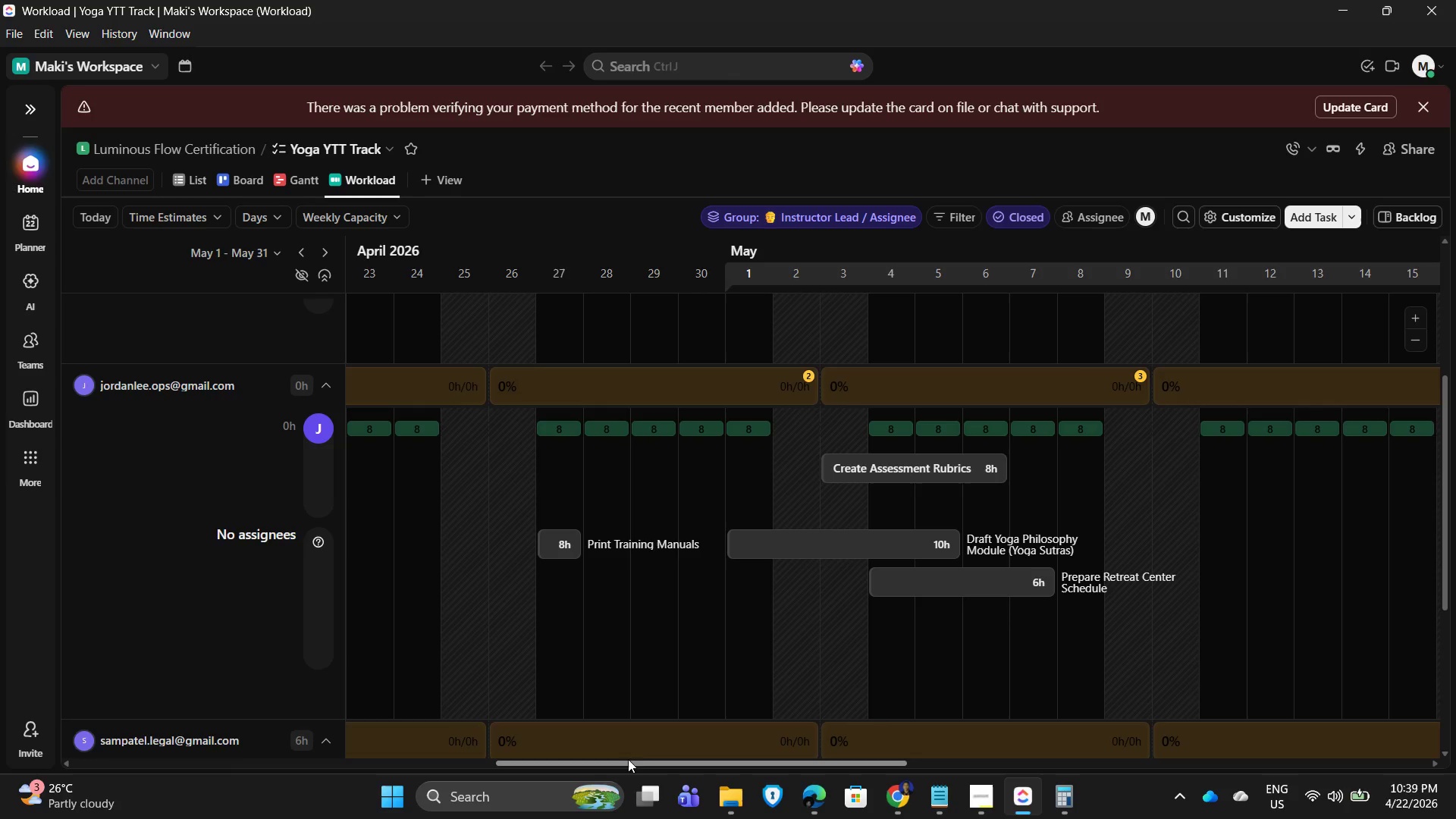 
left_click_drag(start_coordinate=[628, 764], to_coordinate=[359, 746])
 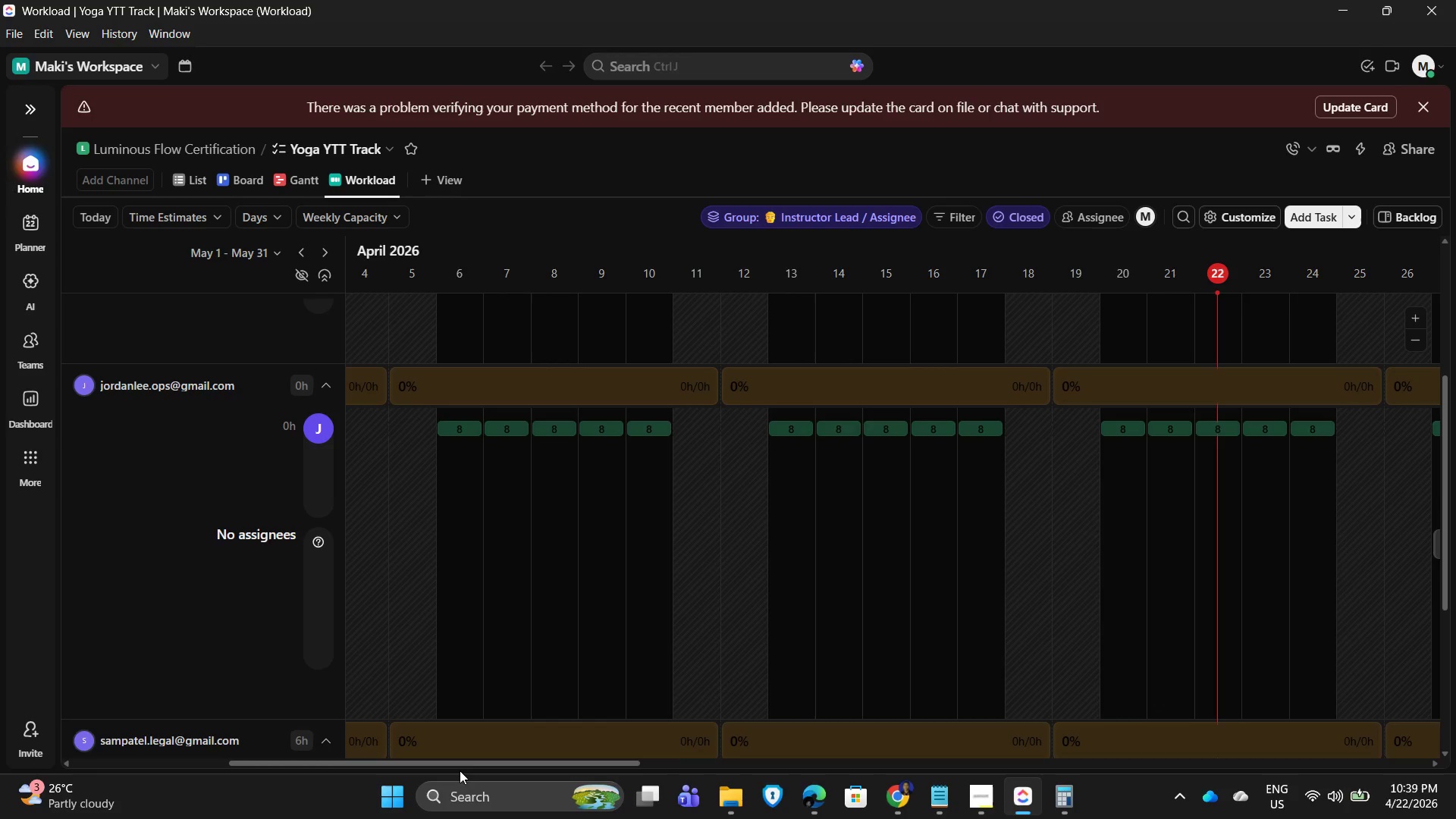 
left_click_drag(start_coordinate=[466, 765], to_coordinate=[288, 730])
 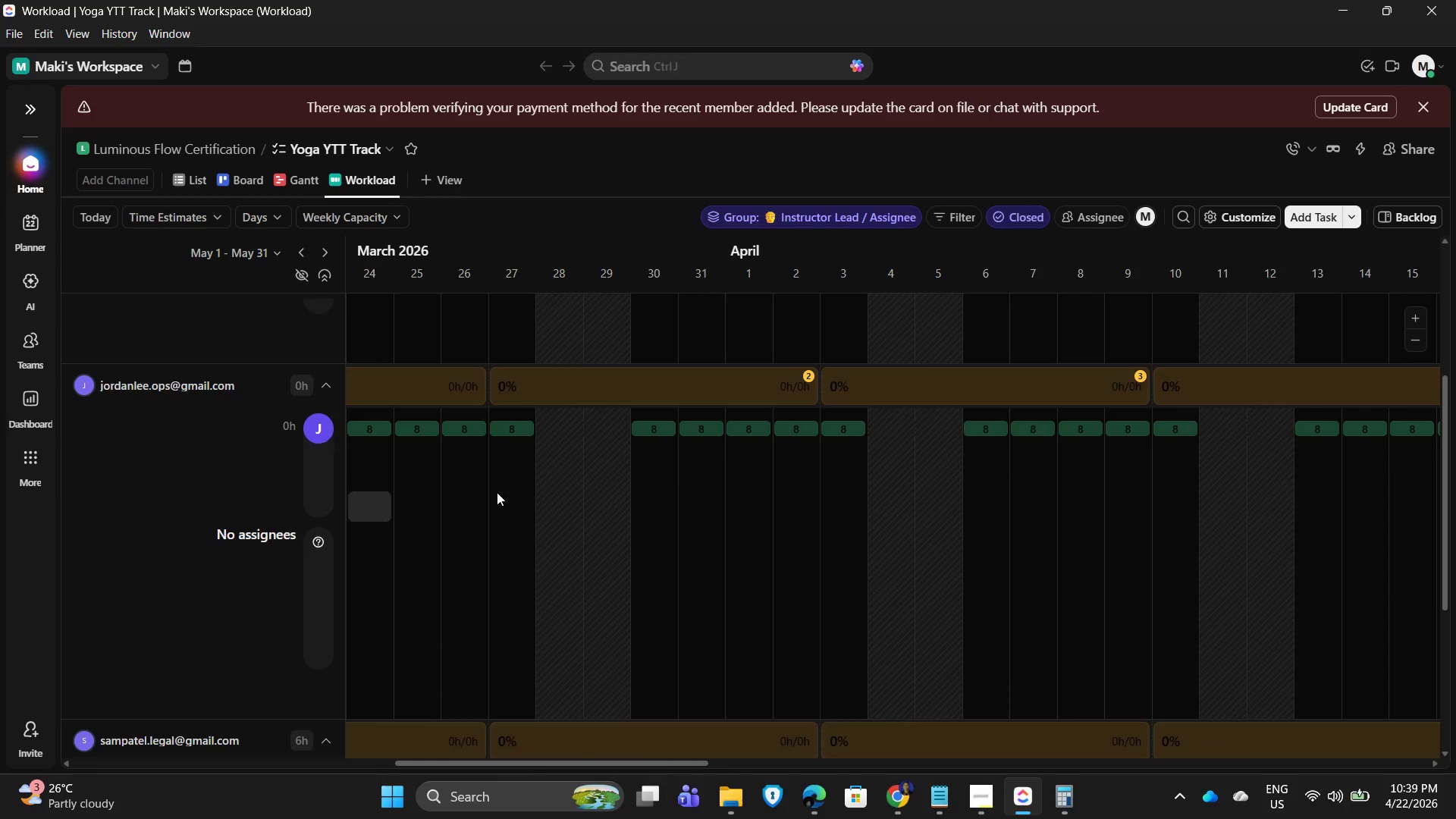 
scroll: coordinate [513, 537], scroll_direction: down, amount: 6.0
 